 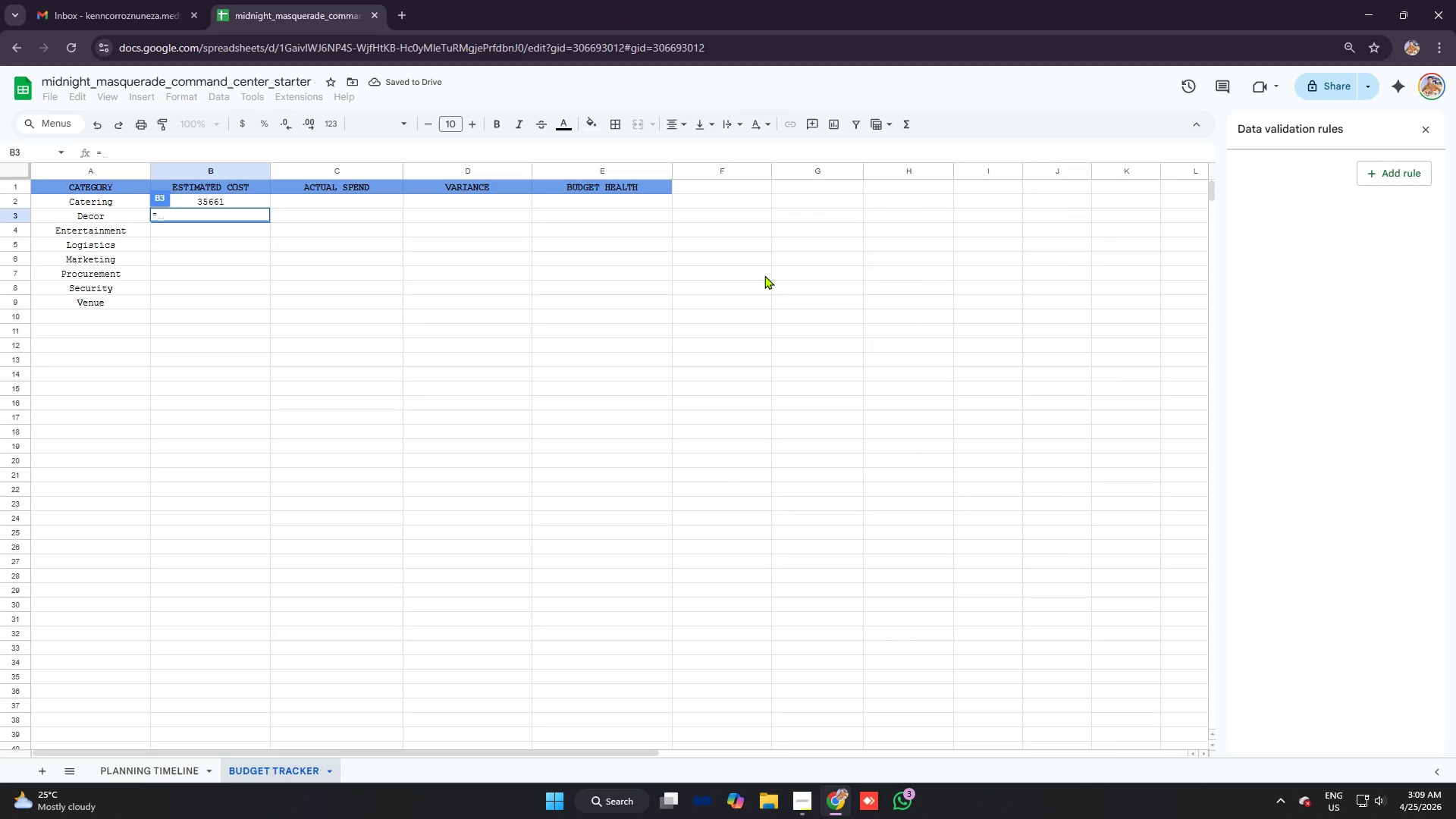 
left_click([240, 208])
 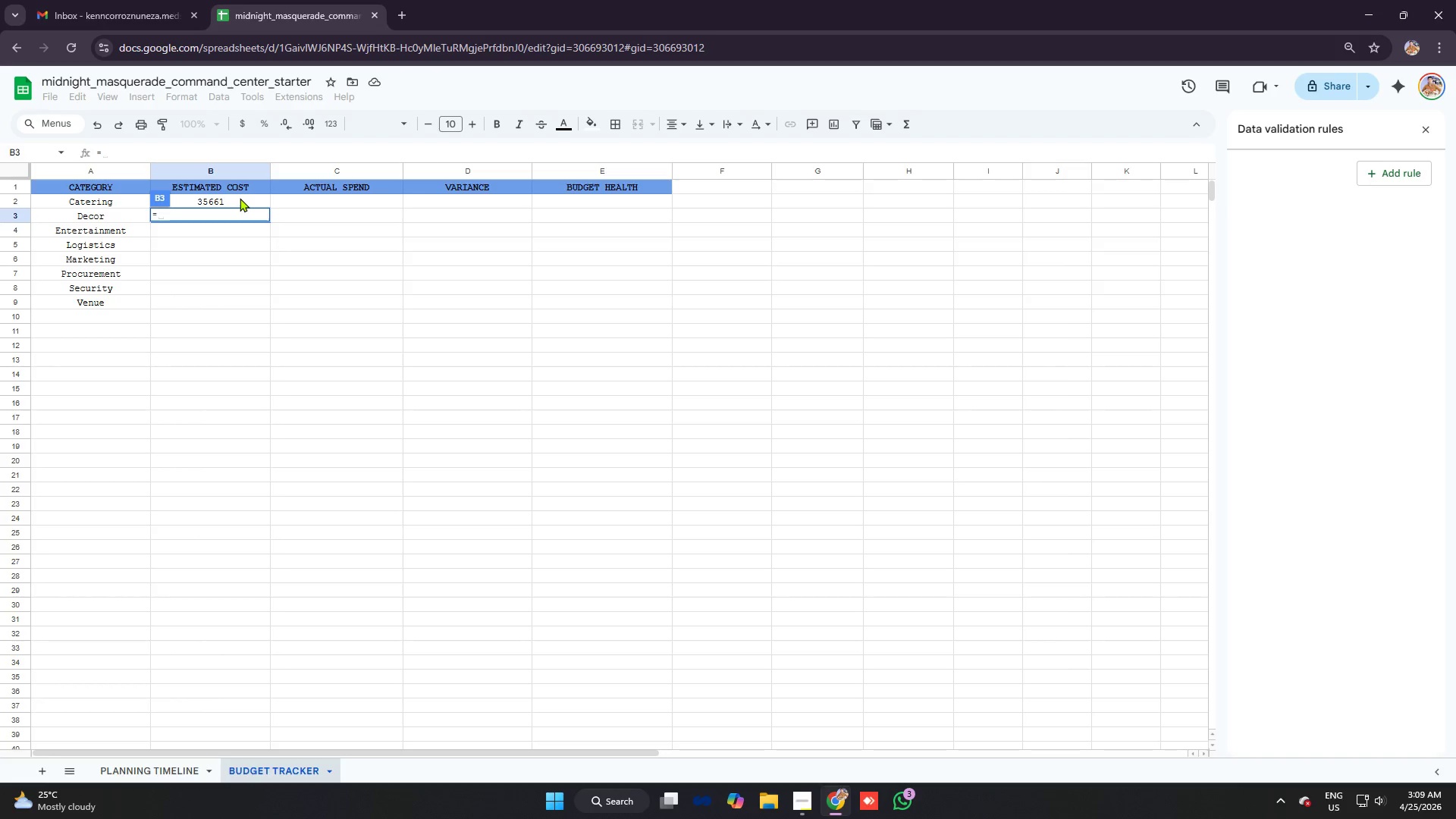 
left_click([239, 198])
 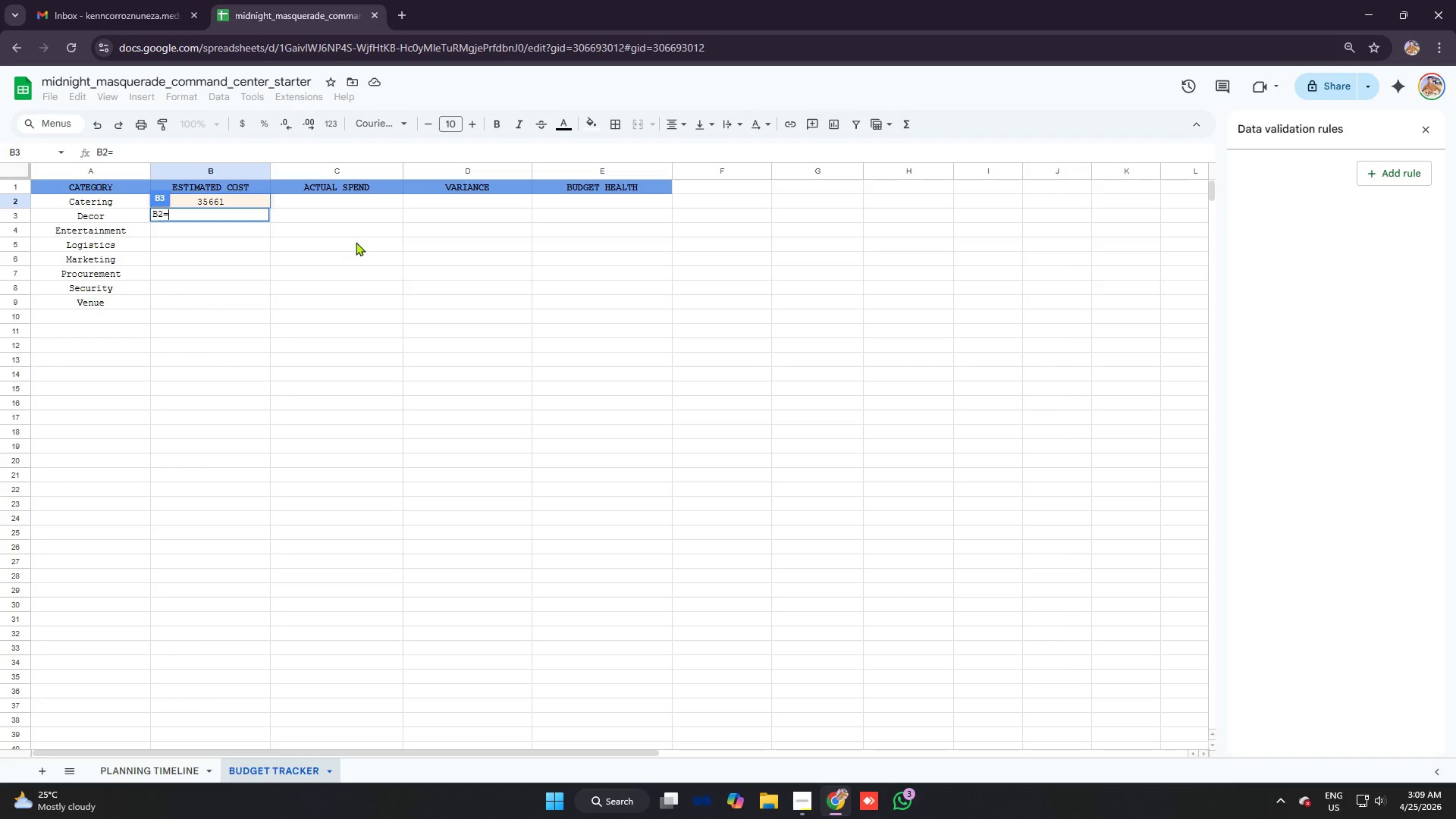 
key(Backspace)
 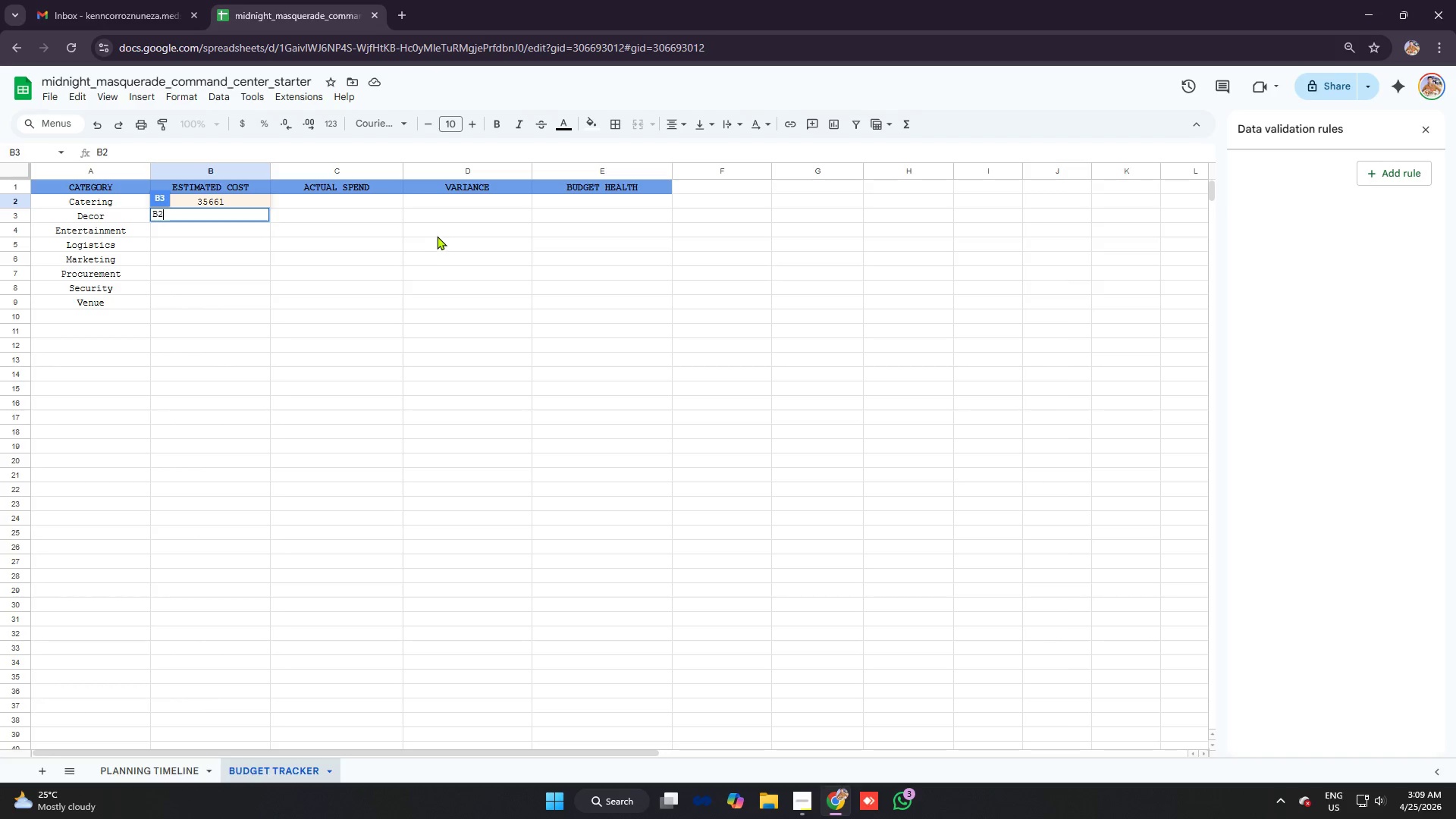 
key(Backspace)
 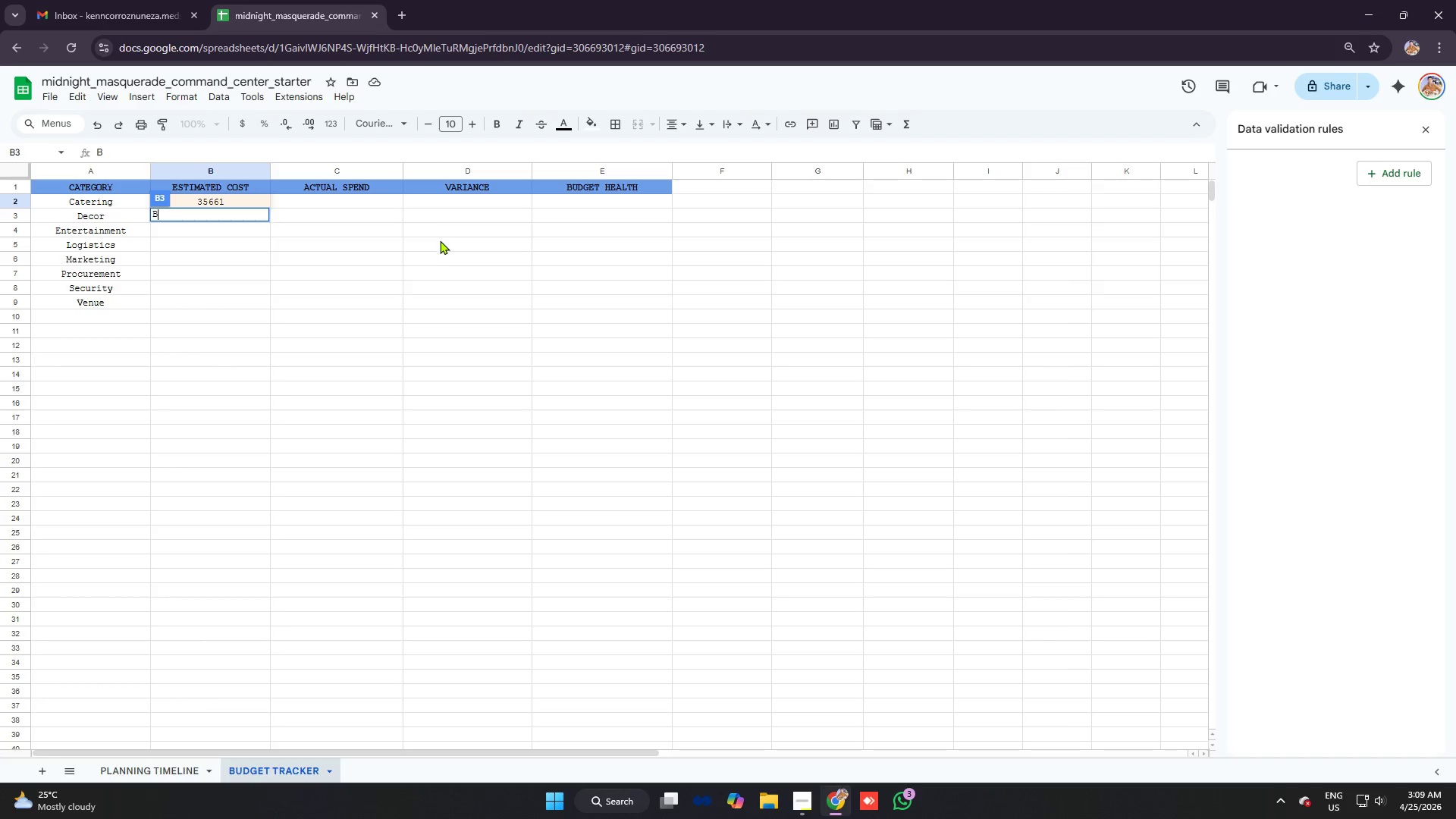 
key(Backspace)
 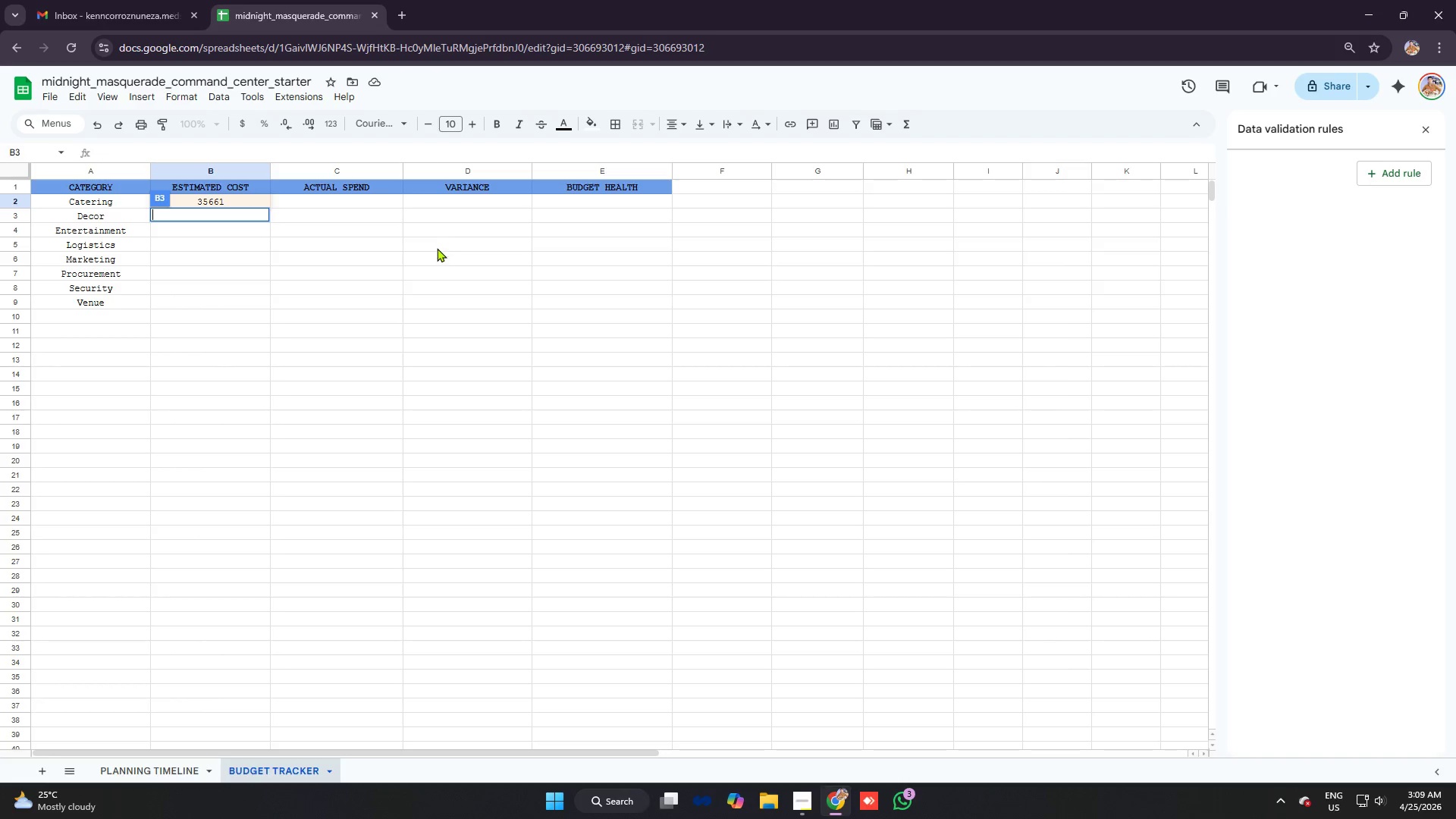 
key(Backspace)
 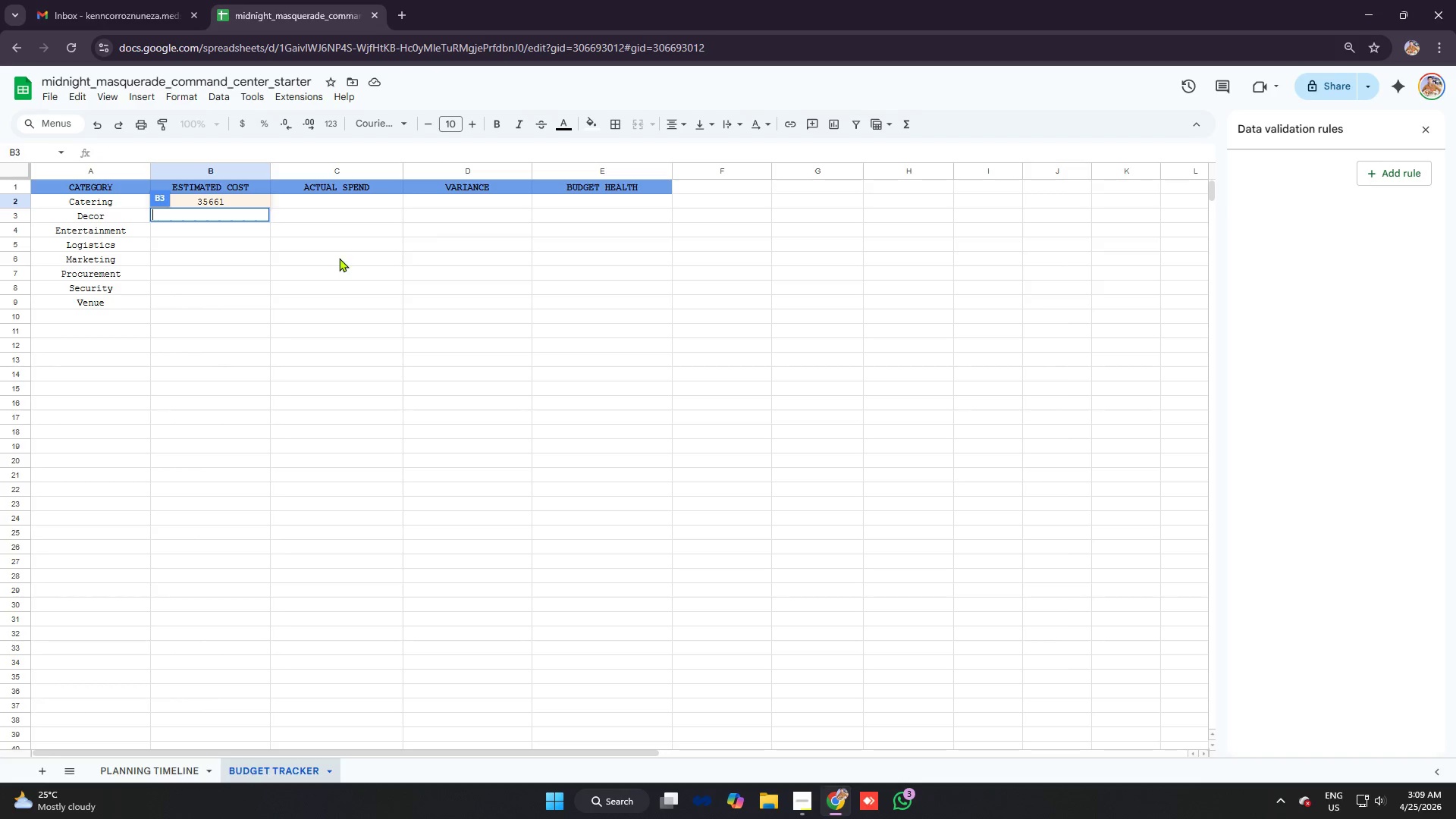 
key(Backspace)
 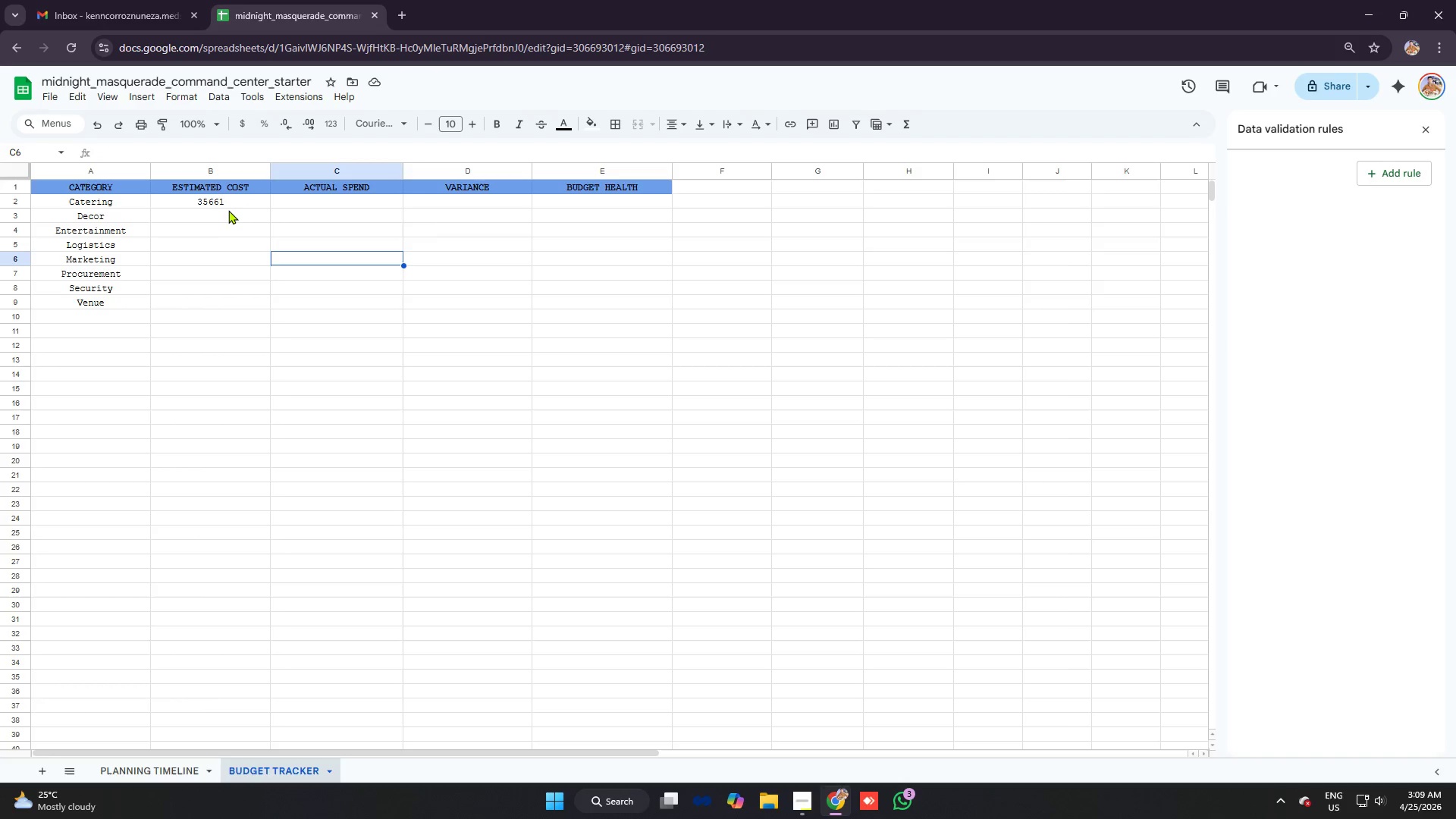 
left_click([225, 196])
 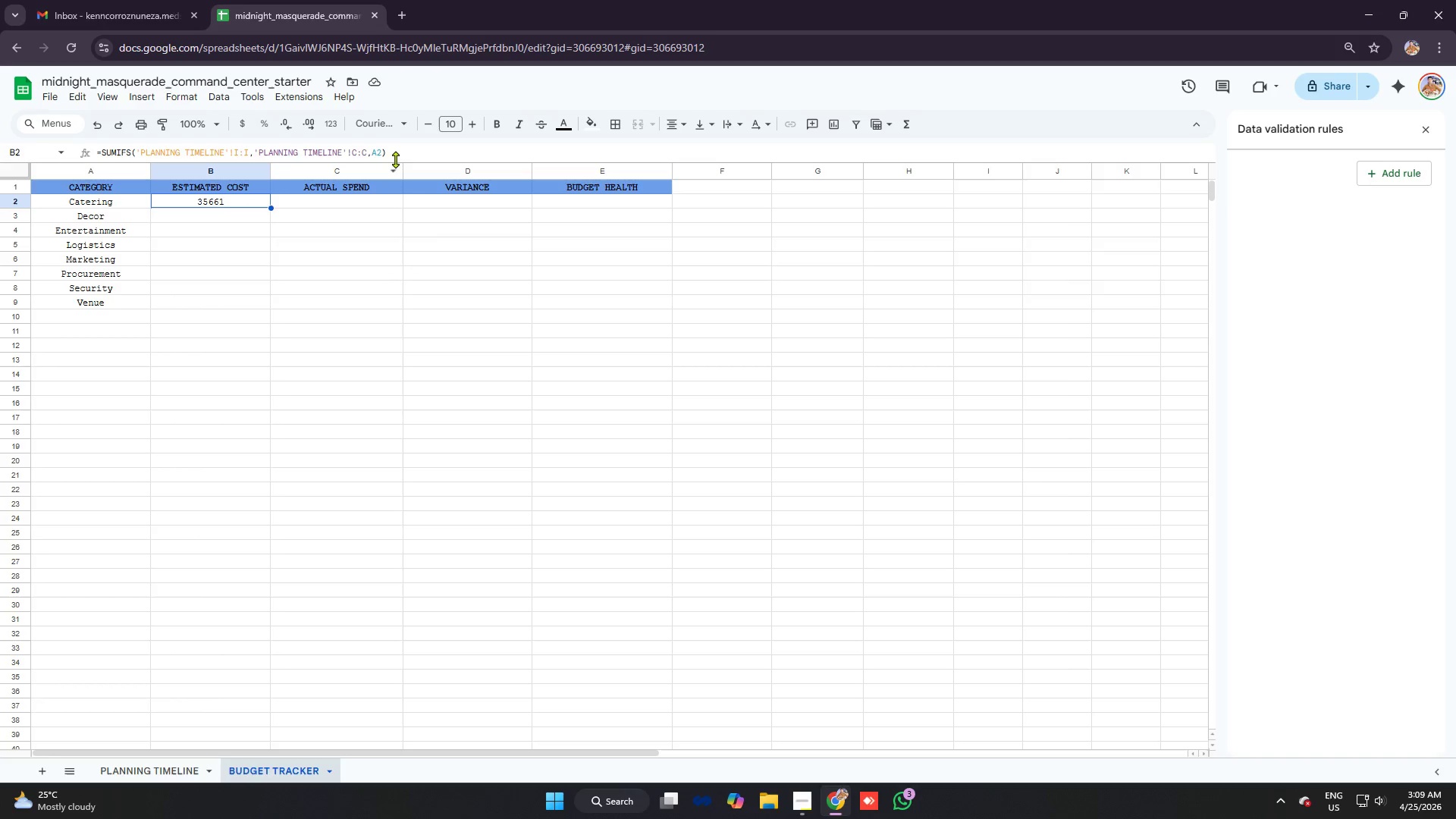 
left_click_drag(start_coordinate=[404, 155], to_coordinate=[17, 156])
 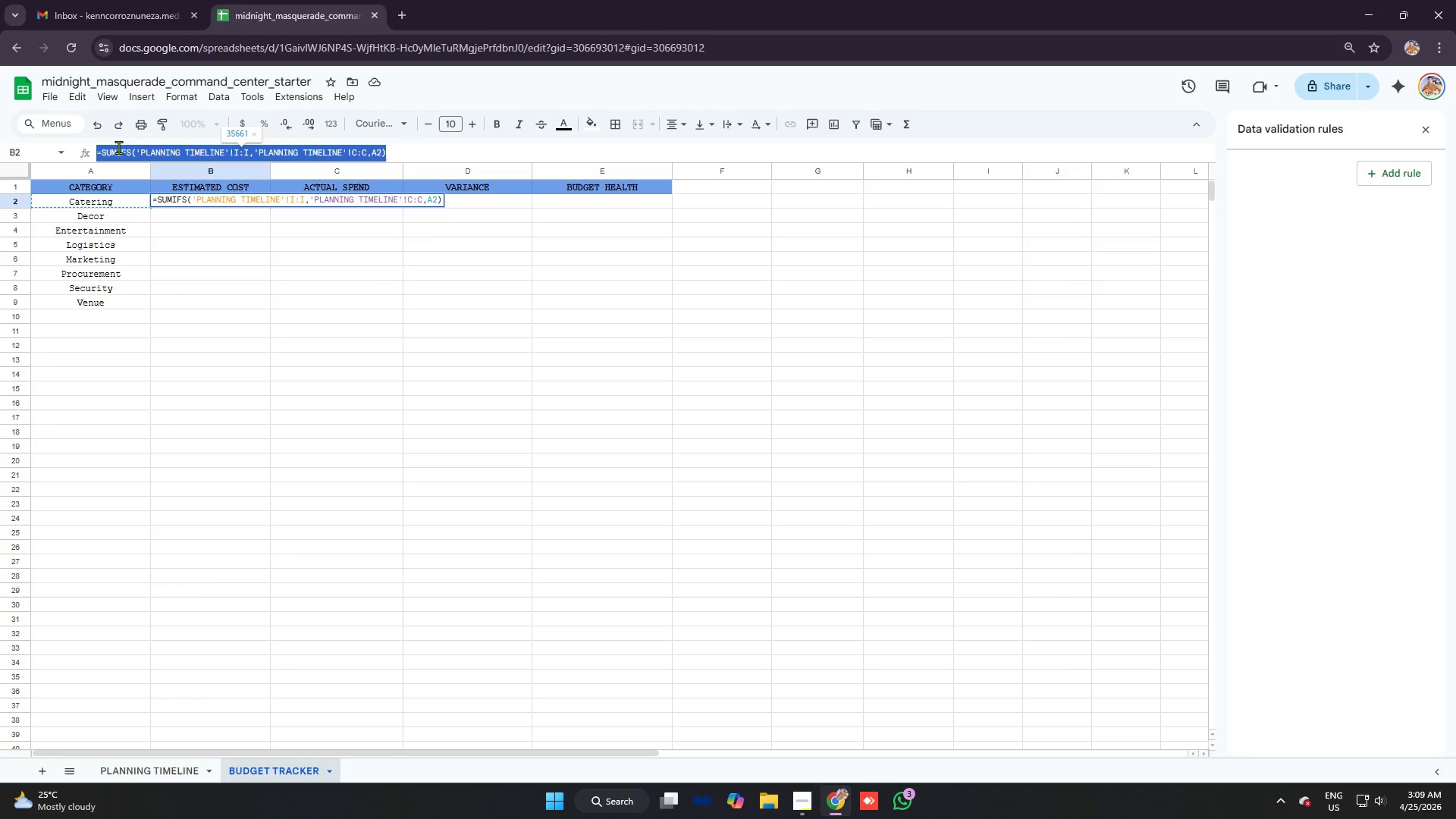 
key(Control+C)
 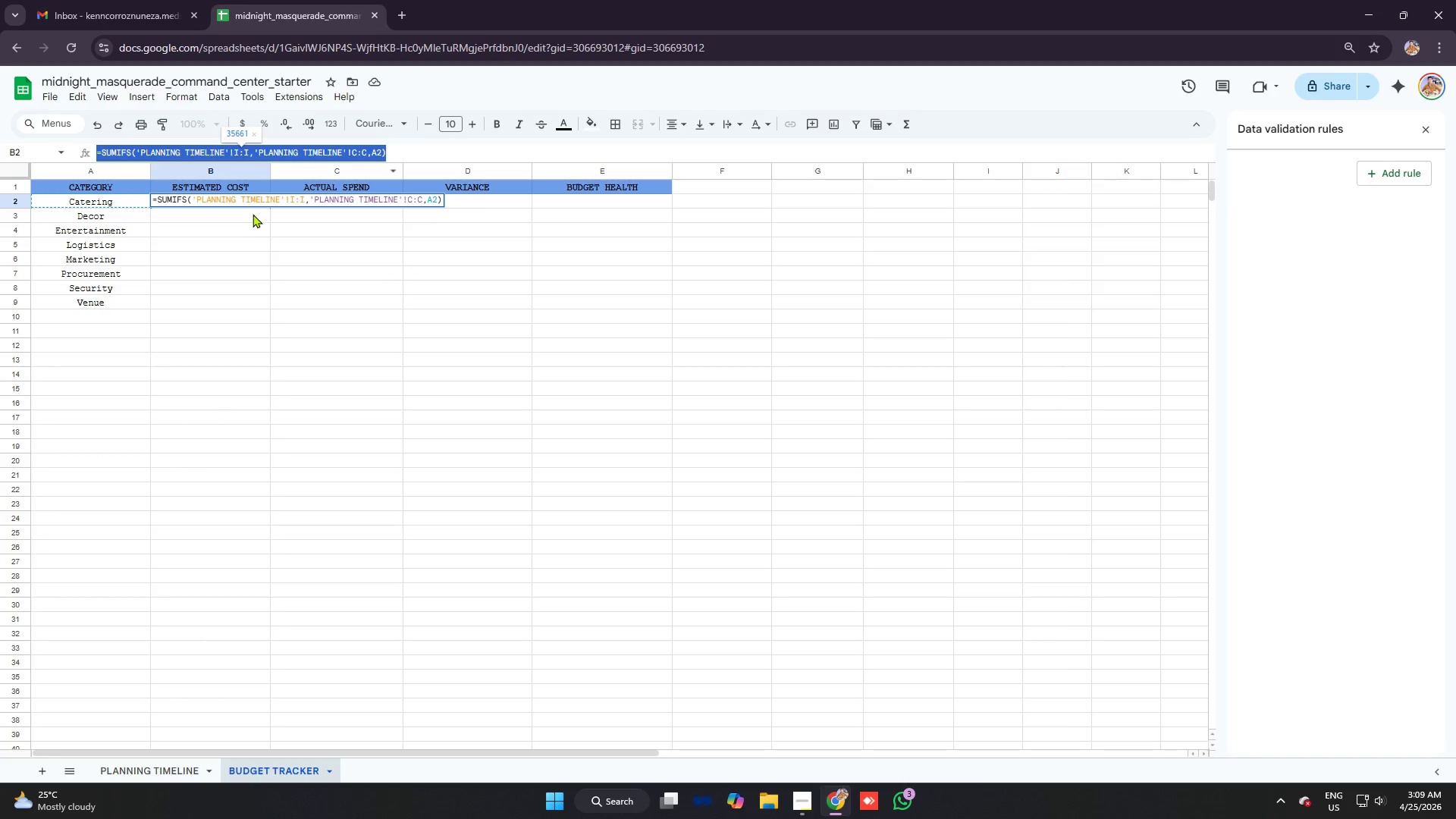 
left_click([252, 214])
 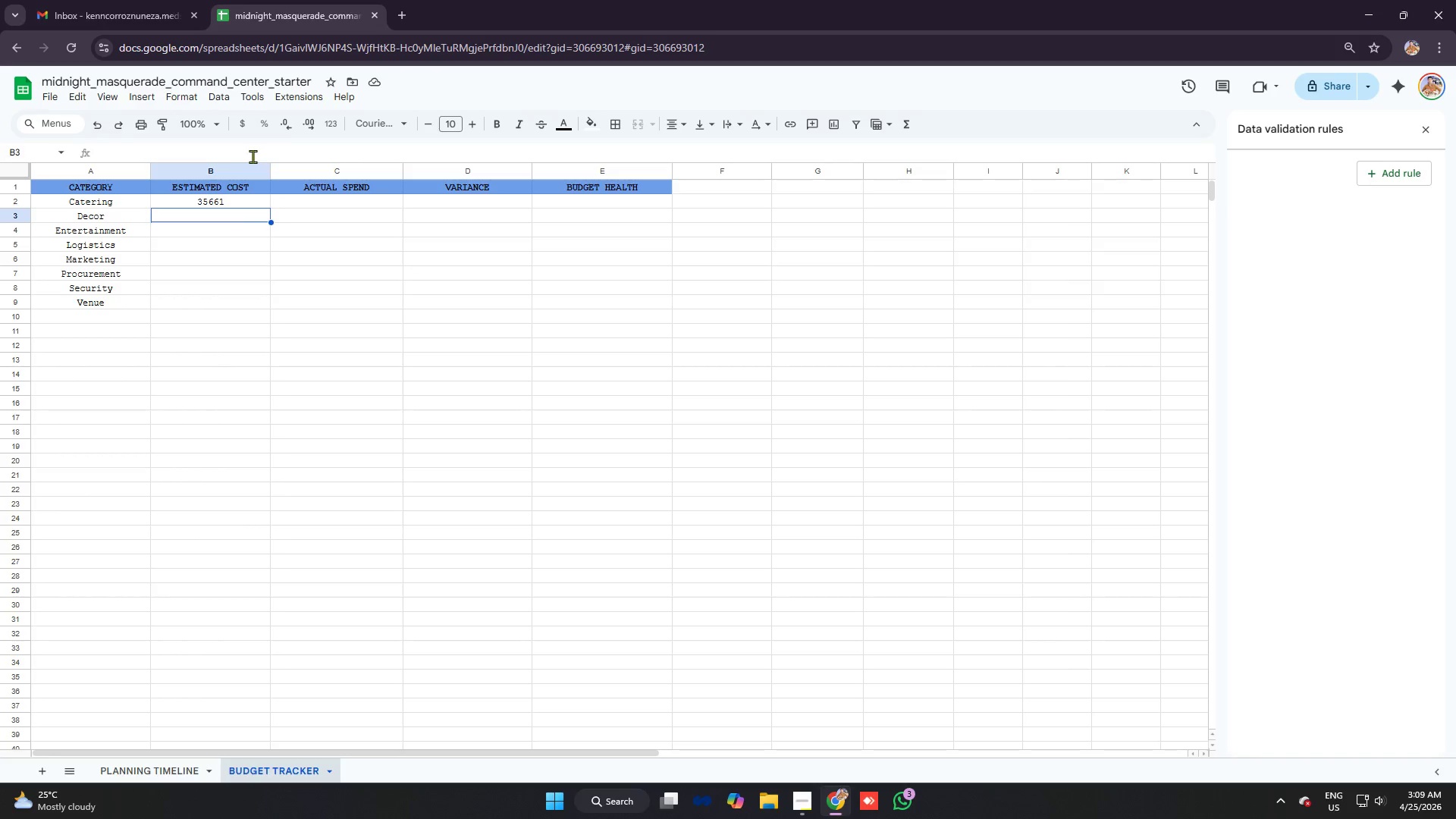 
key(Control+V)
 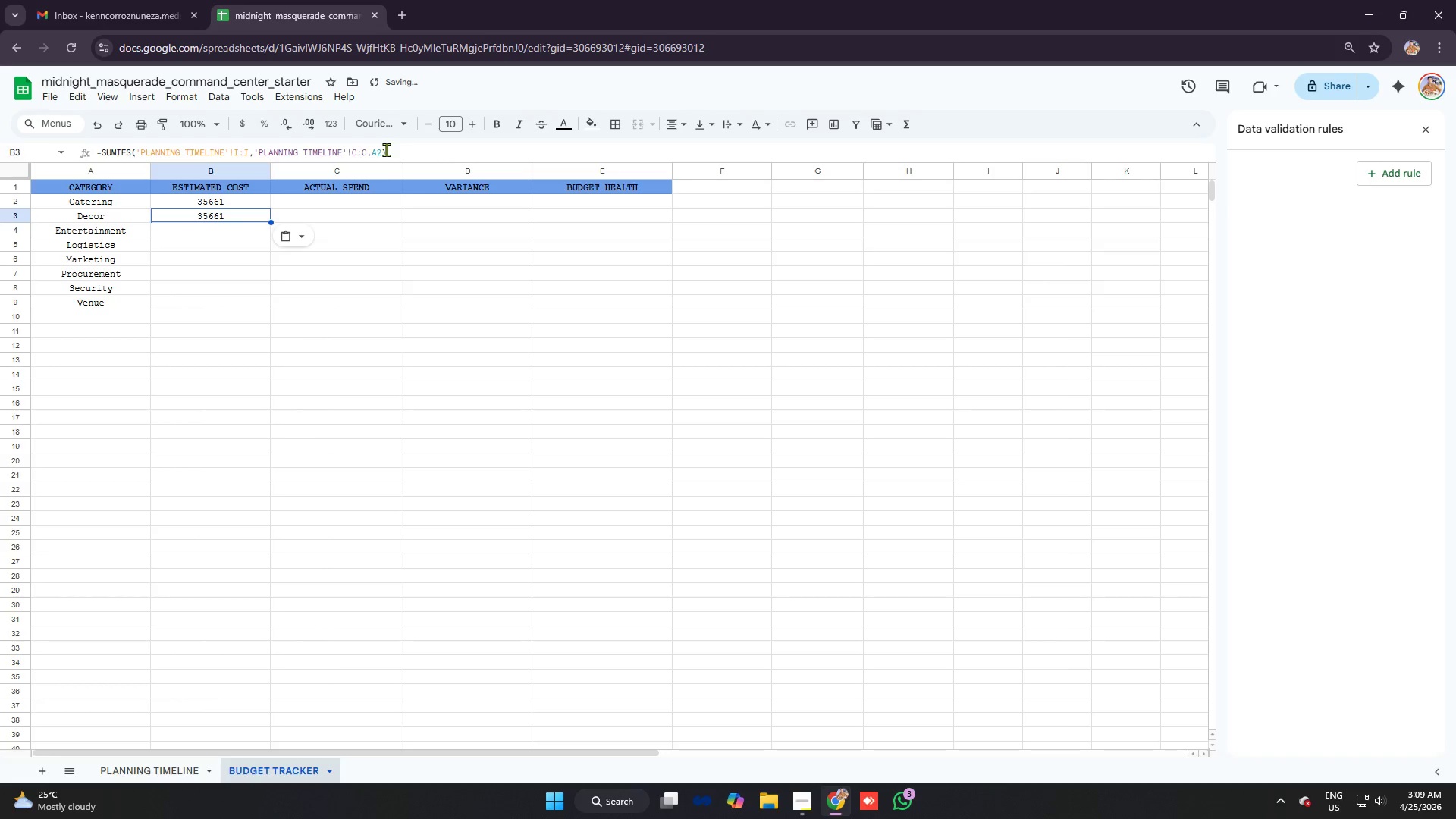 
left_click([381, 149])
 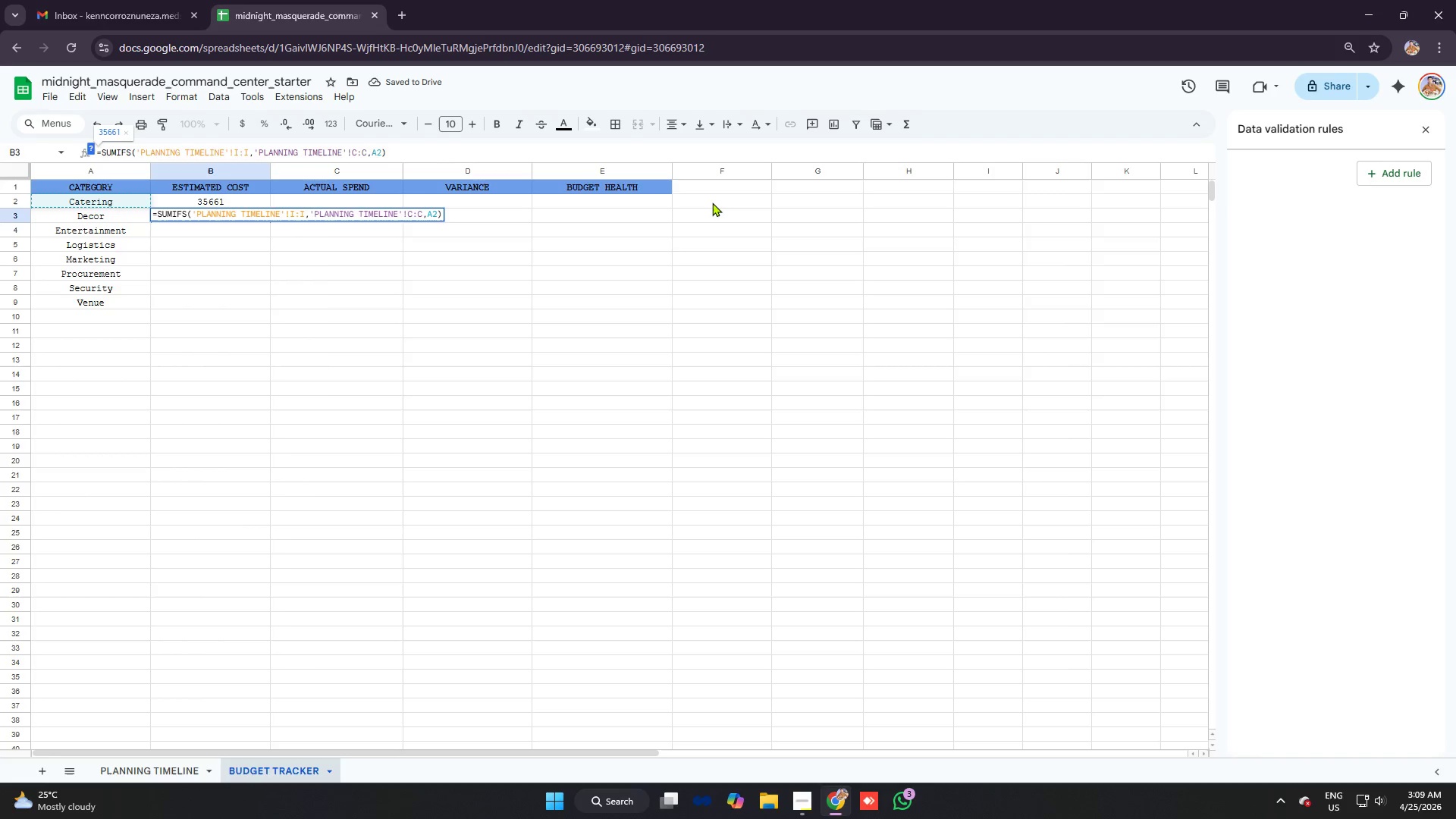 
key(Backspace)
 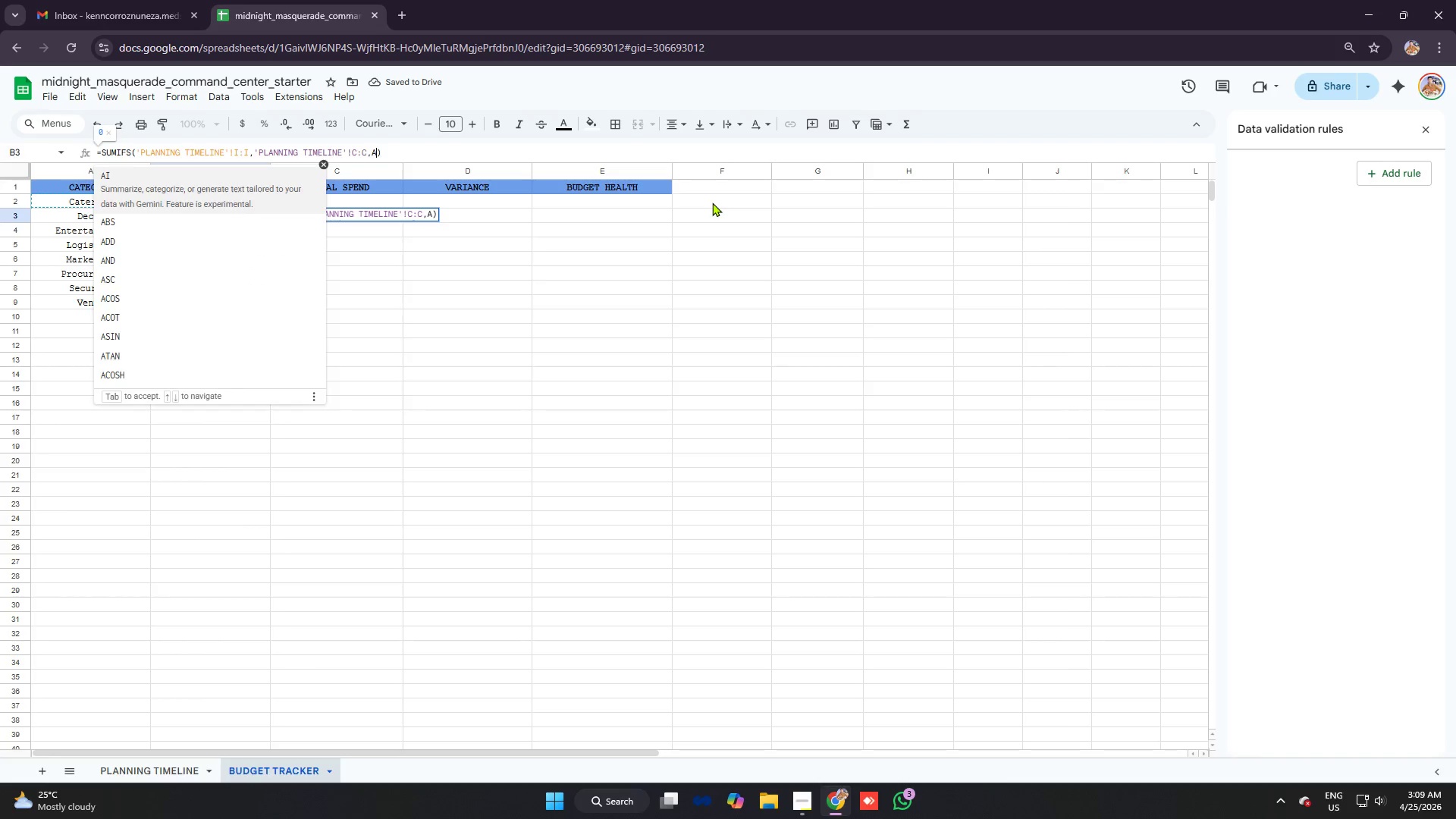 
key(3)
 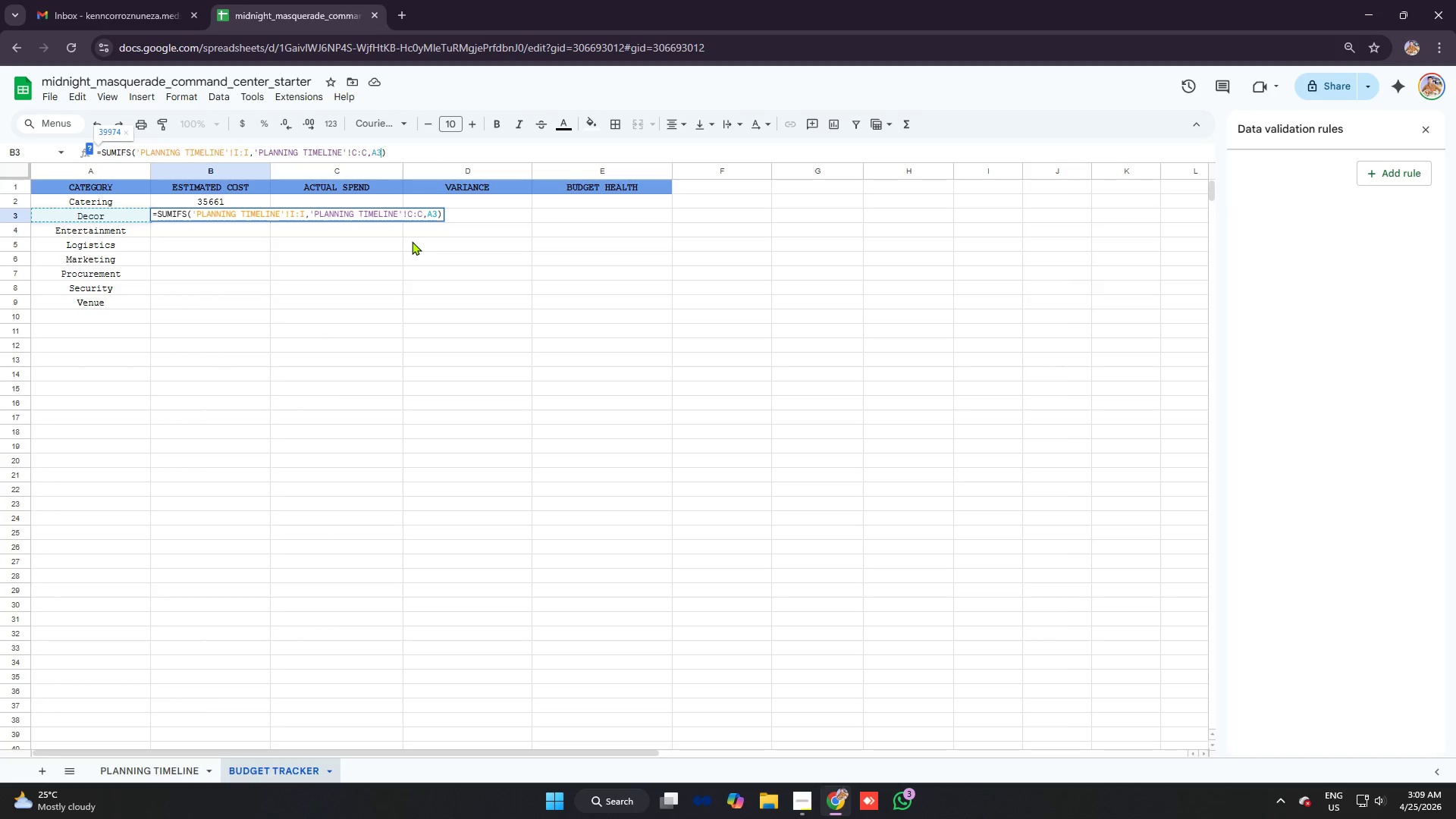 
wait(13.45)
 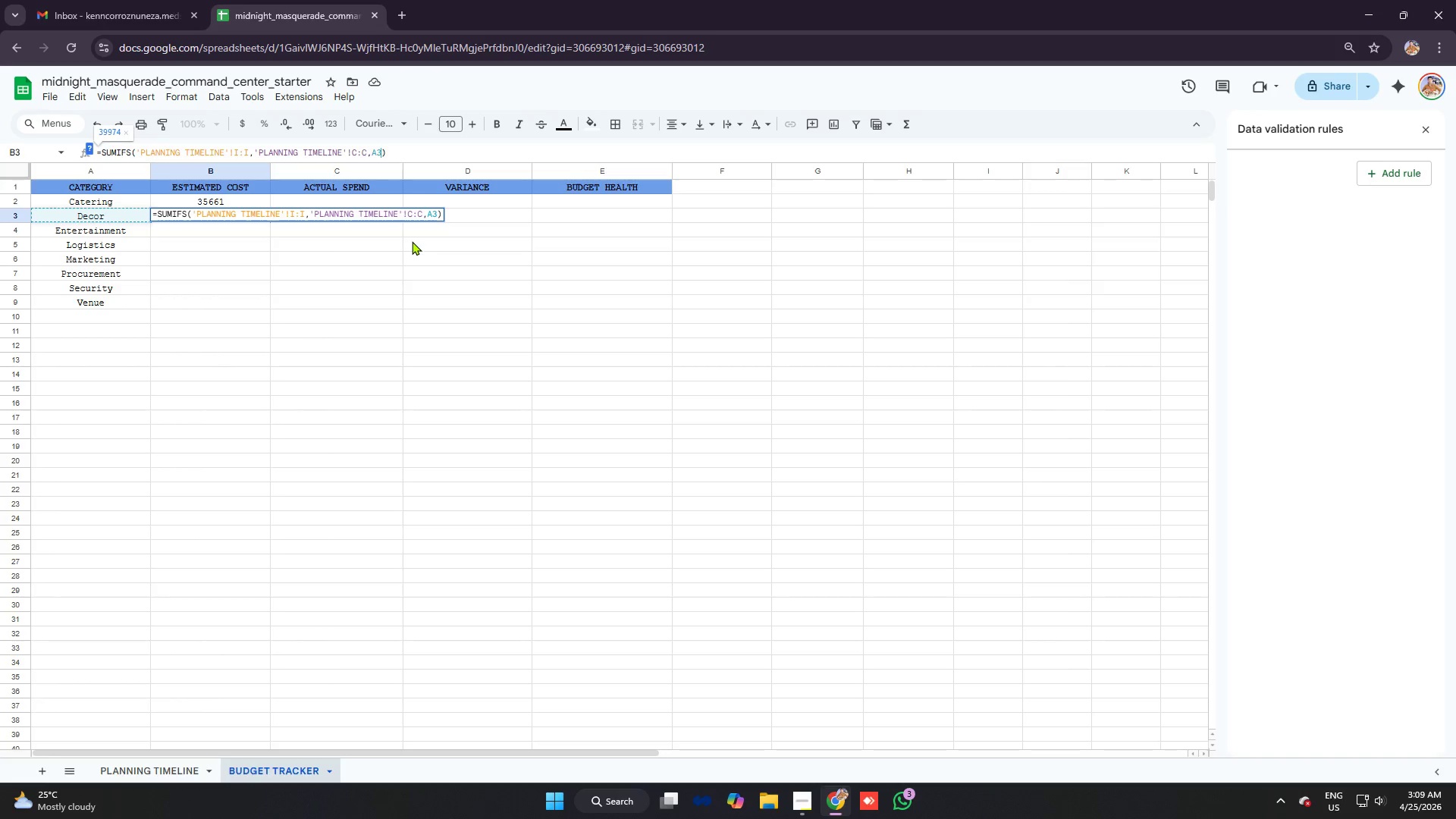 
left_click_drag(start_coordinate=[371, 152], to_coordinate=[64, 158])
 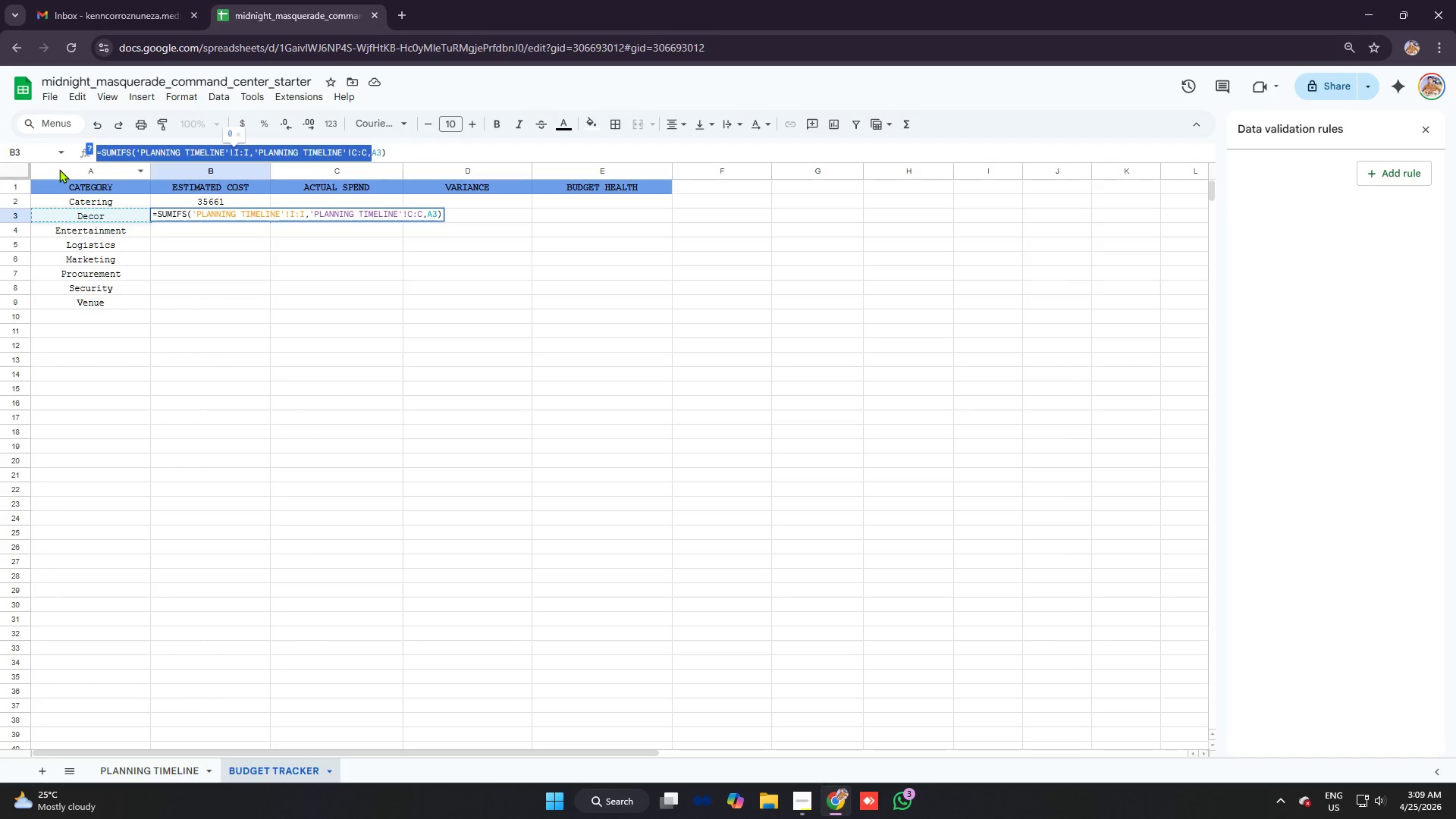 
key(Control+C)
 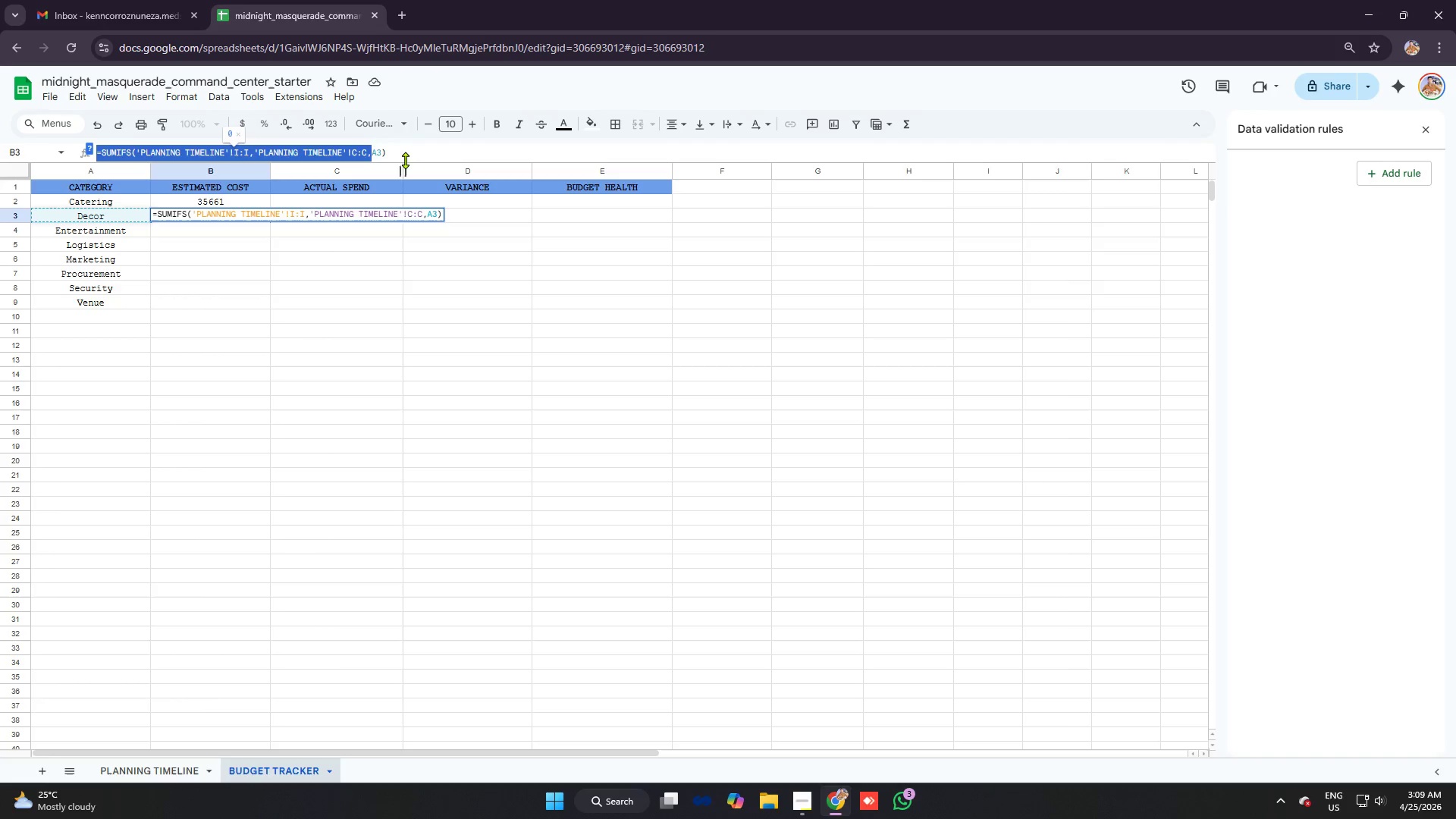 
left_click([406, 154])
 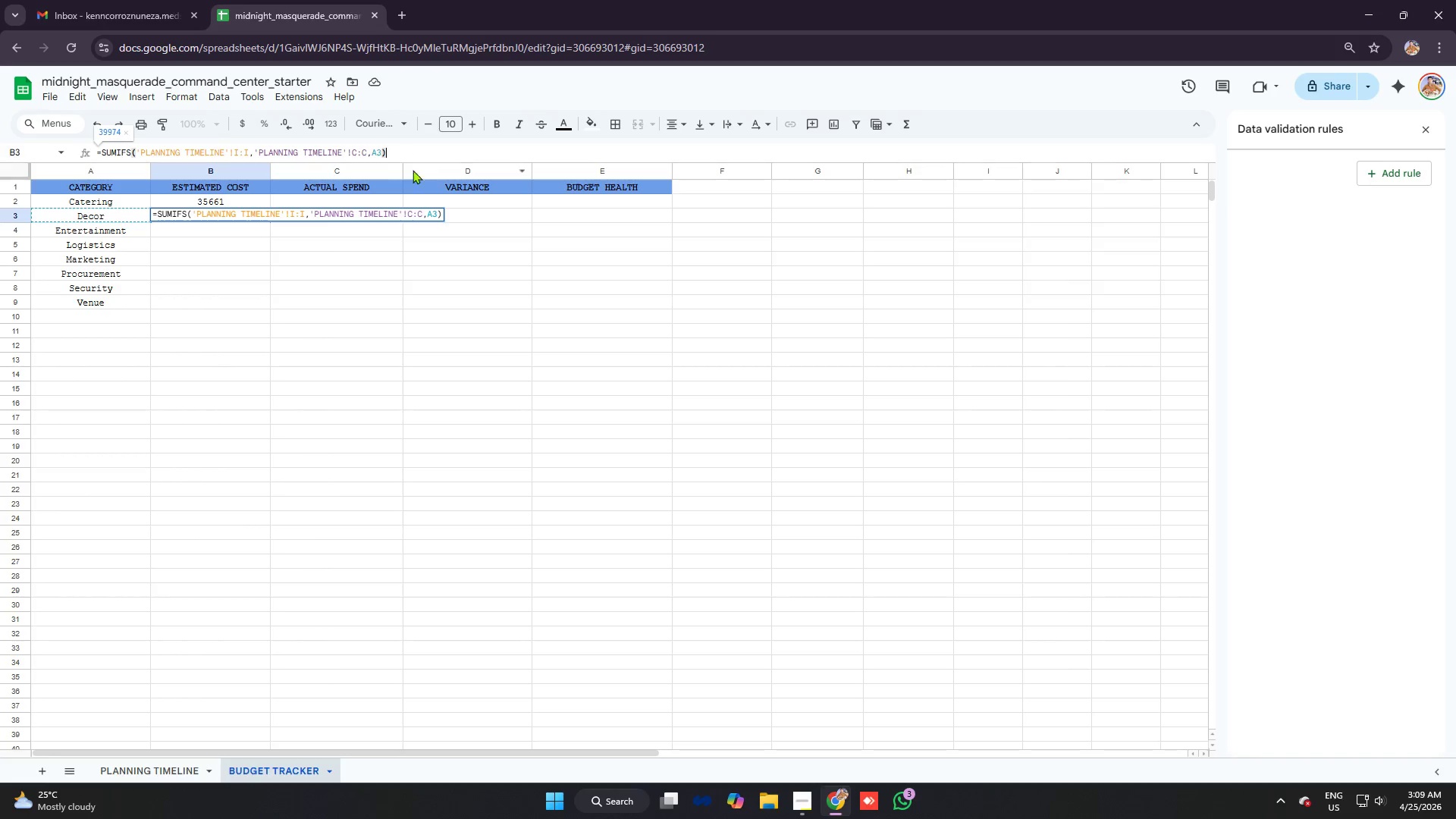 
key(Enter)
 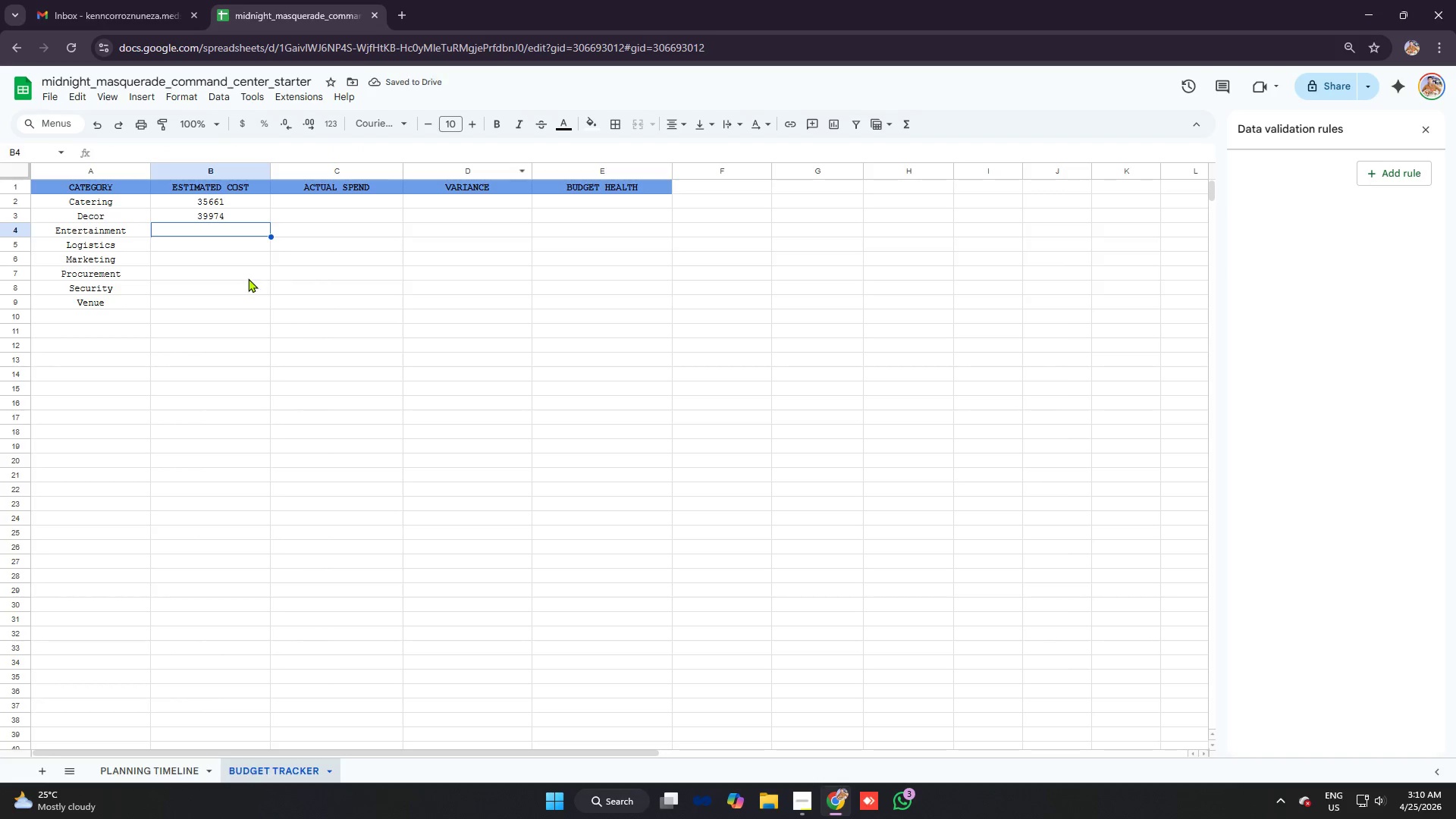 
key(Equal)
 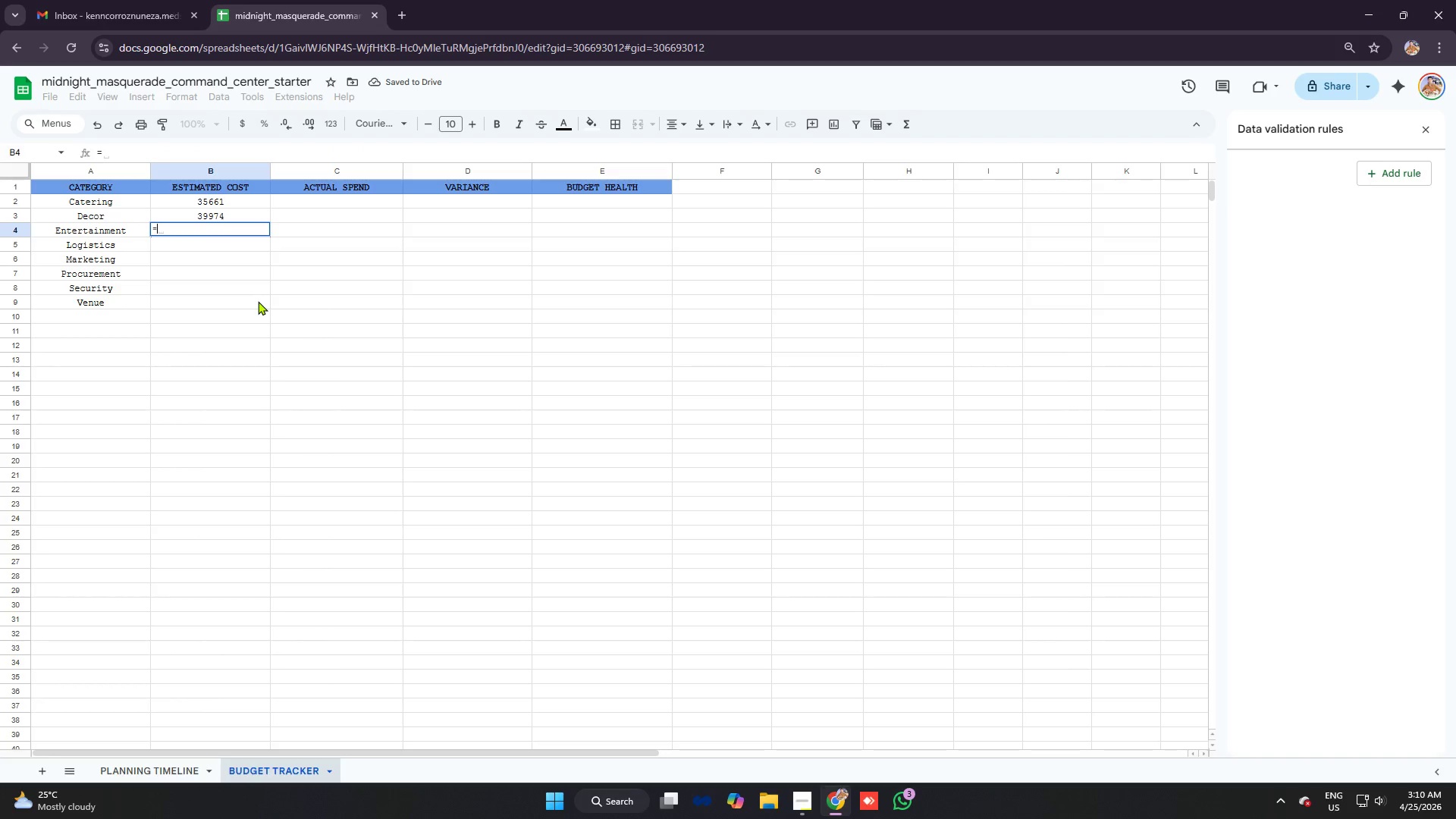 
key(Control+V)
 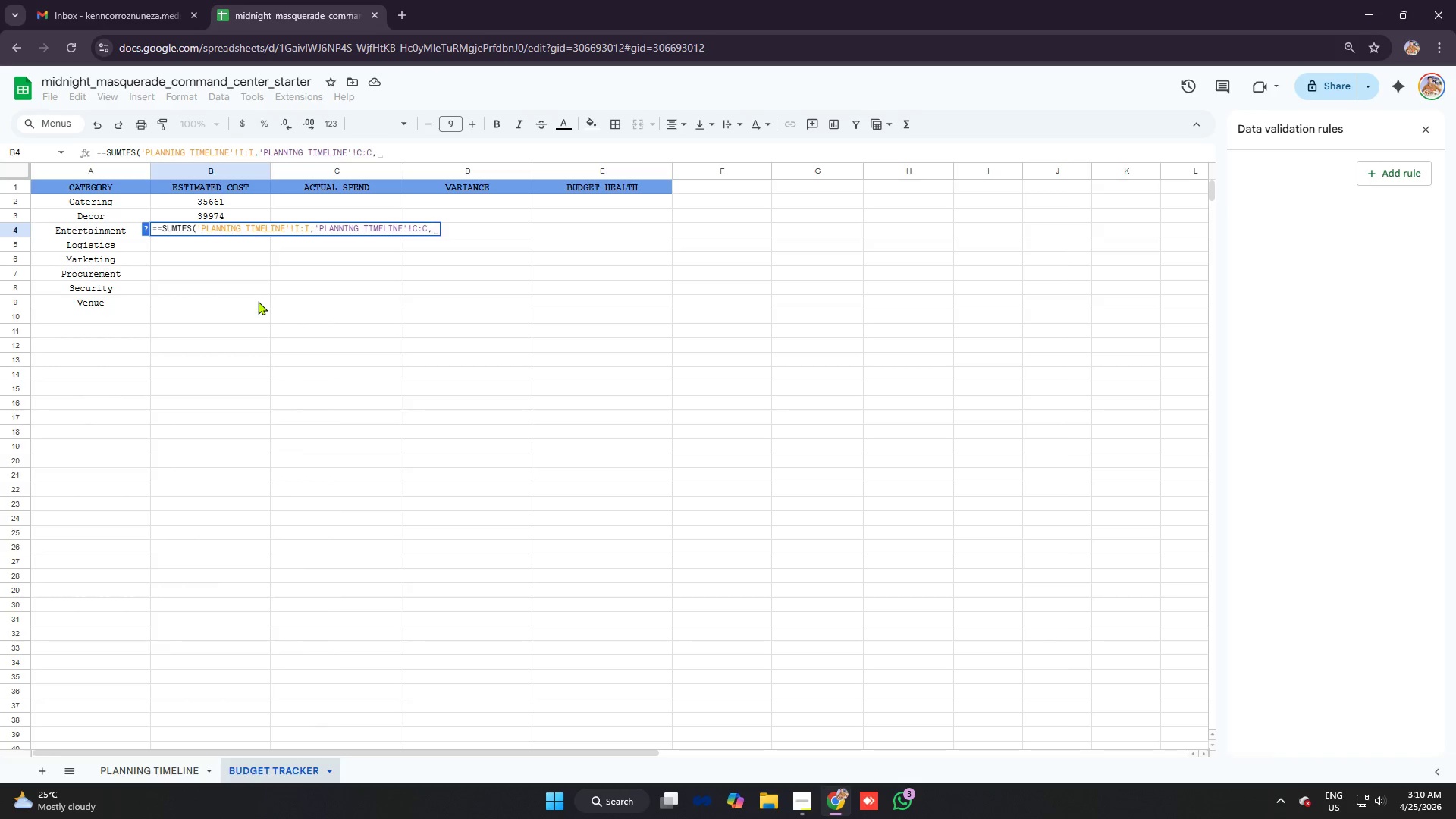 
type(a4)
 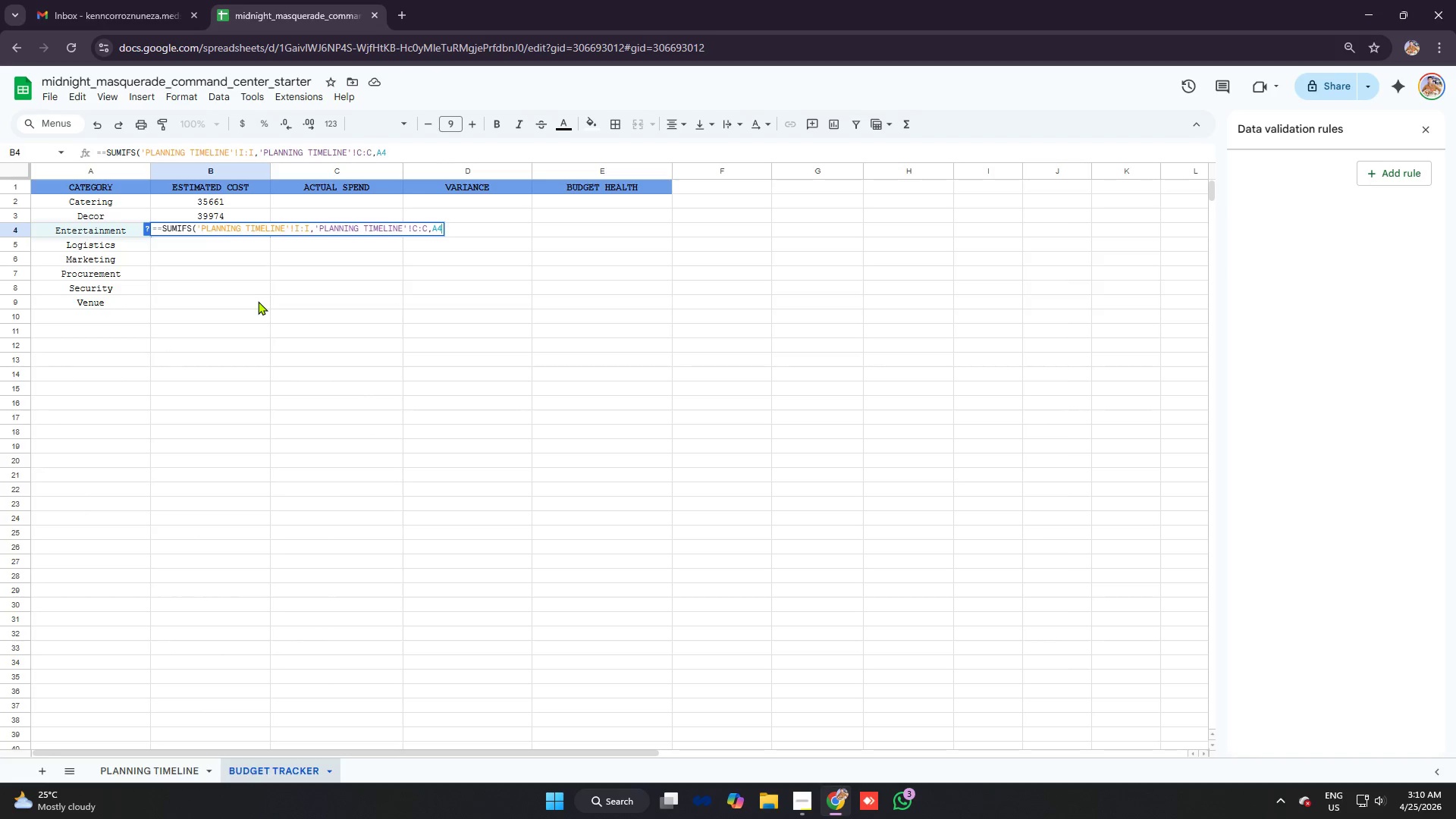 
key(Enter)
 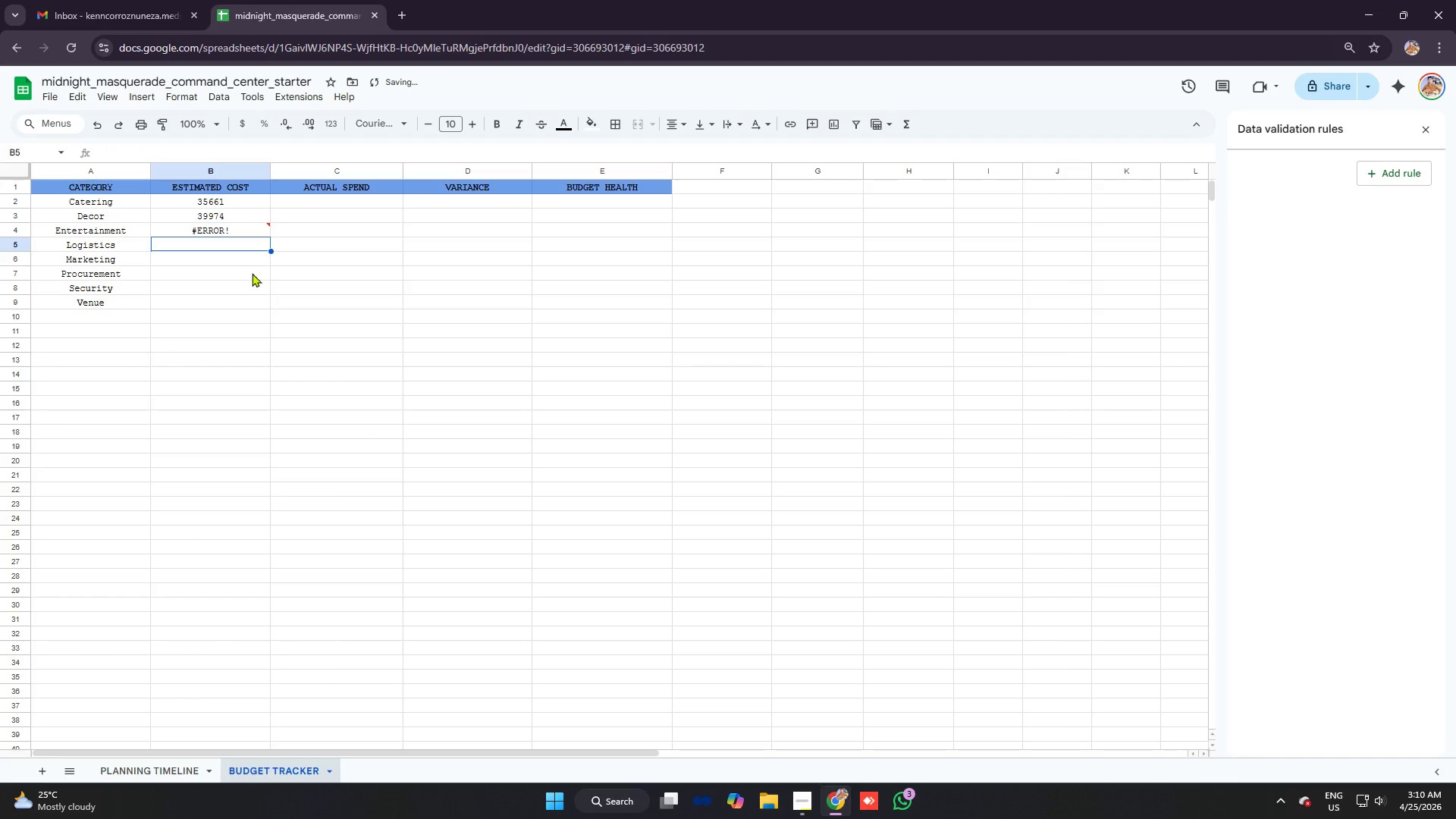 
left_click([237, 231])
 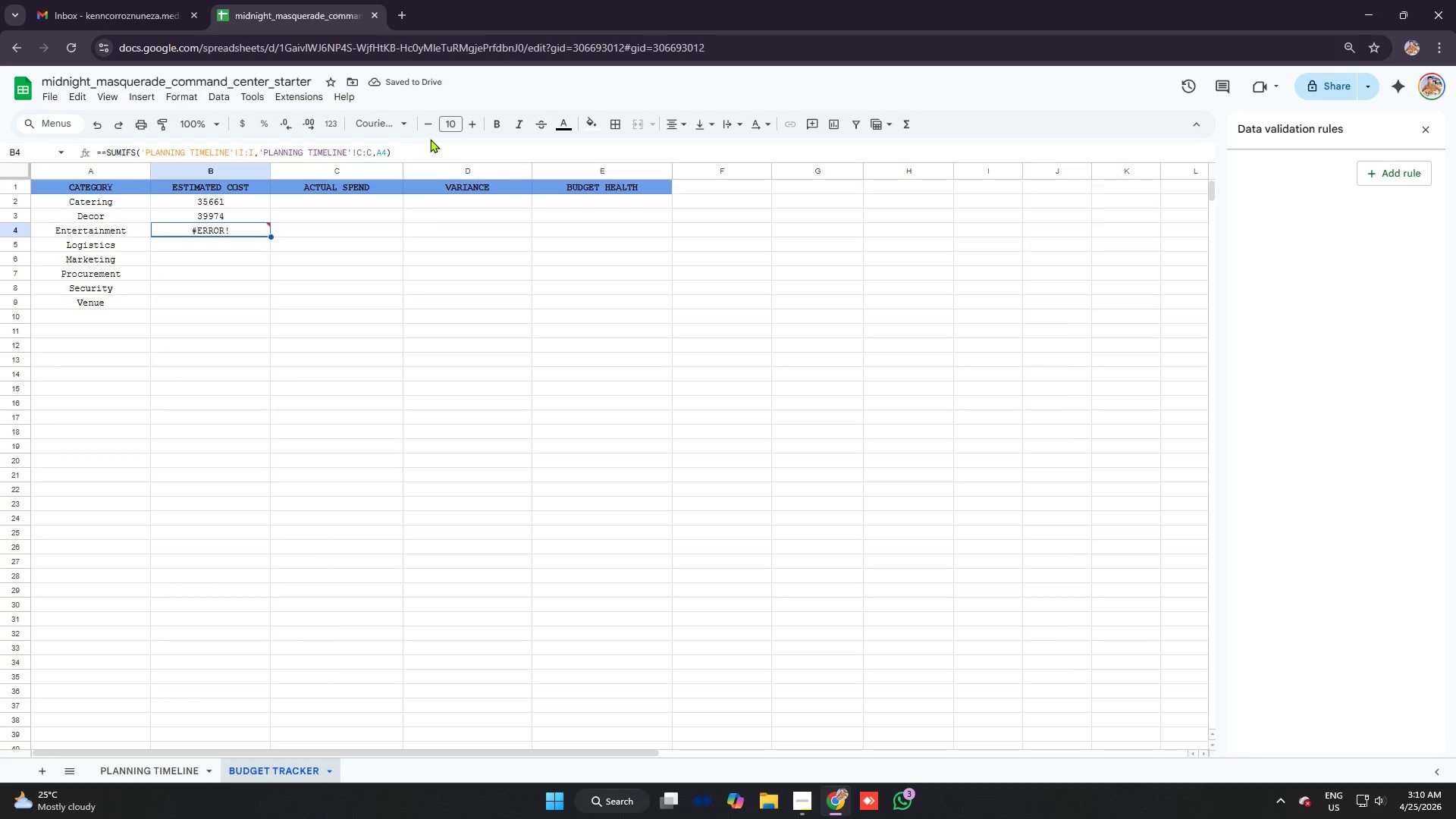 
left_click([412, 152])
 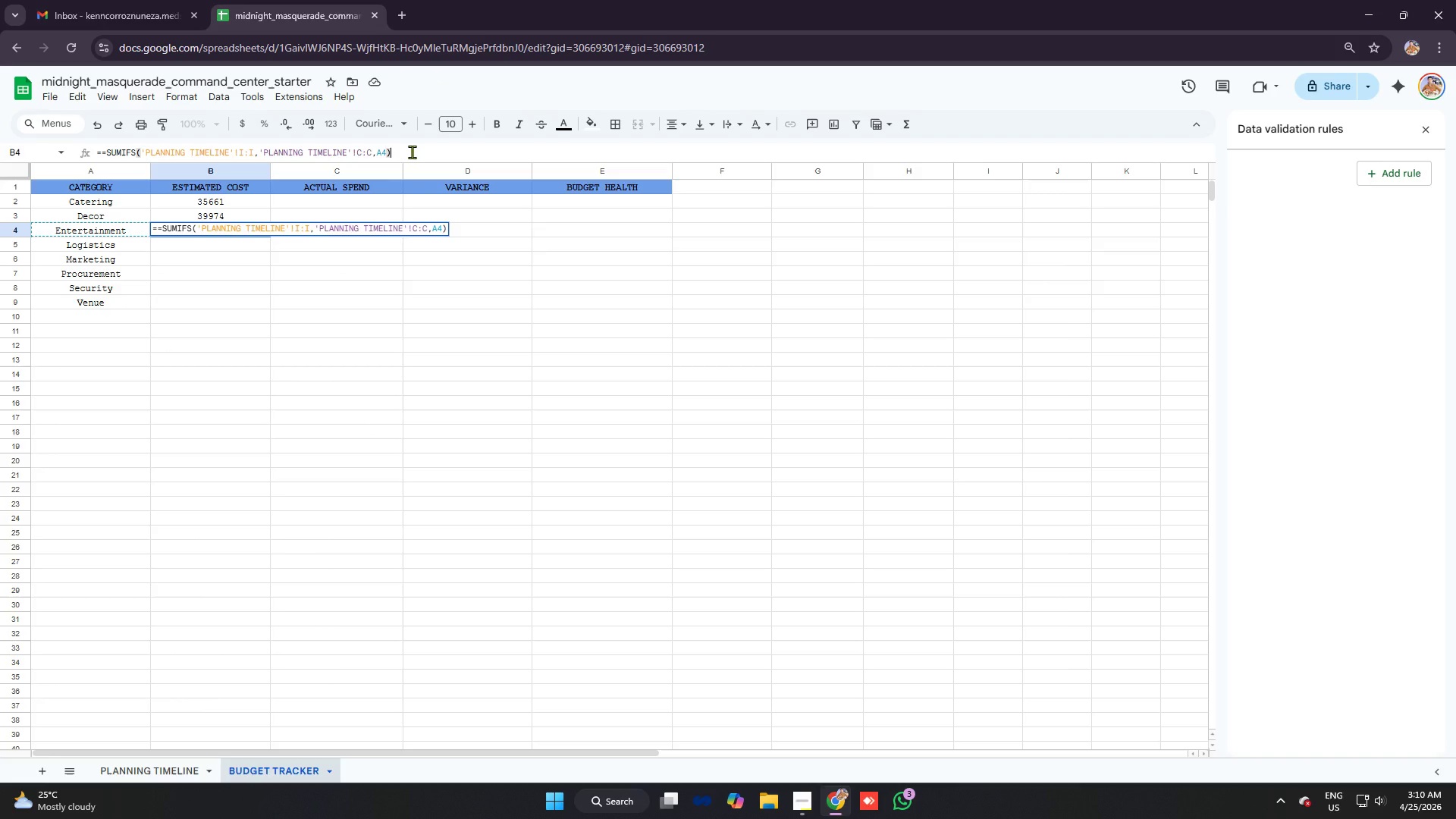 
key(Backspace)
 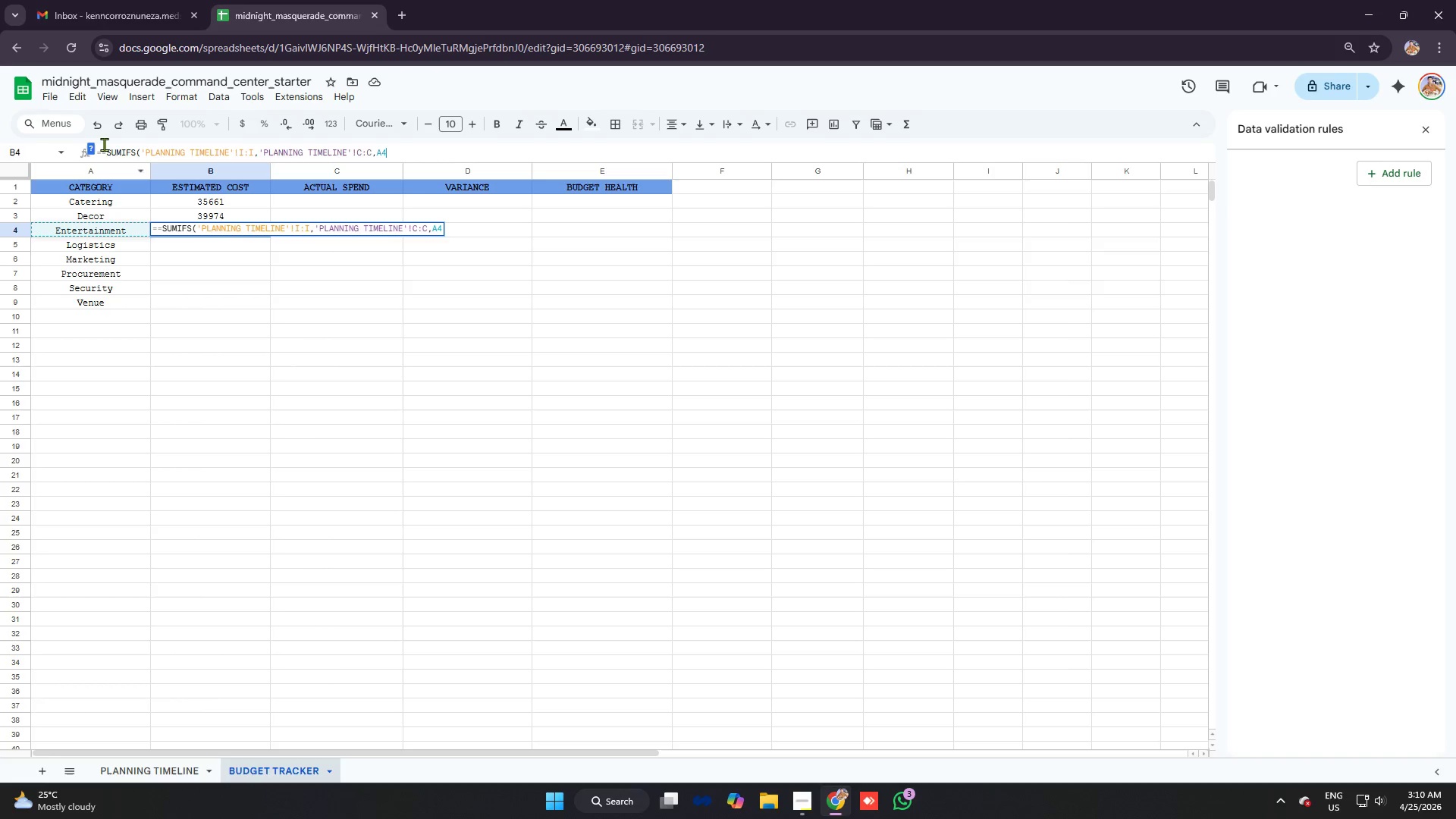 
left_click([105, 149])
 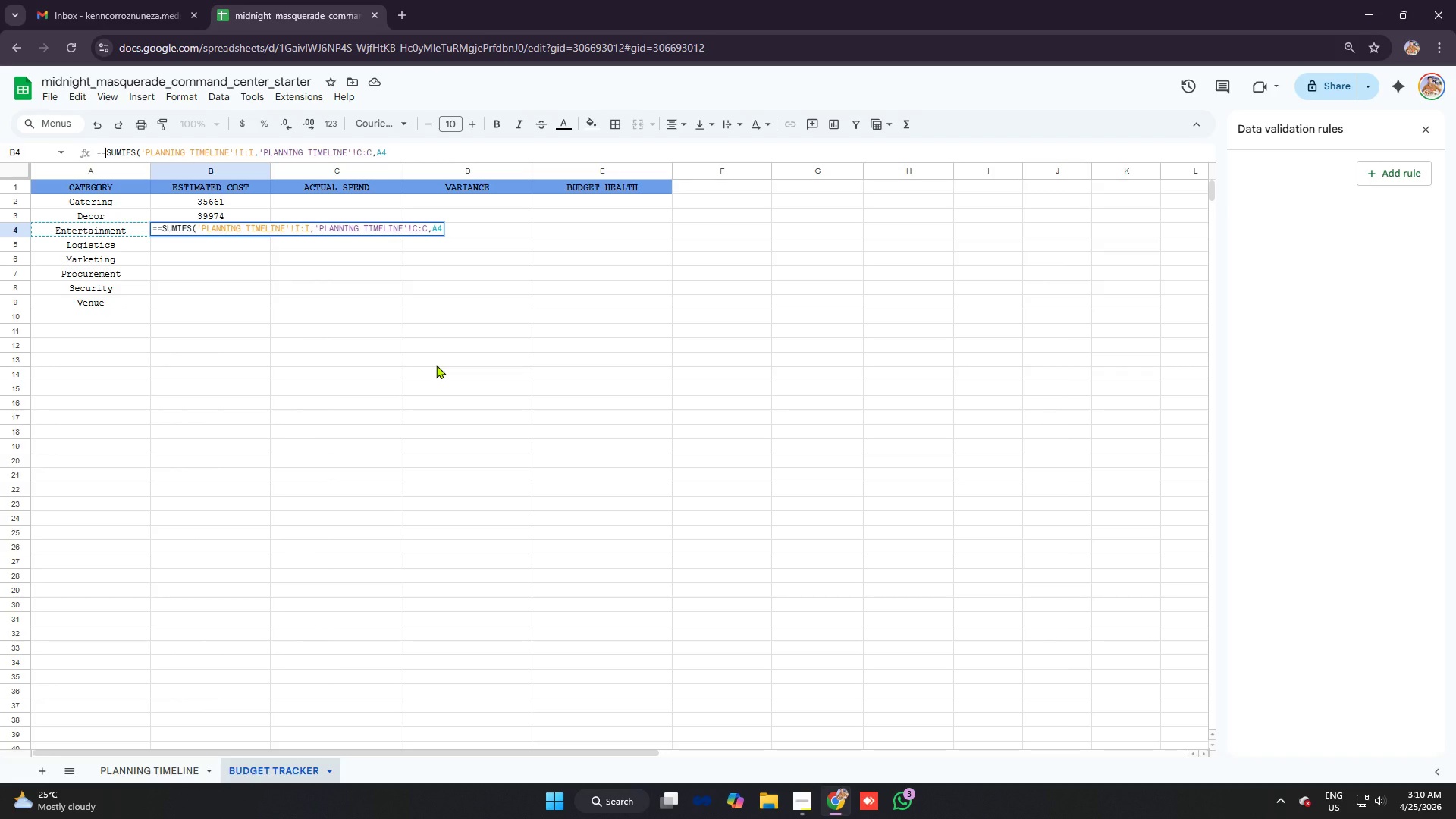 
key(Backspace)
 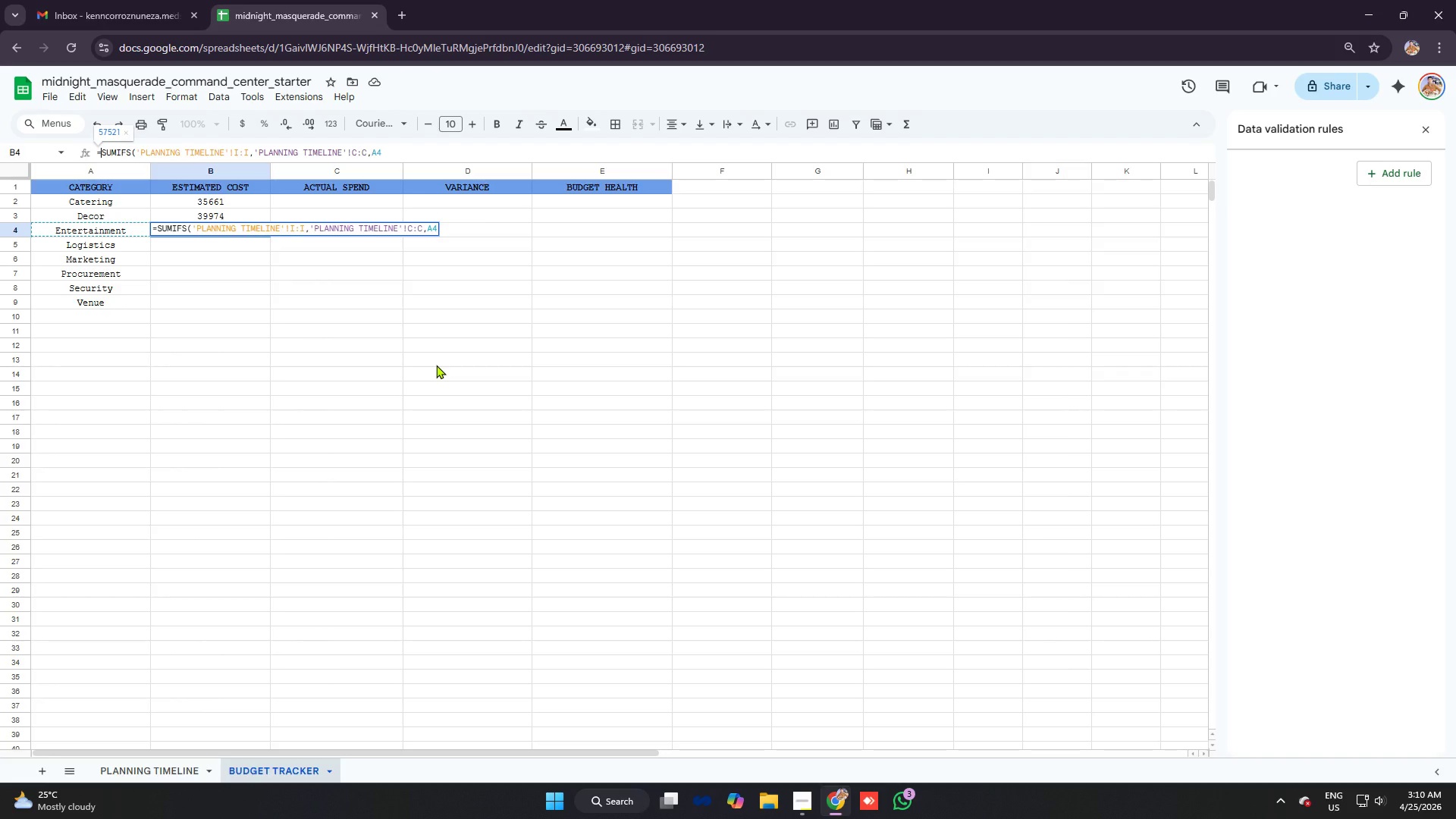 
key(Enter)
 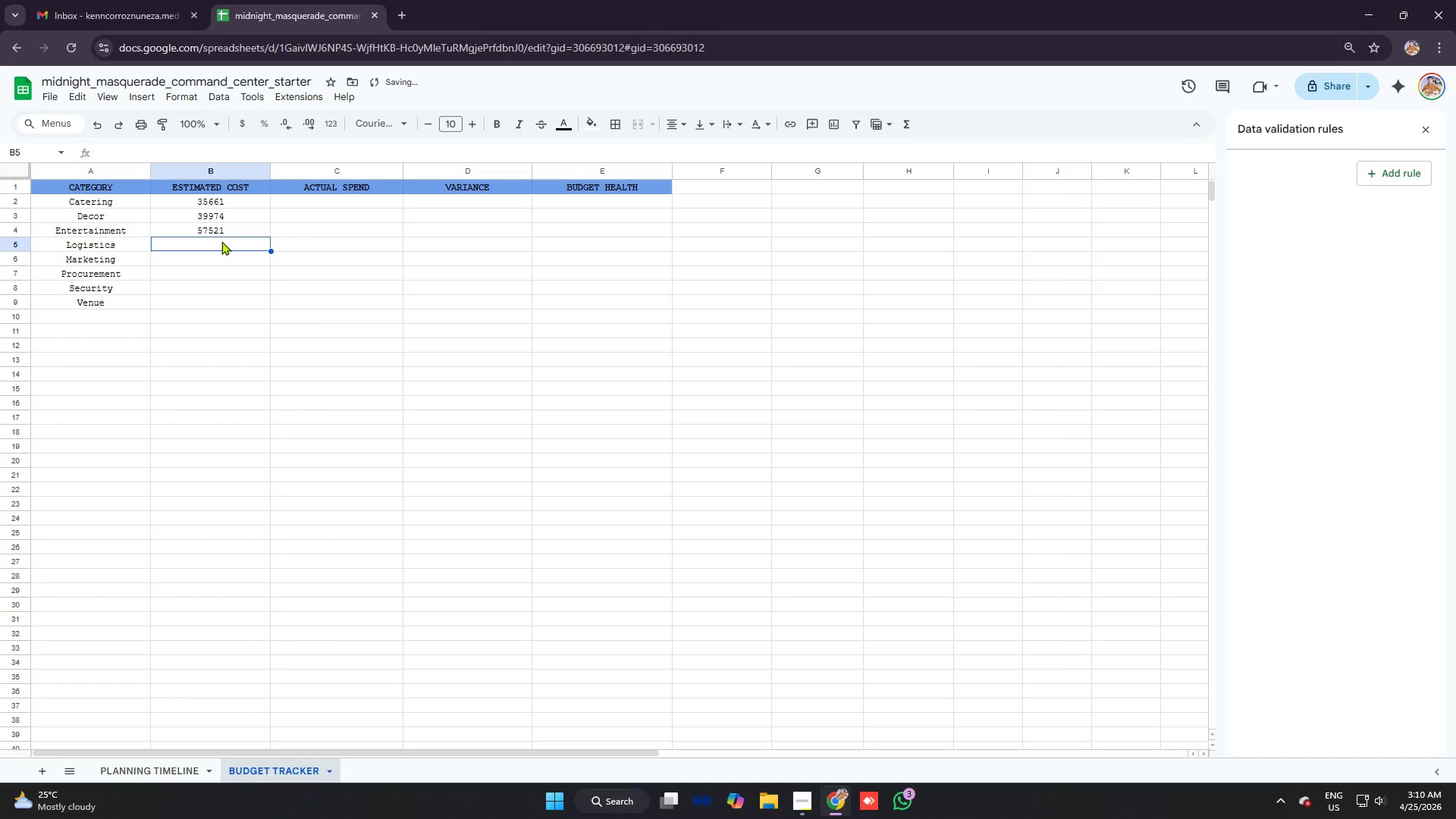 
left_click([214, 229])
 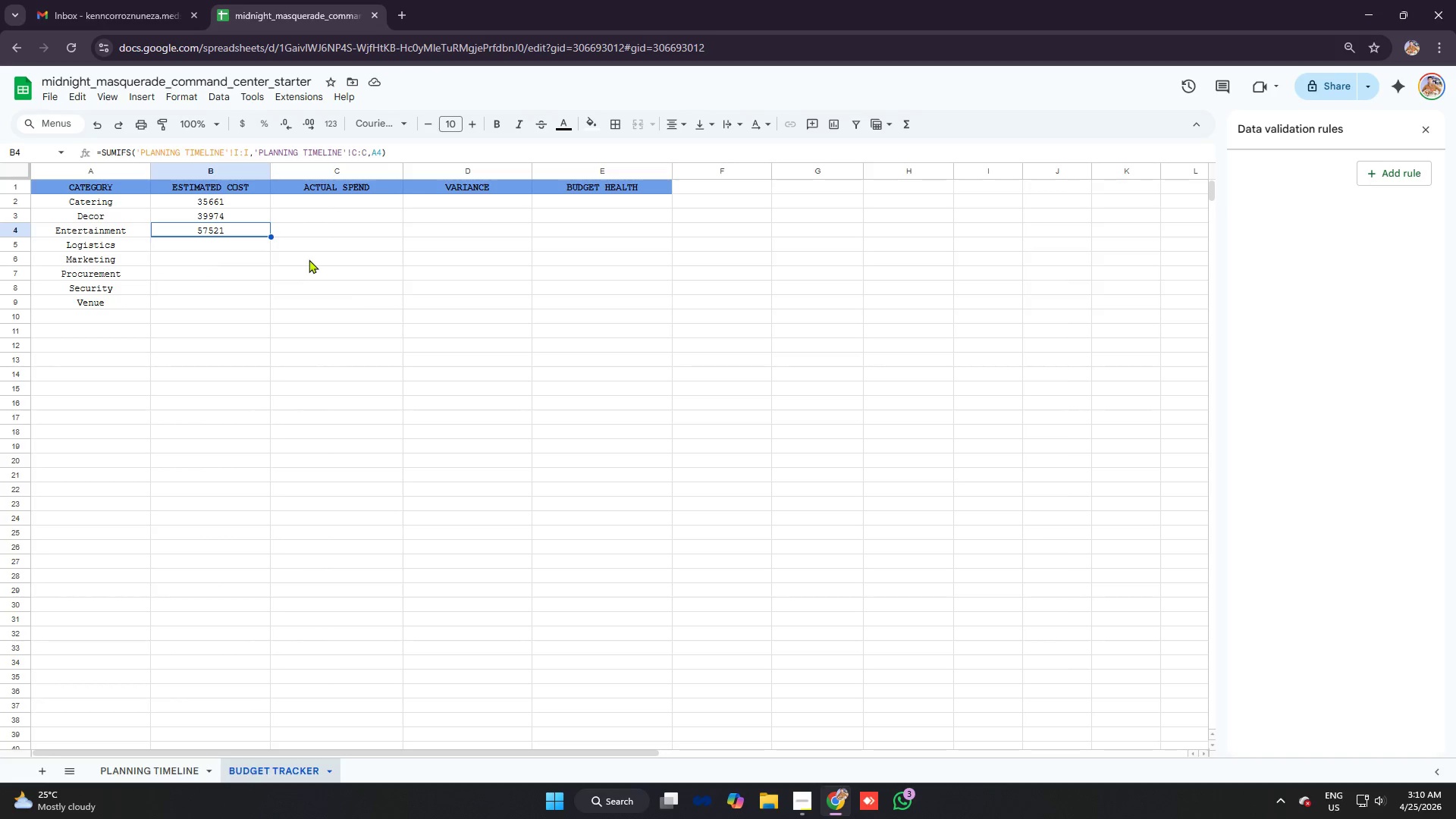 
wait(5.42)
 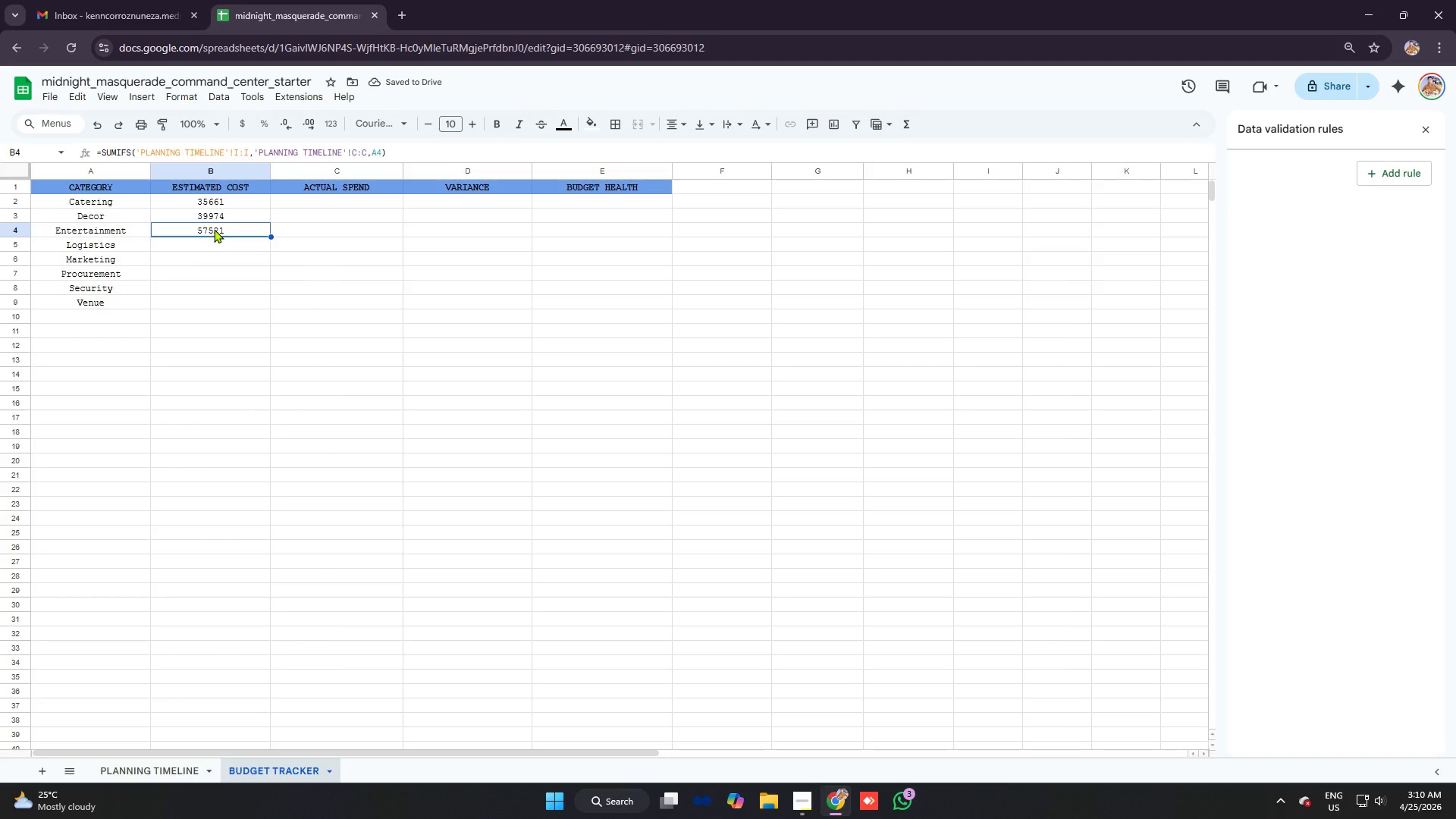 
left_click_drag(start_coordinate=[381, 149], to_coordinate=[102, 145])
 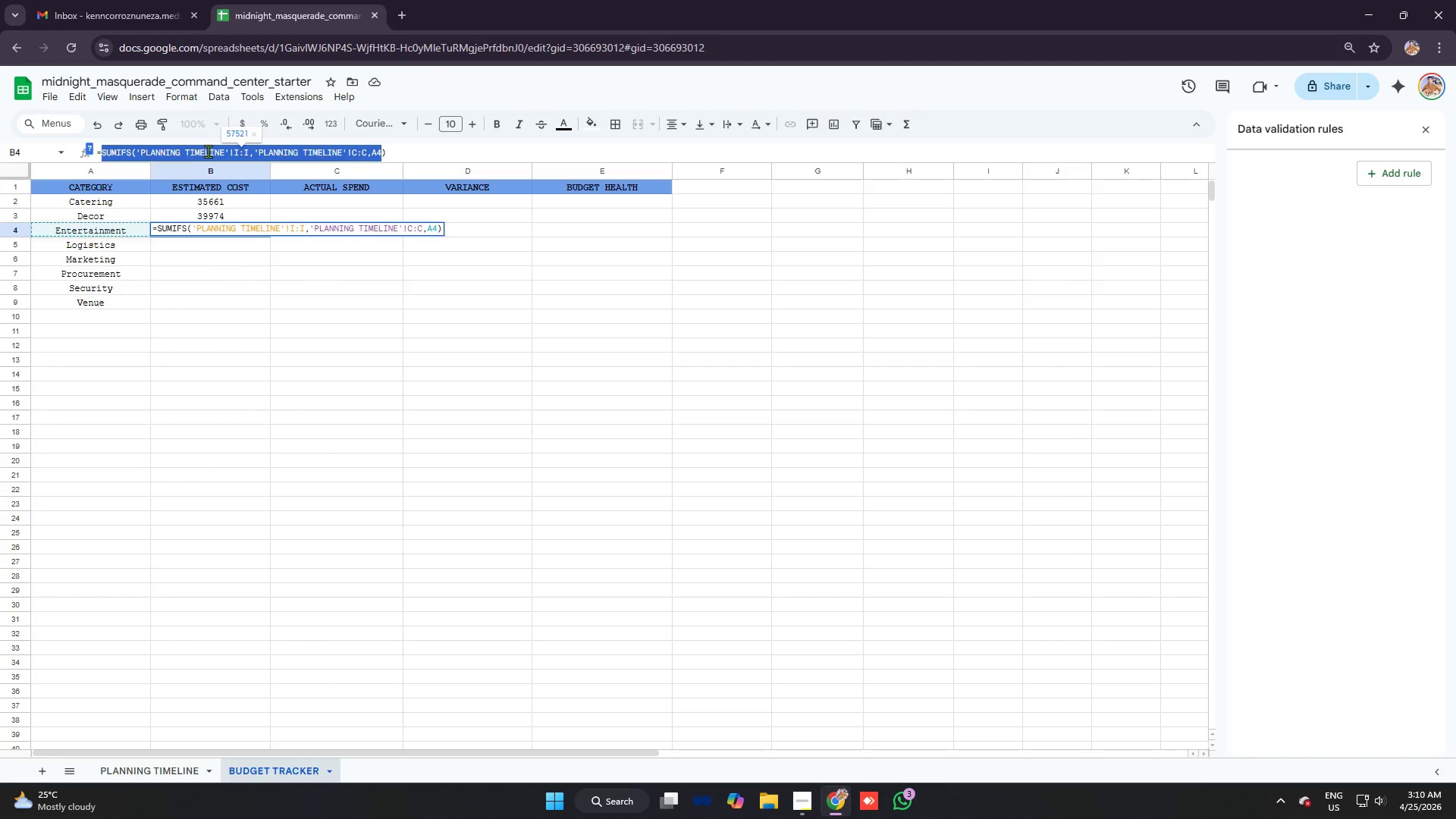 
key(Control+C)
 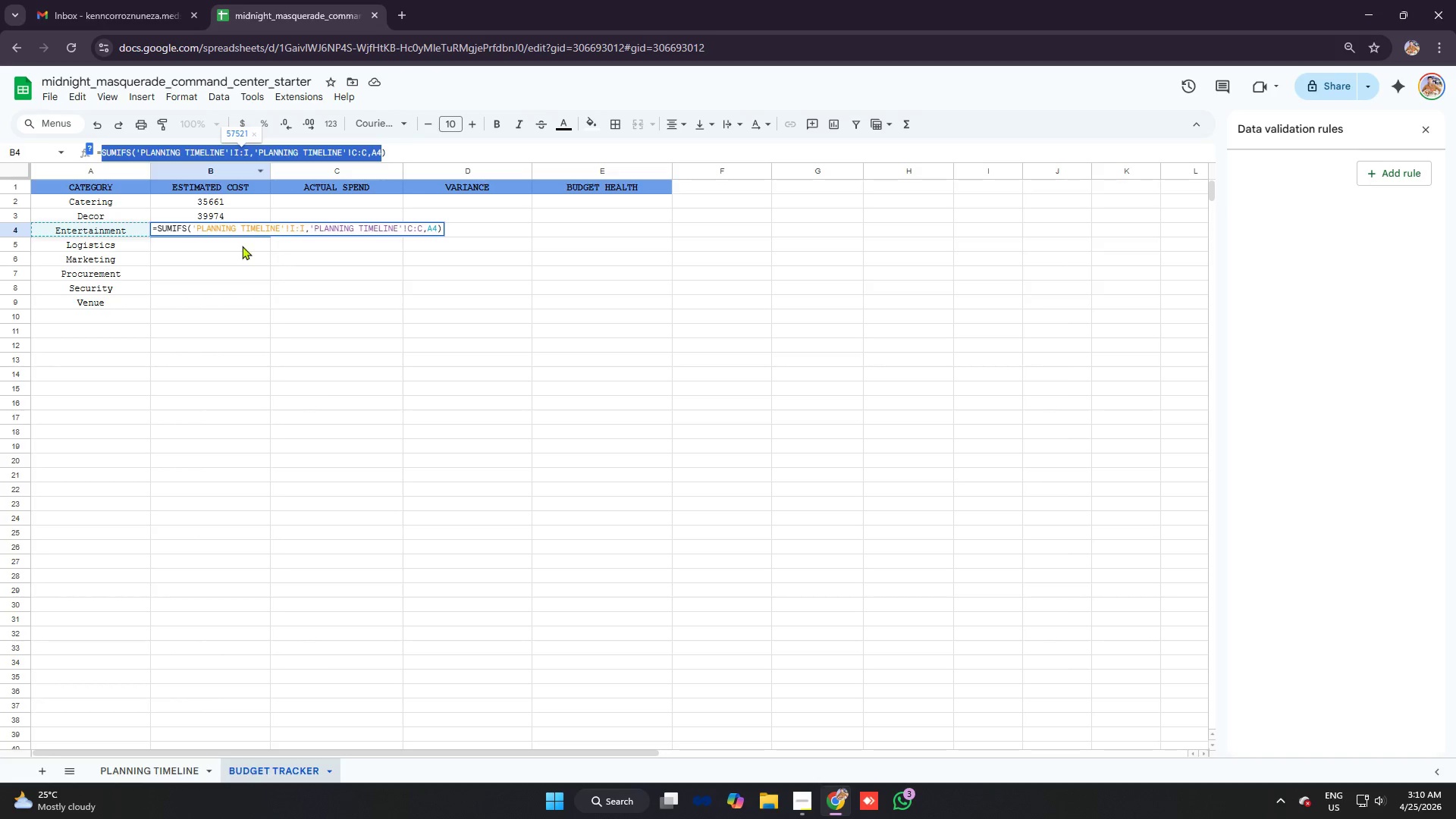 
left_click([225, 242])
 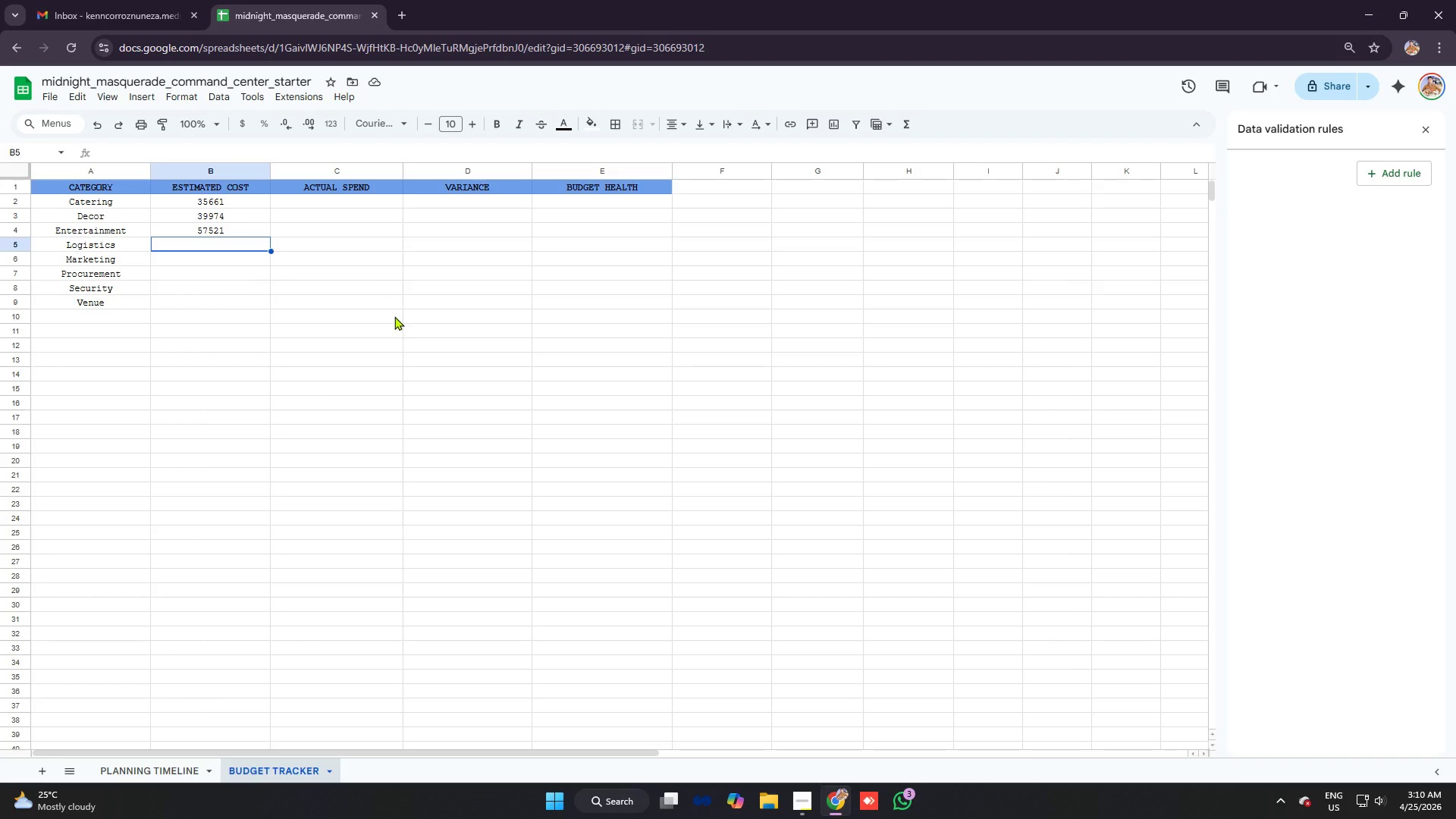 
key(Equal)
 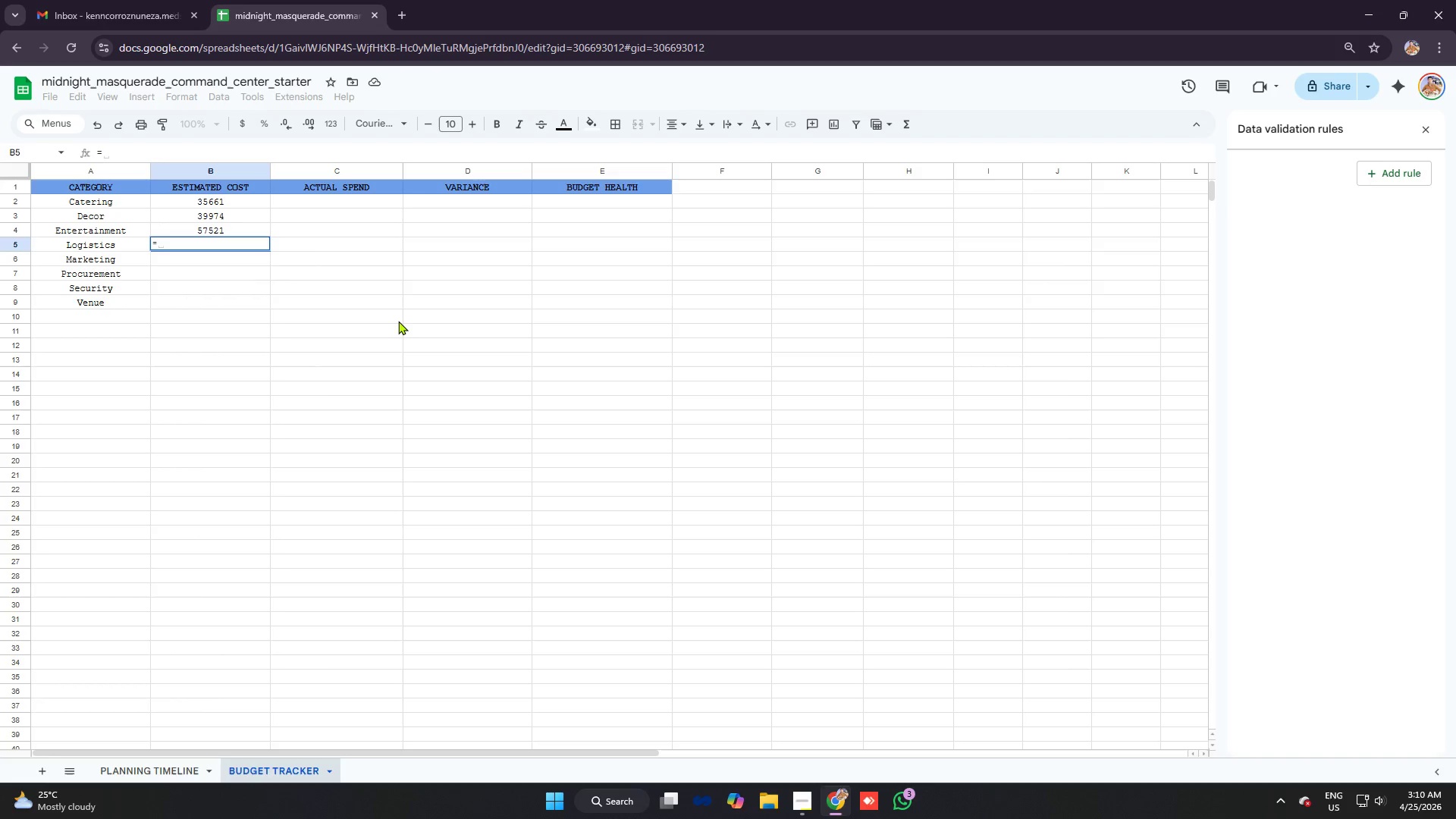 
key(Control+V)
 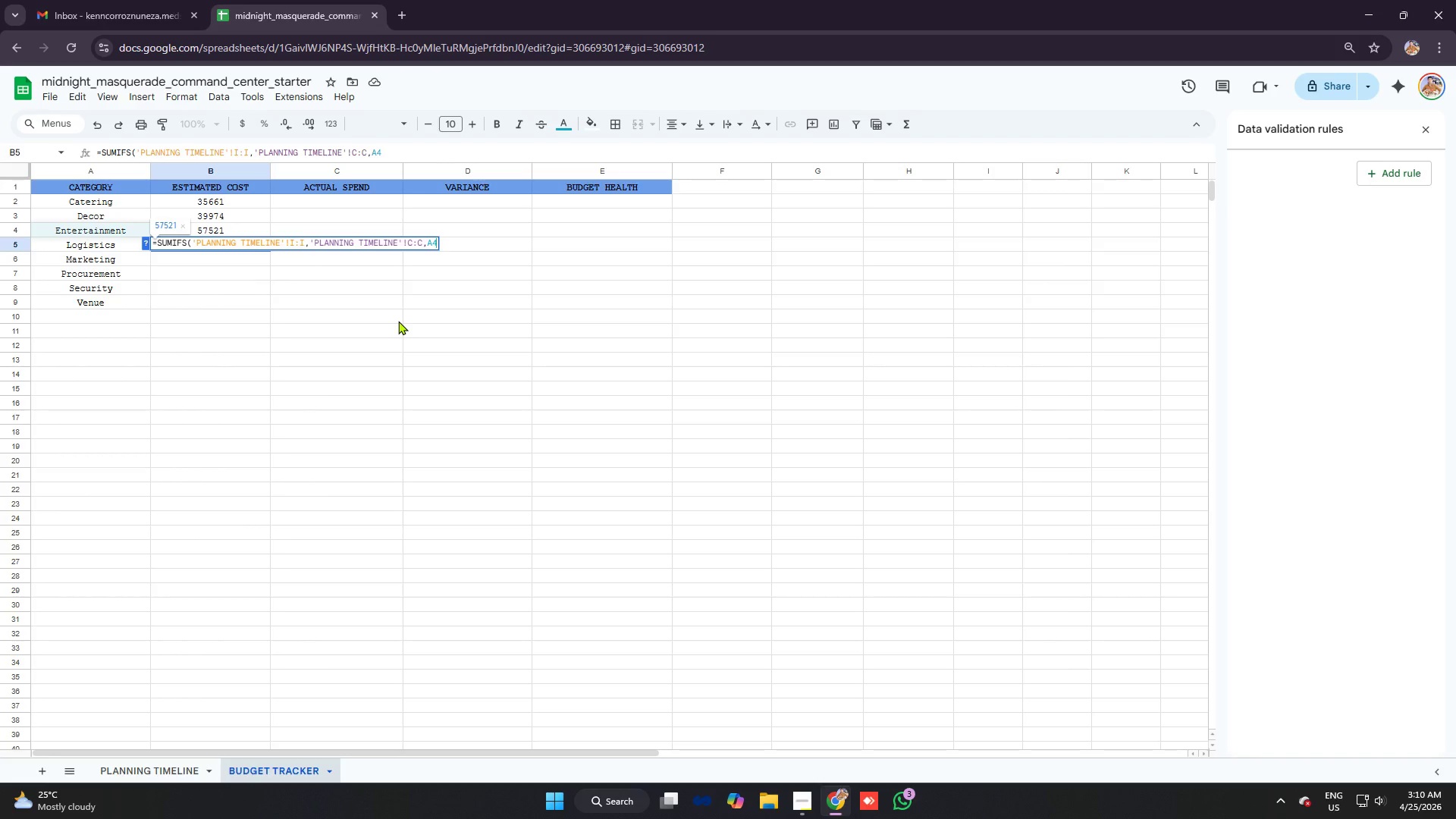 
key(Backspace)
 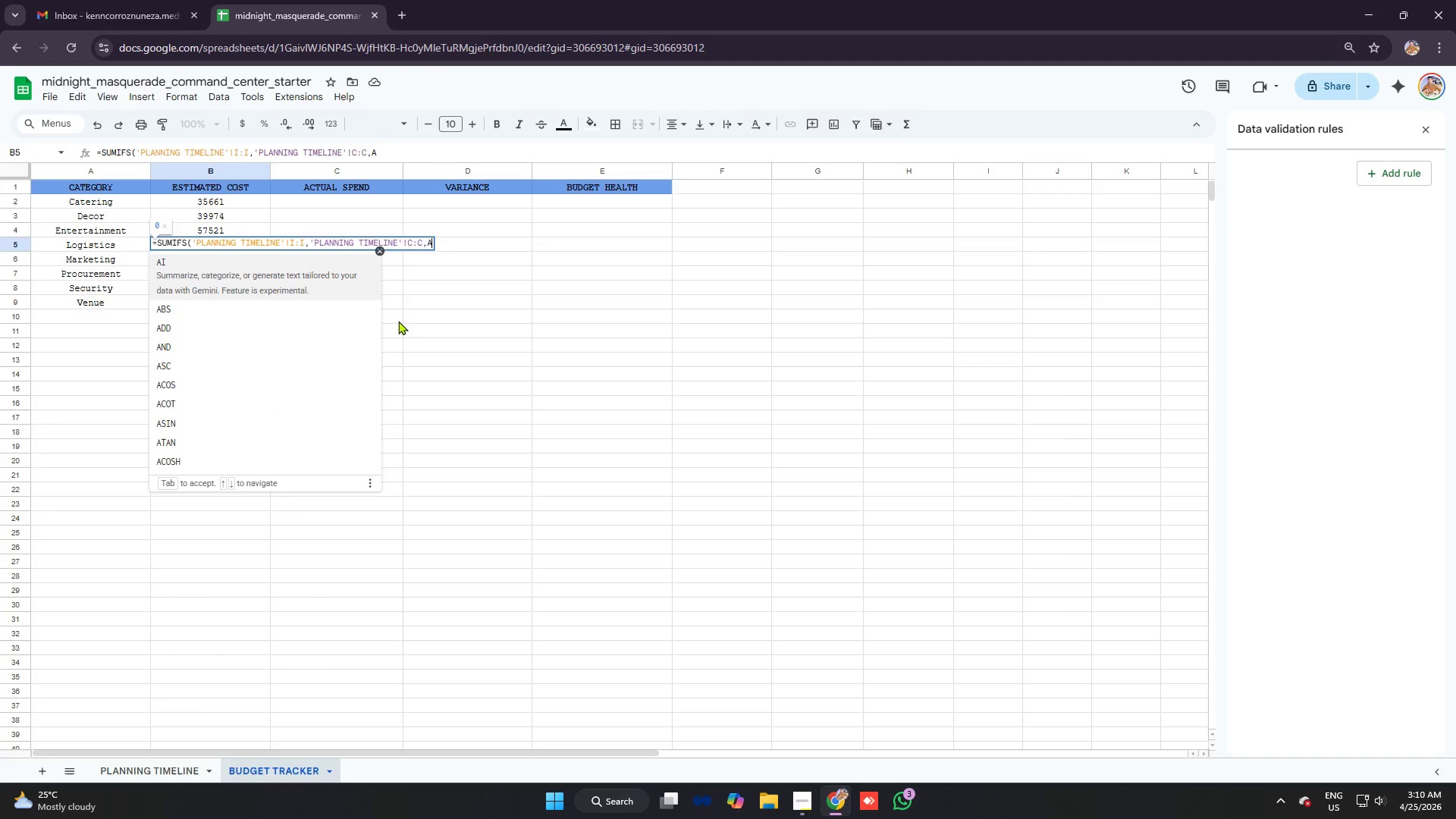 
key(5)
 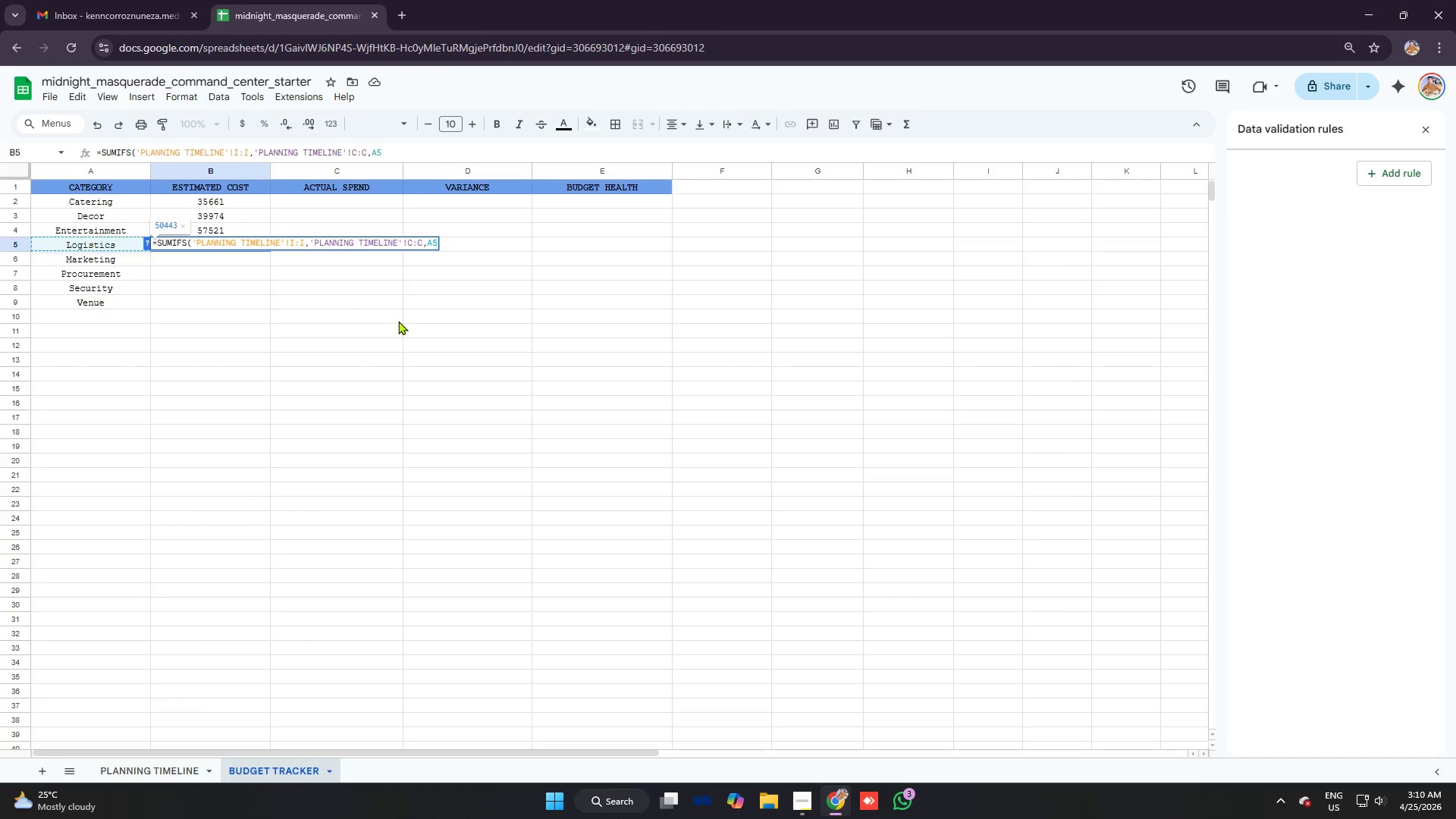 
key(Enter)
 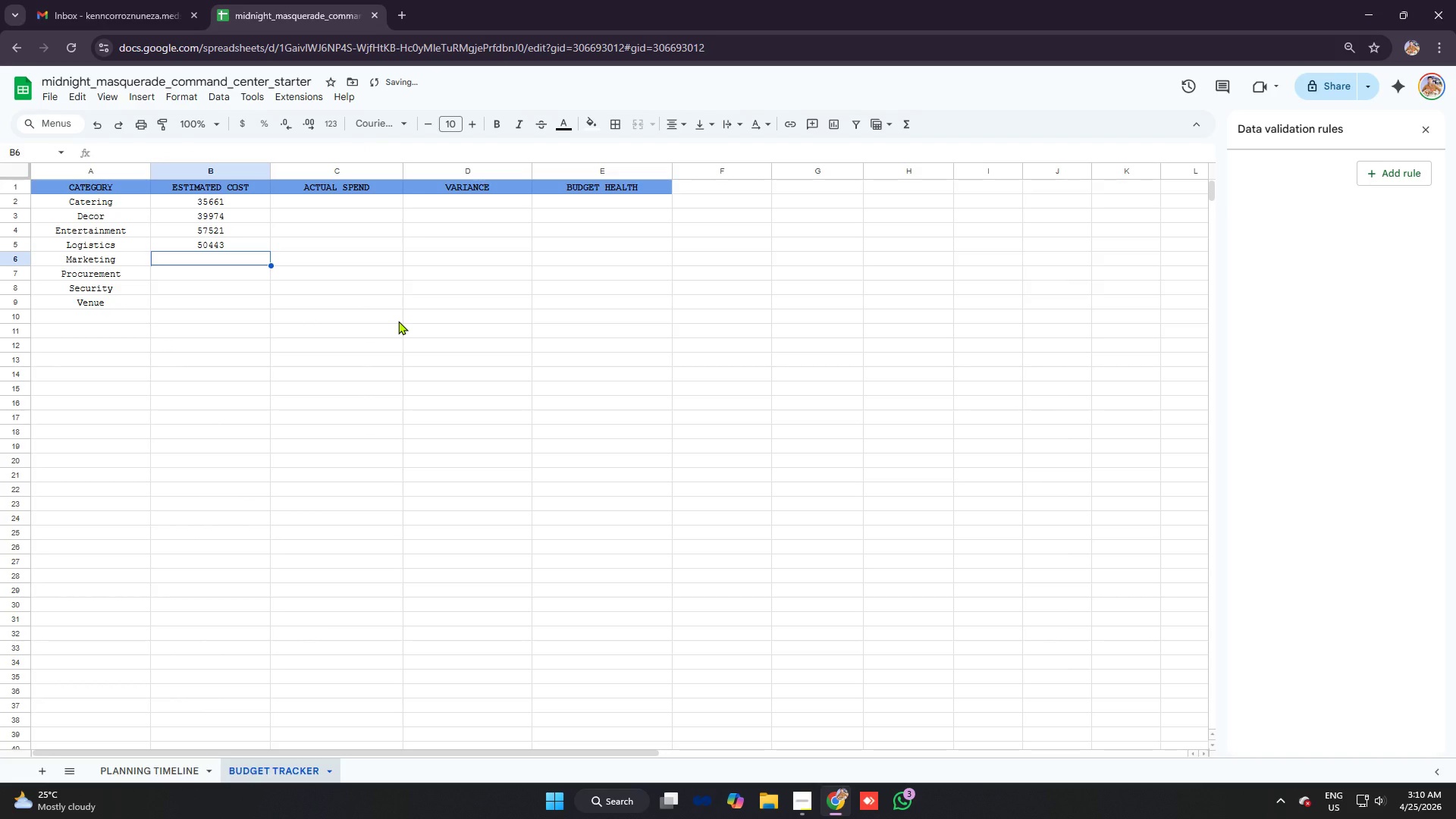 
key(Equal)
 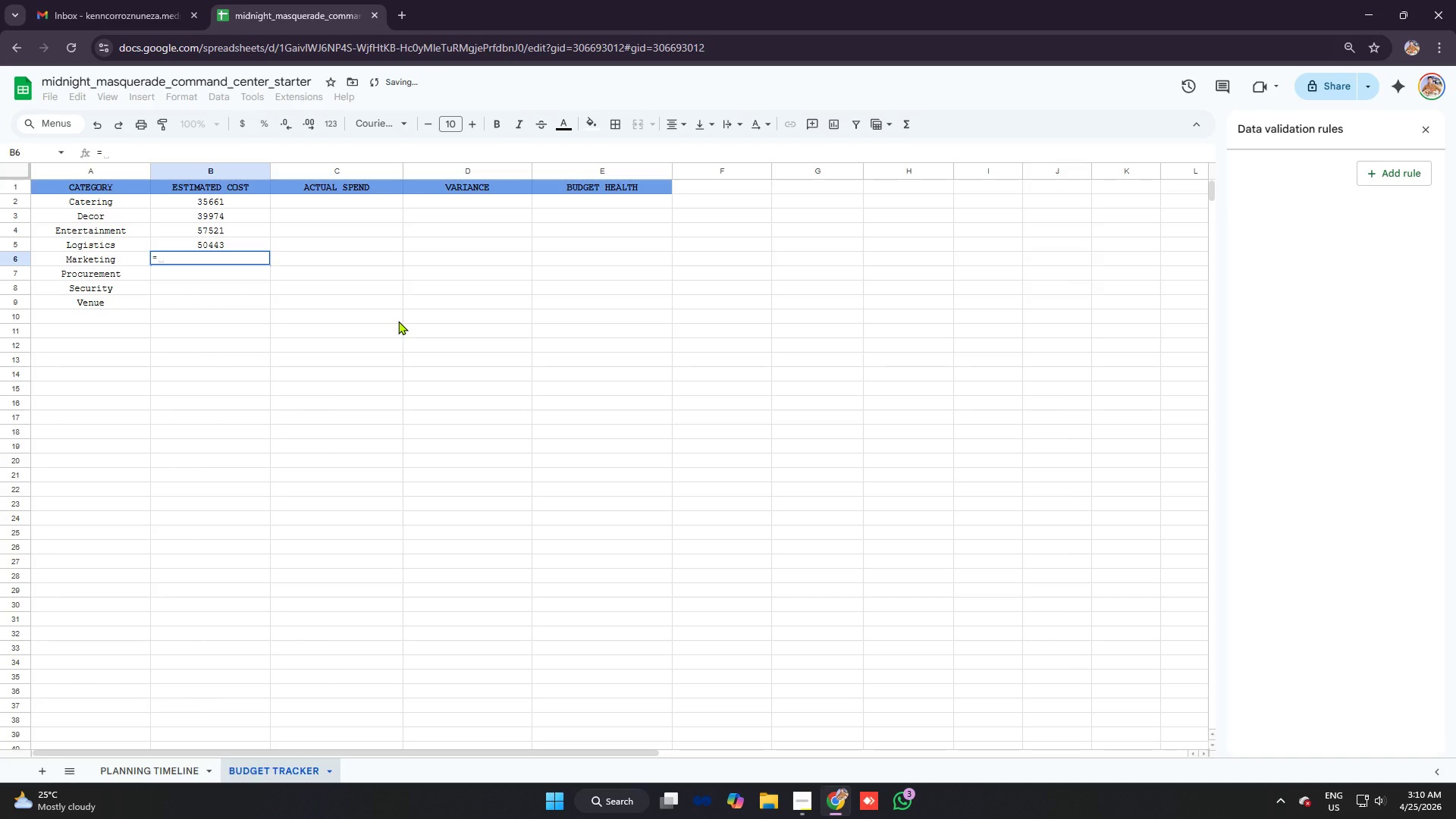 
key(Control+V)
 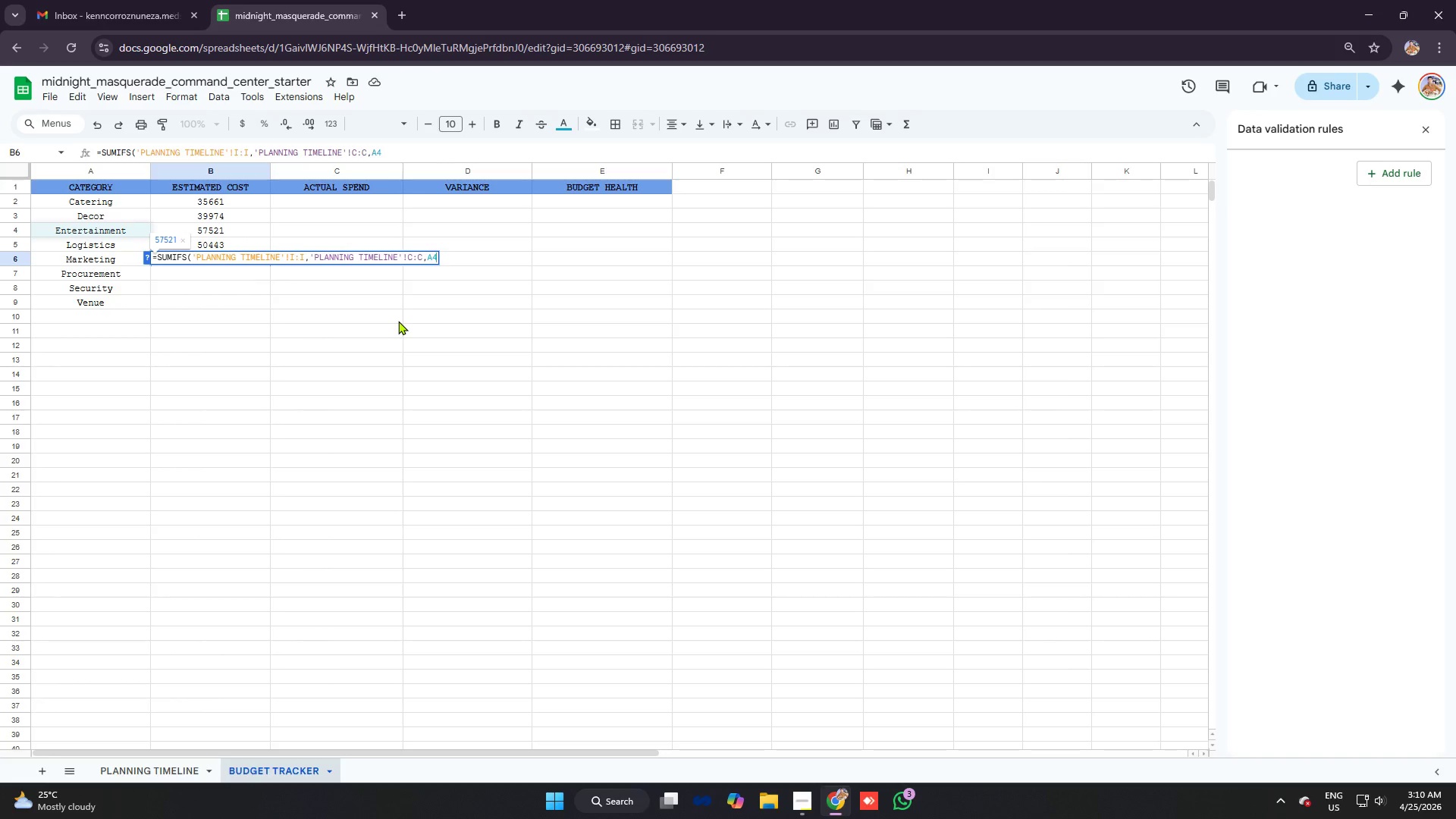 
wait(7.22)
 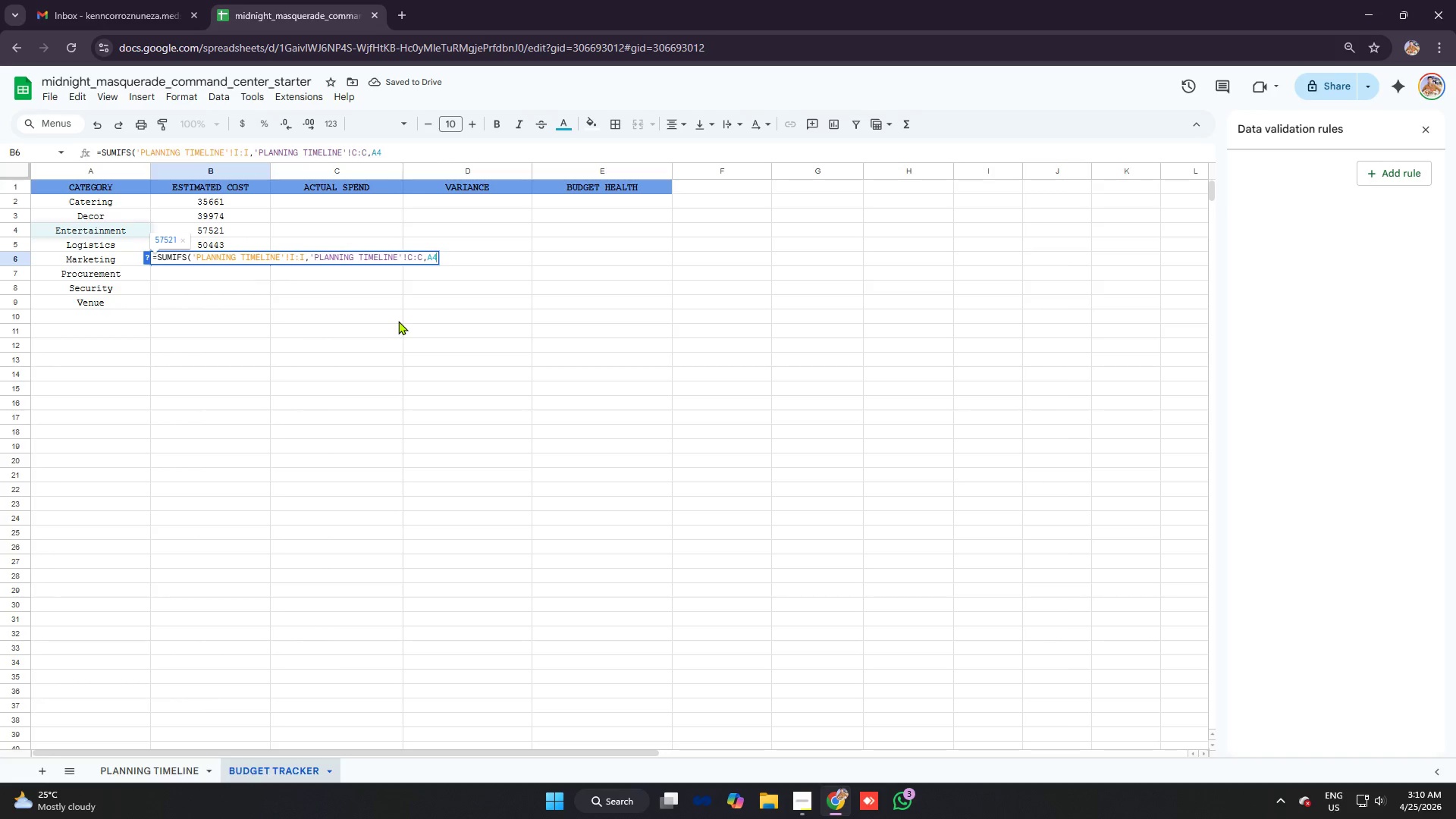 
key(Backspace)
 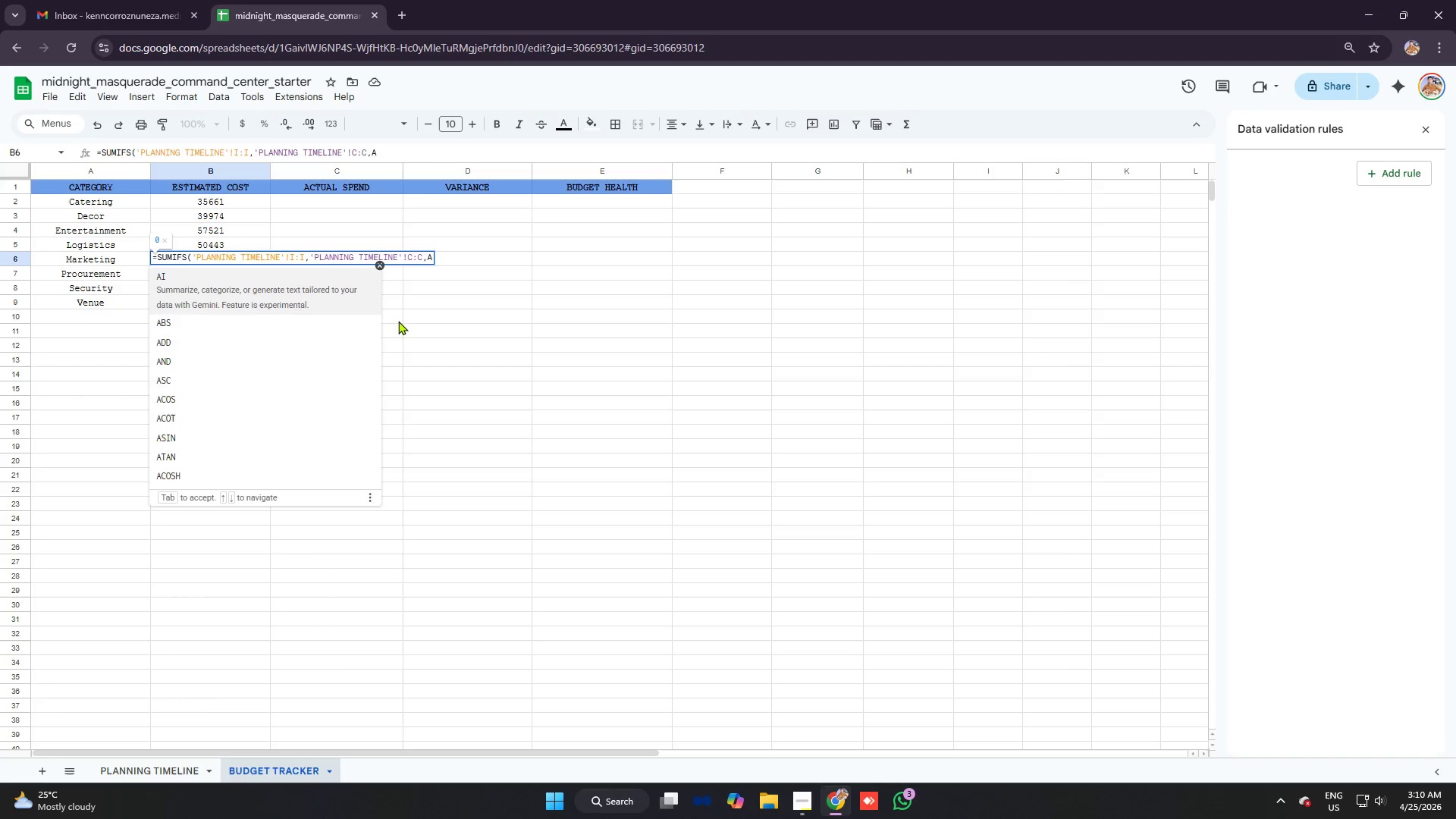 
key(6)
 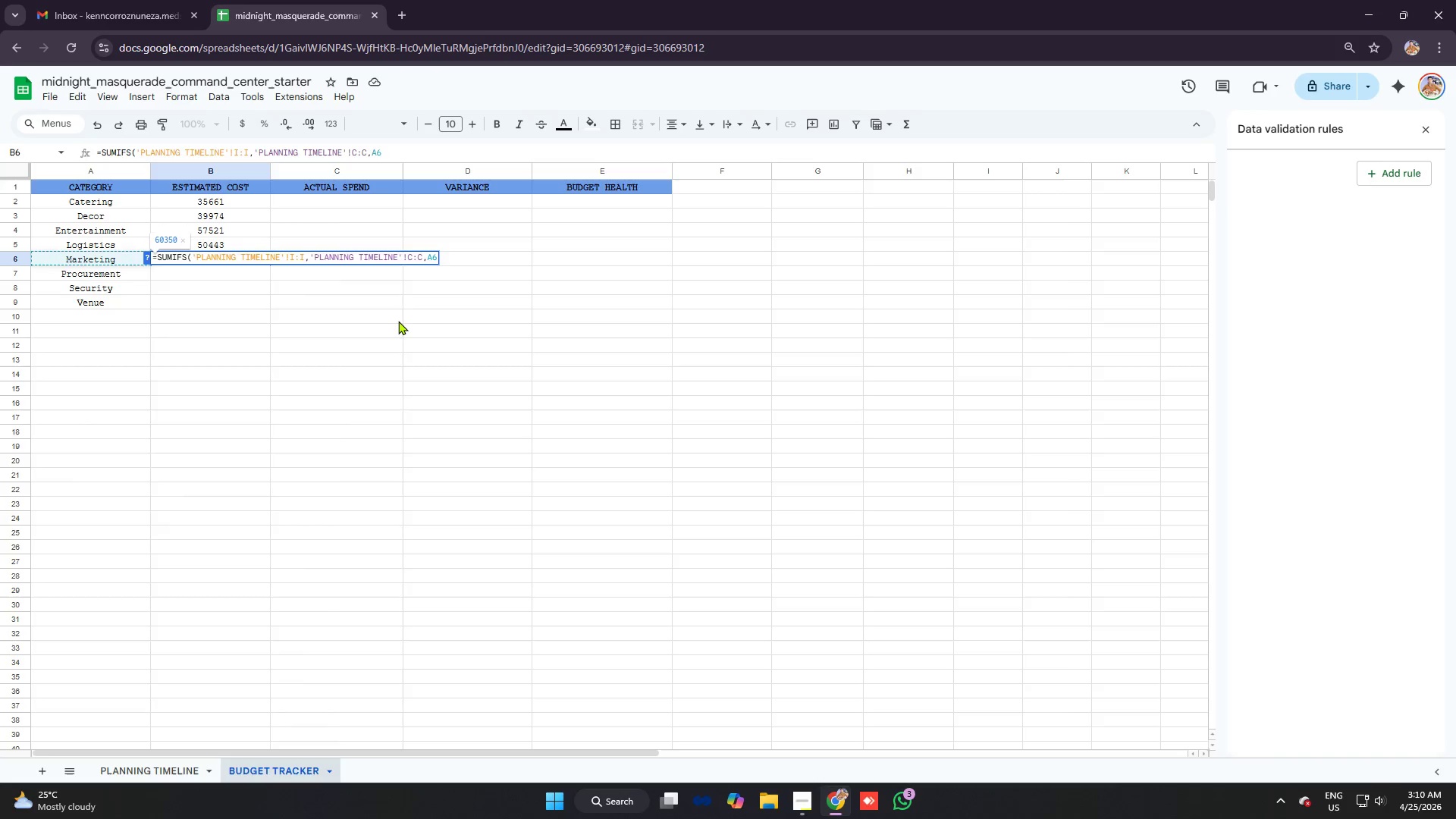 
key(Enter)
 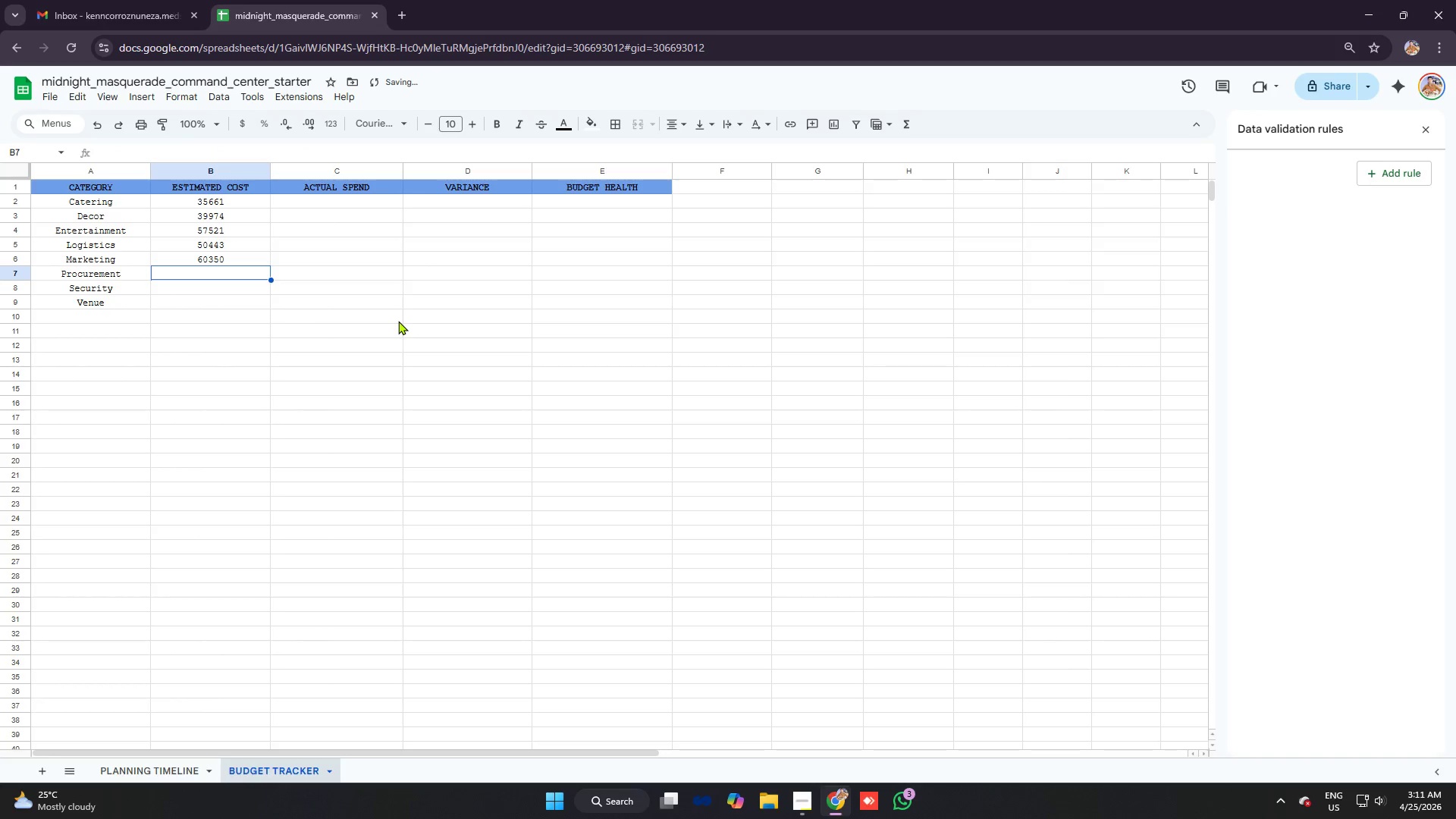 
key(Equal)
 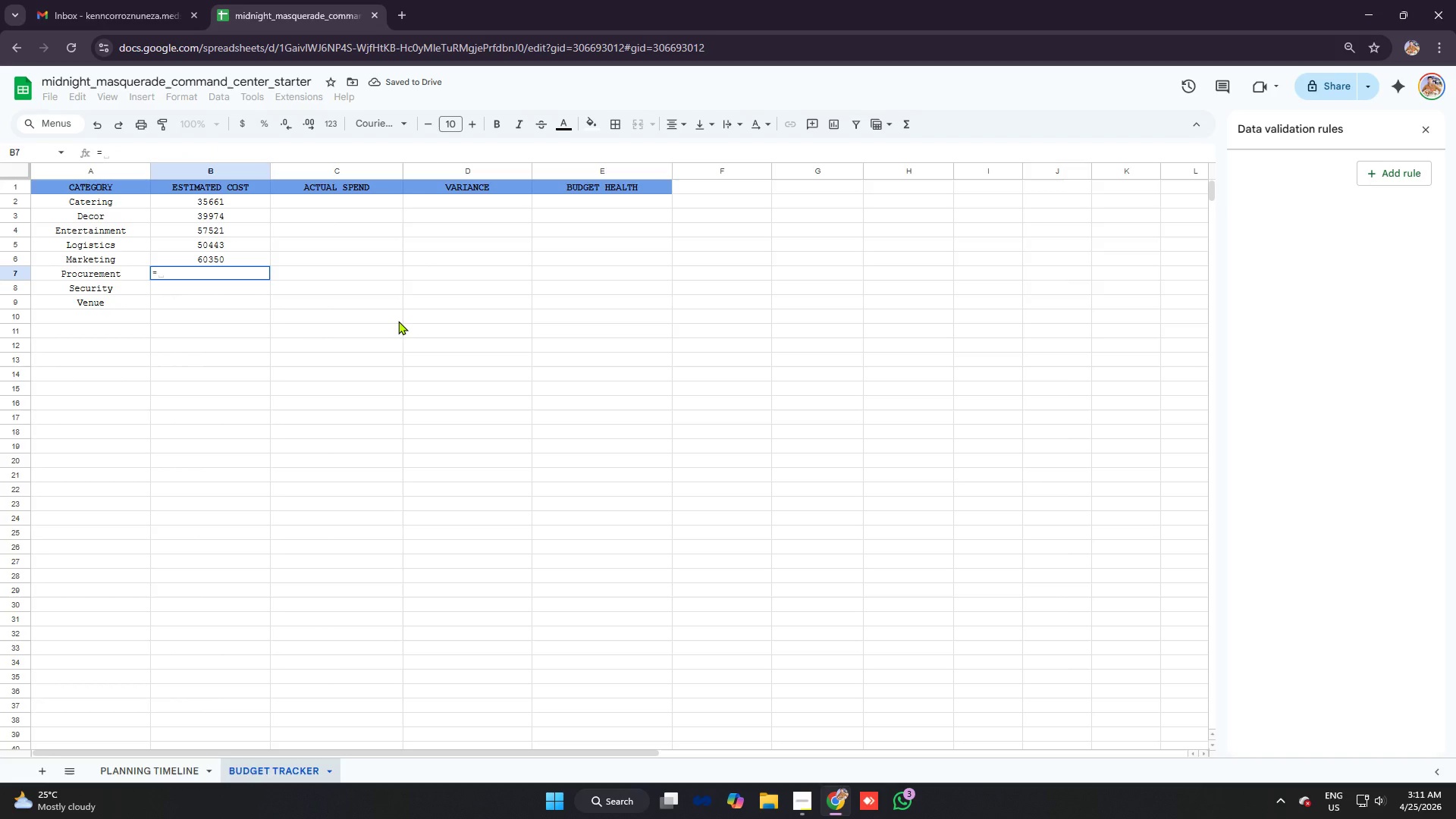 
key(Control+ControlLeft)
 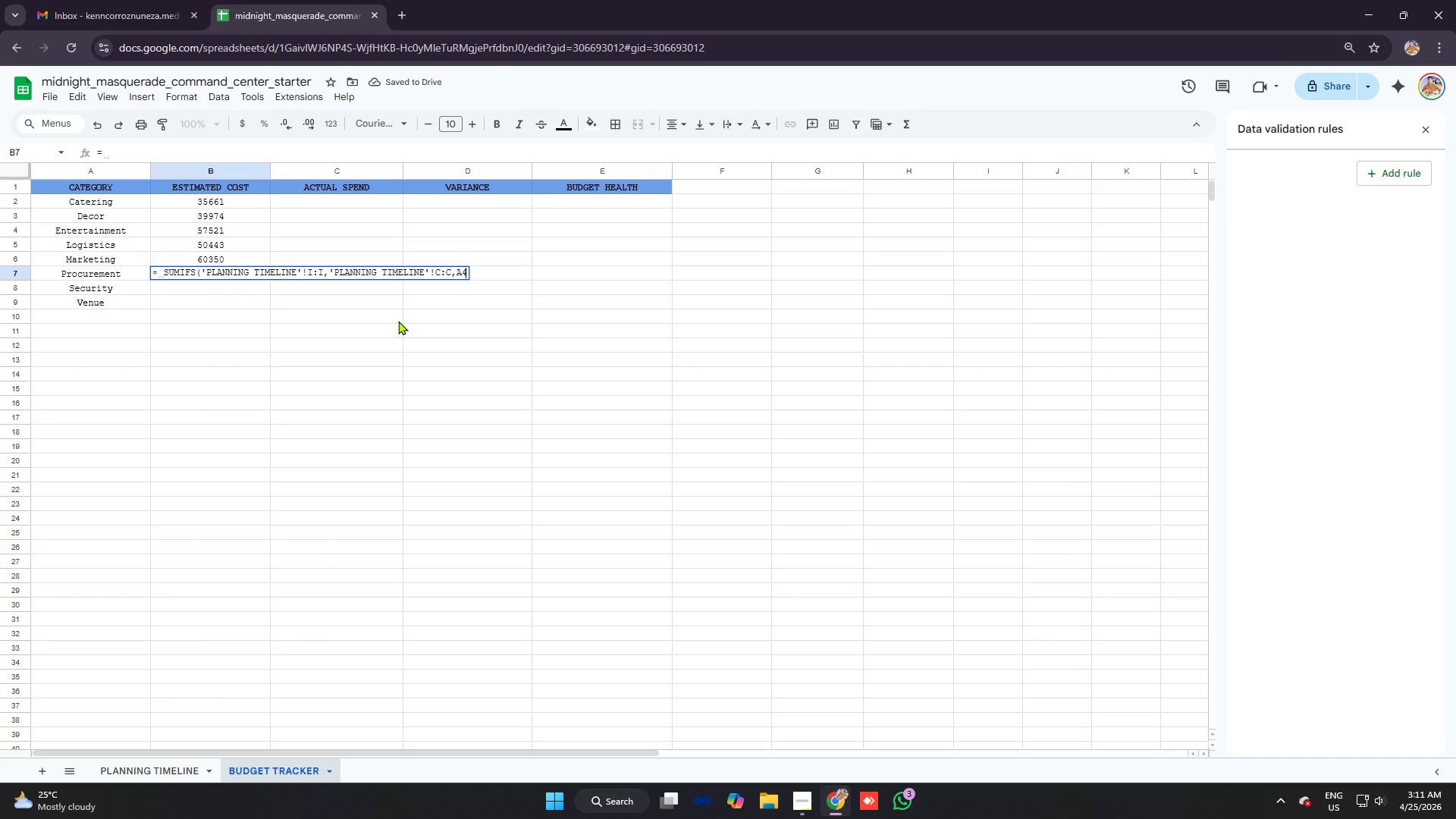 
key(Control+V)
 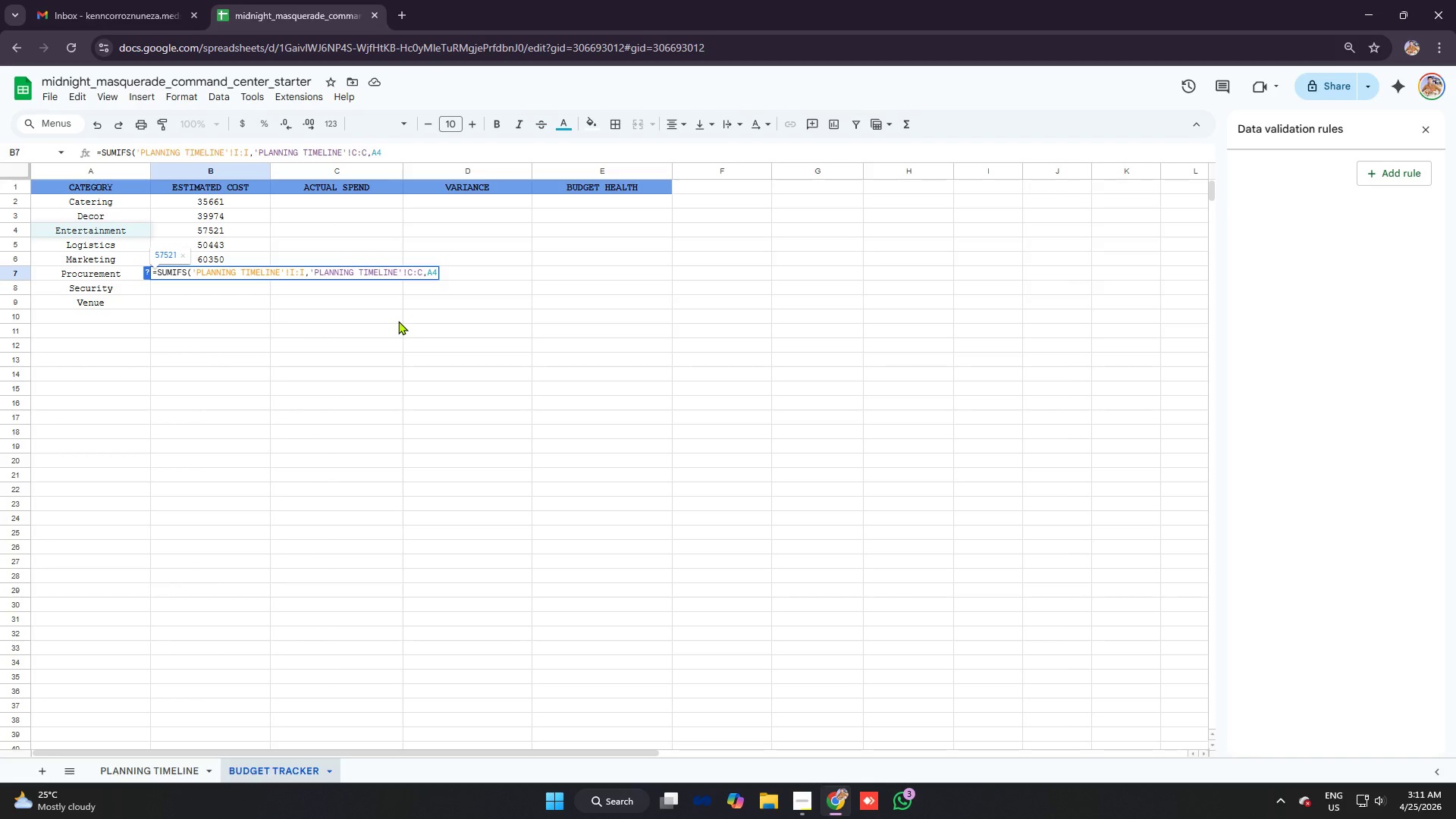 
key(Backspace)
 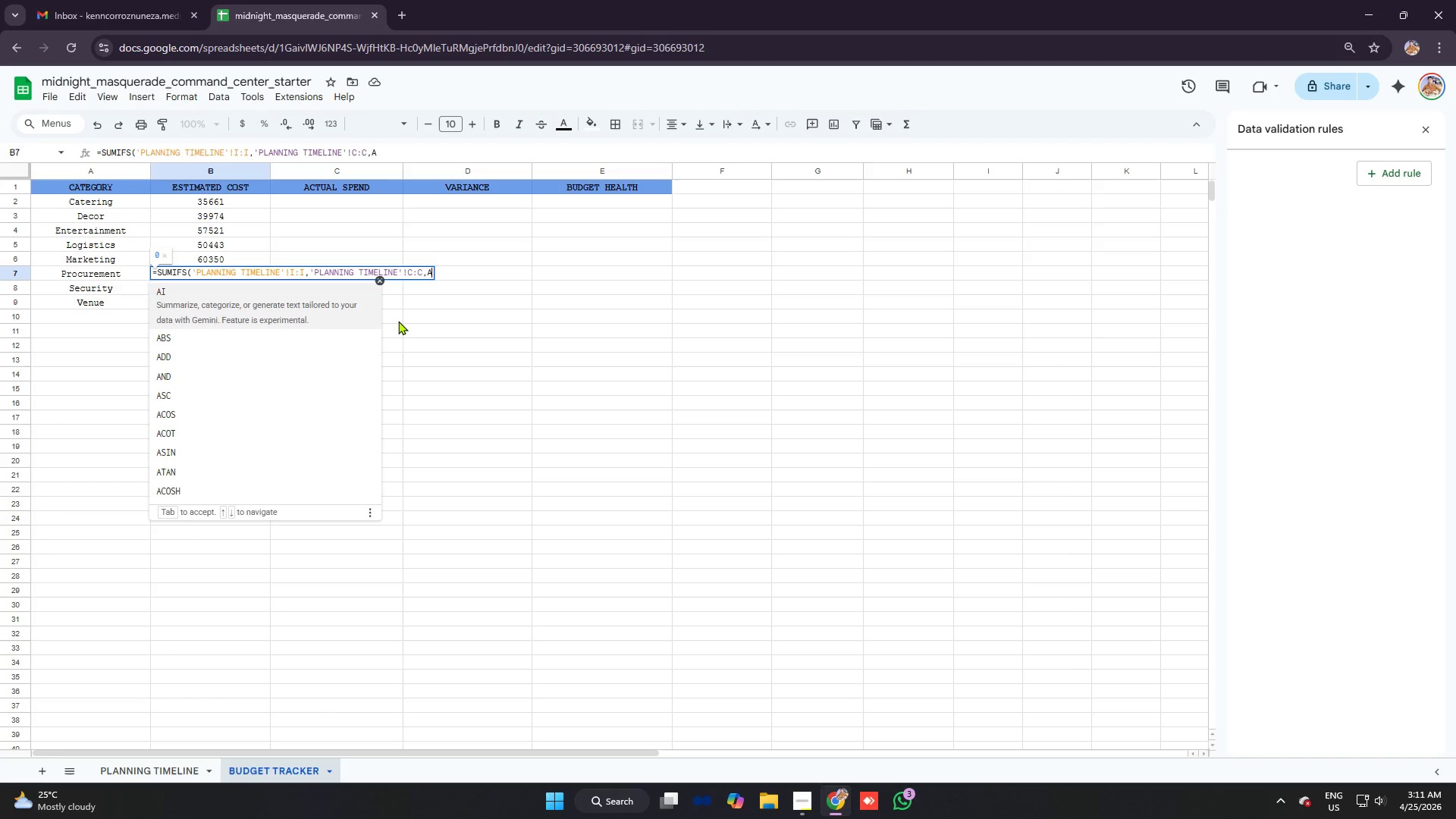 
key(7)
 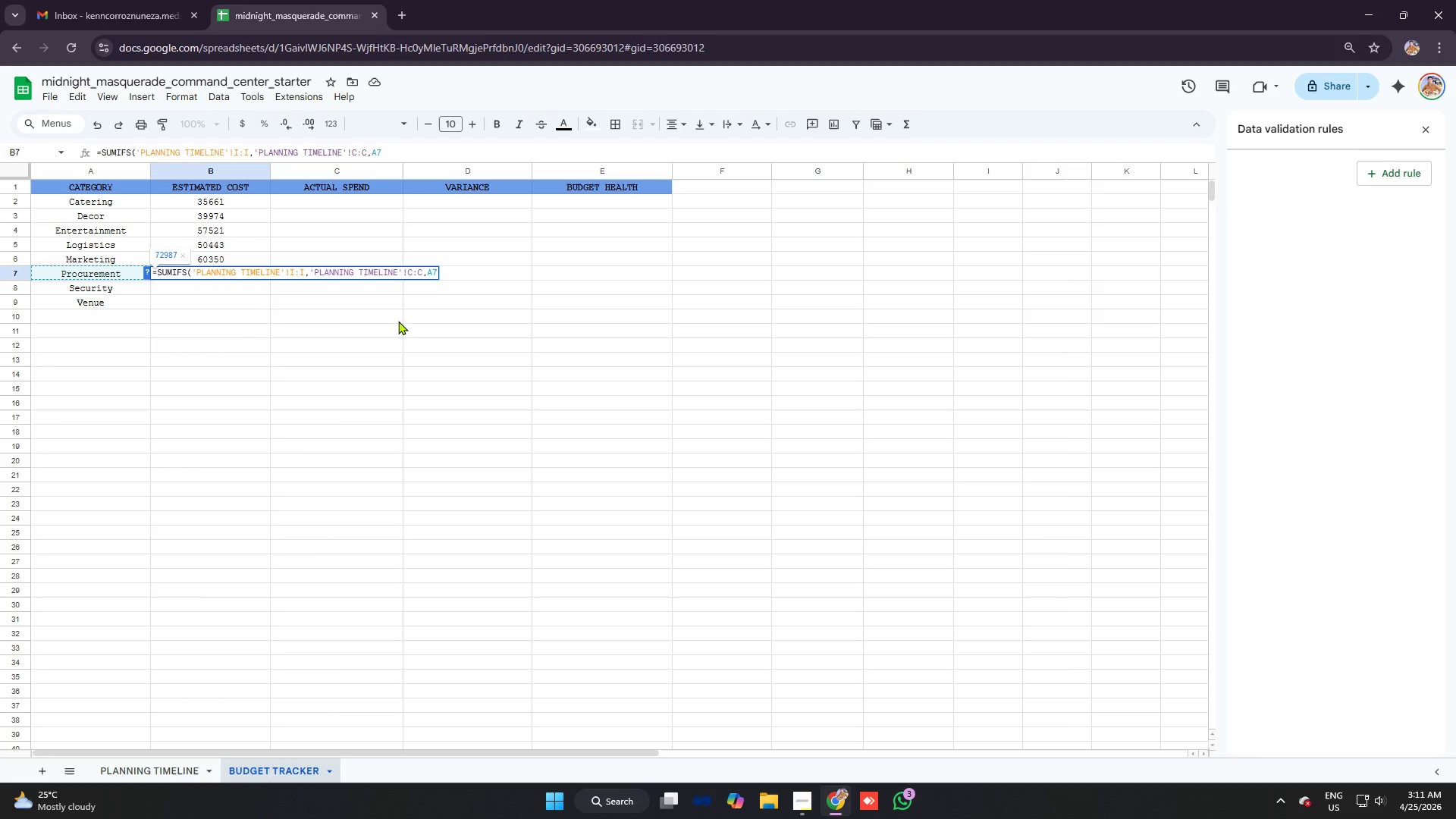 
key(Enter)
 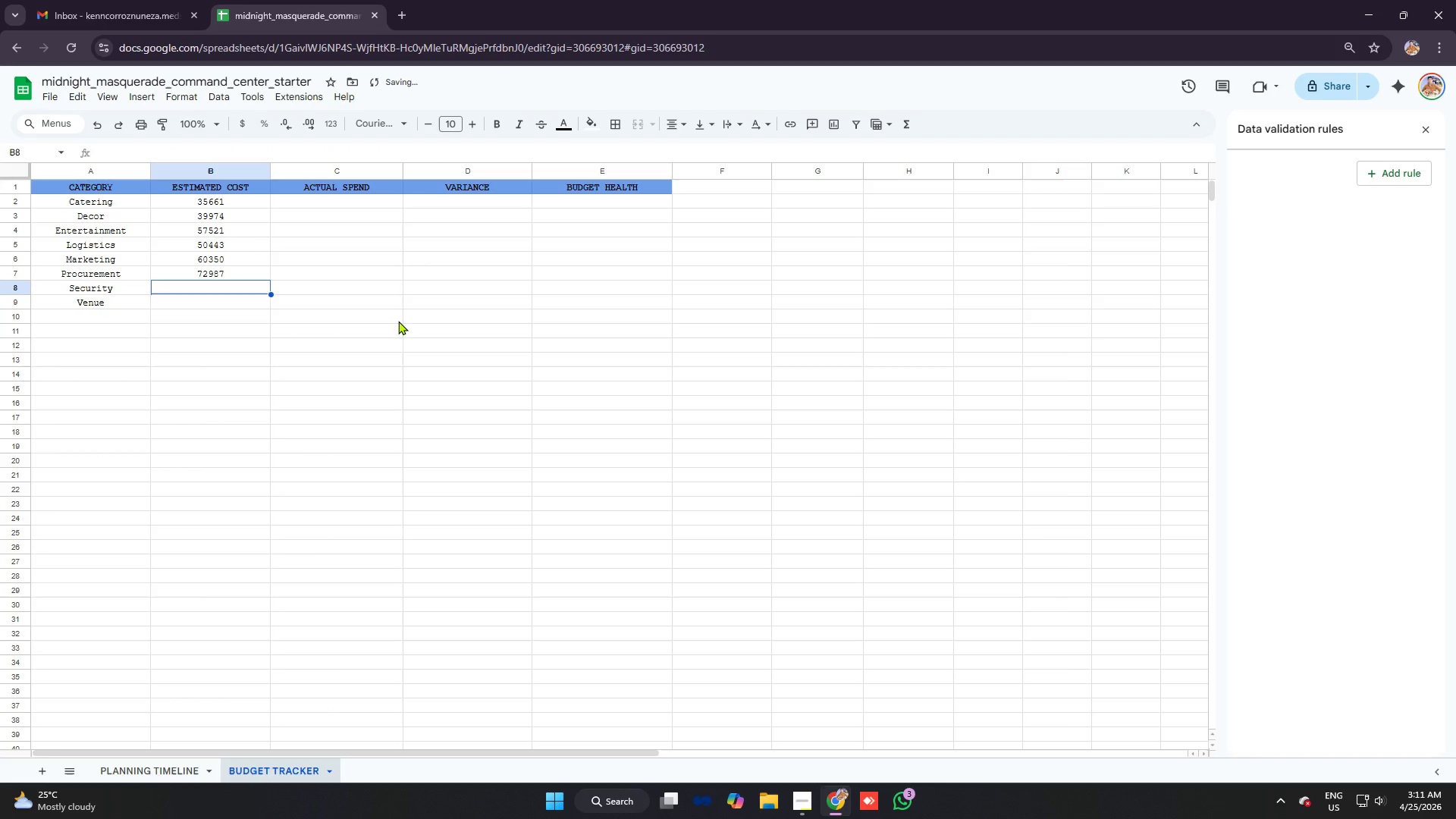 
key(Equal)
 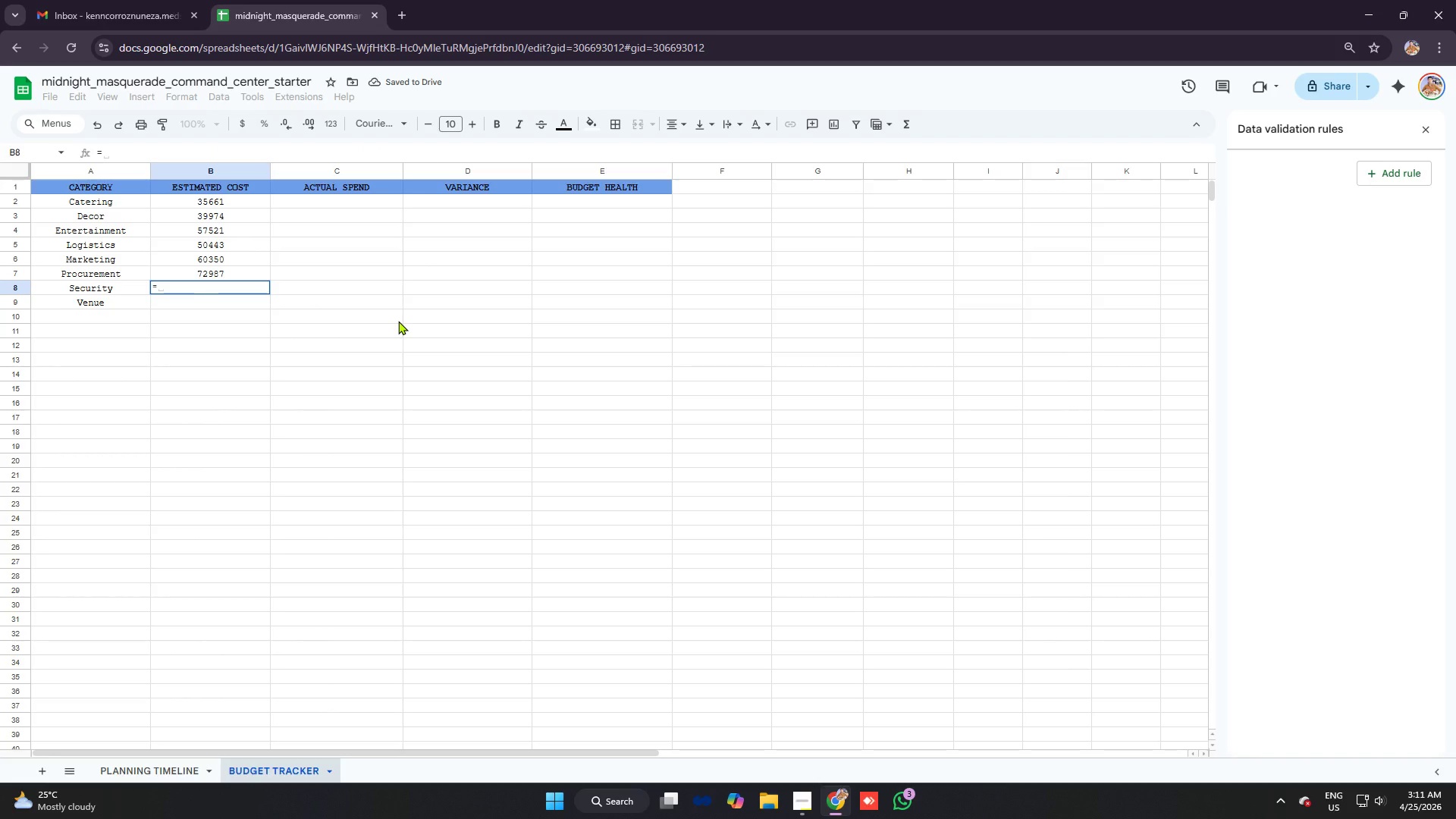 
key(Control+V)
 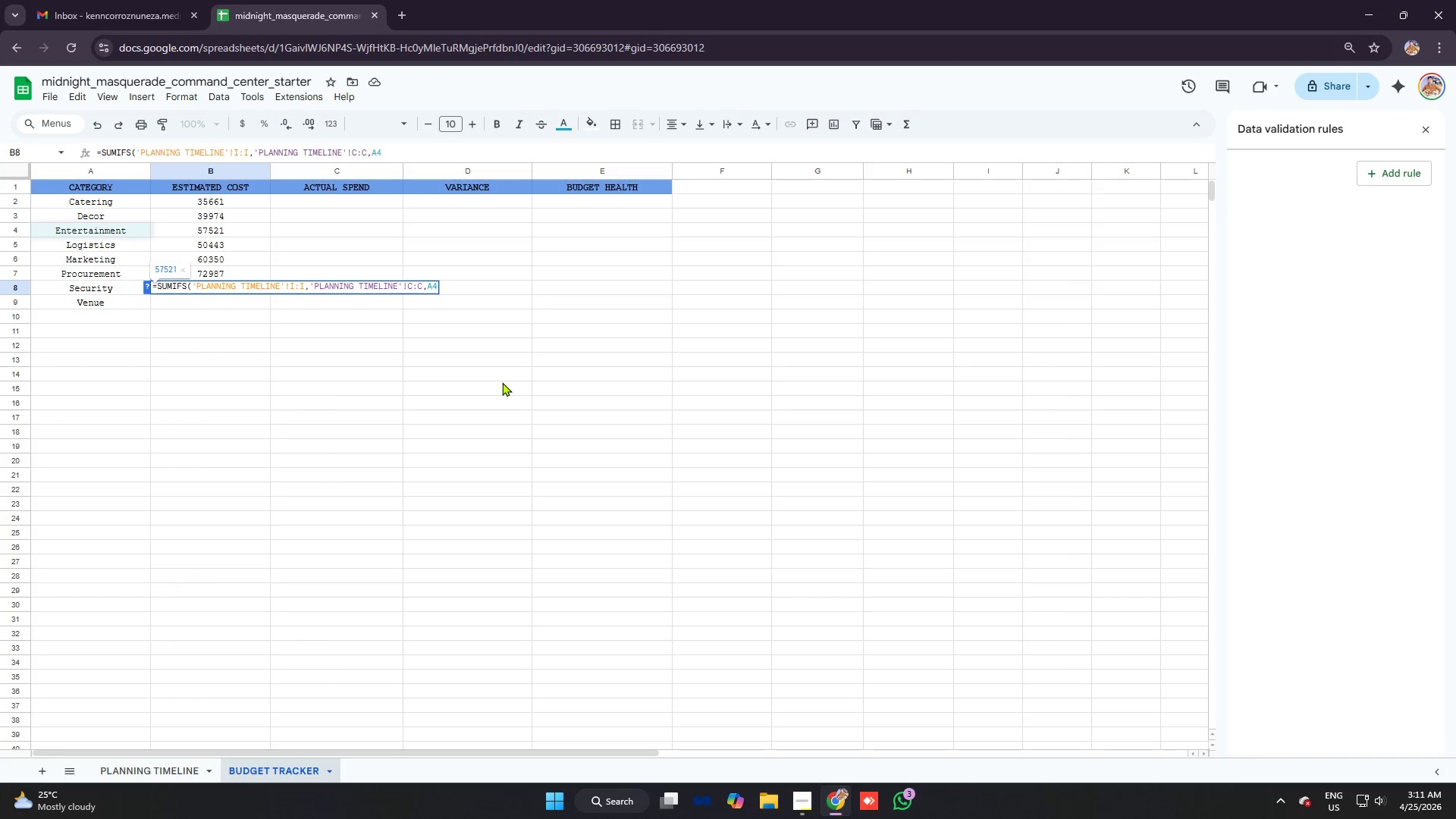 
wait(12.02)
 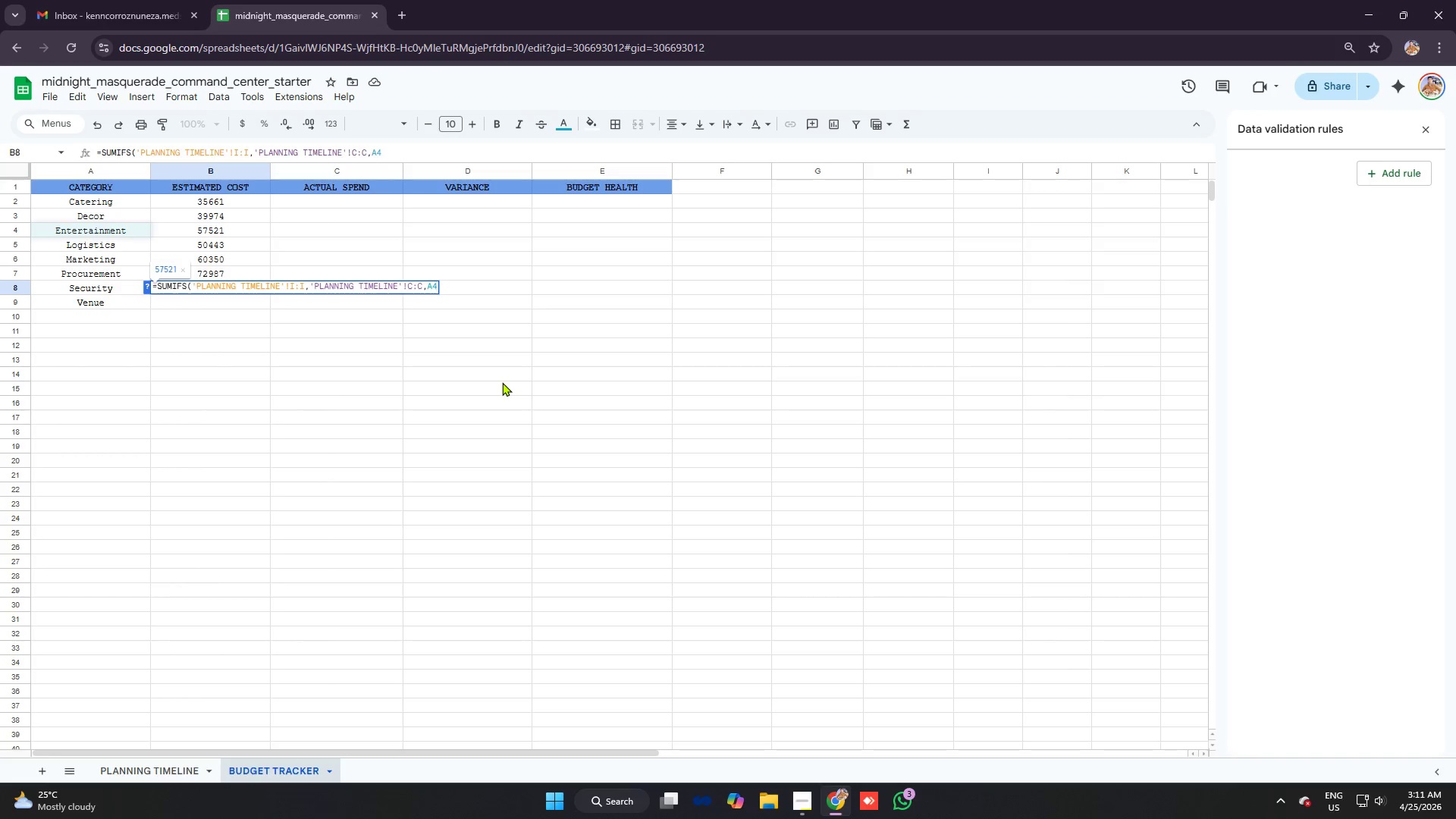 
key(Backspace)
 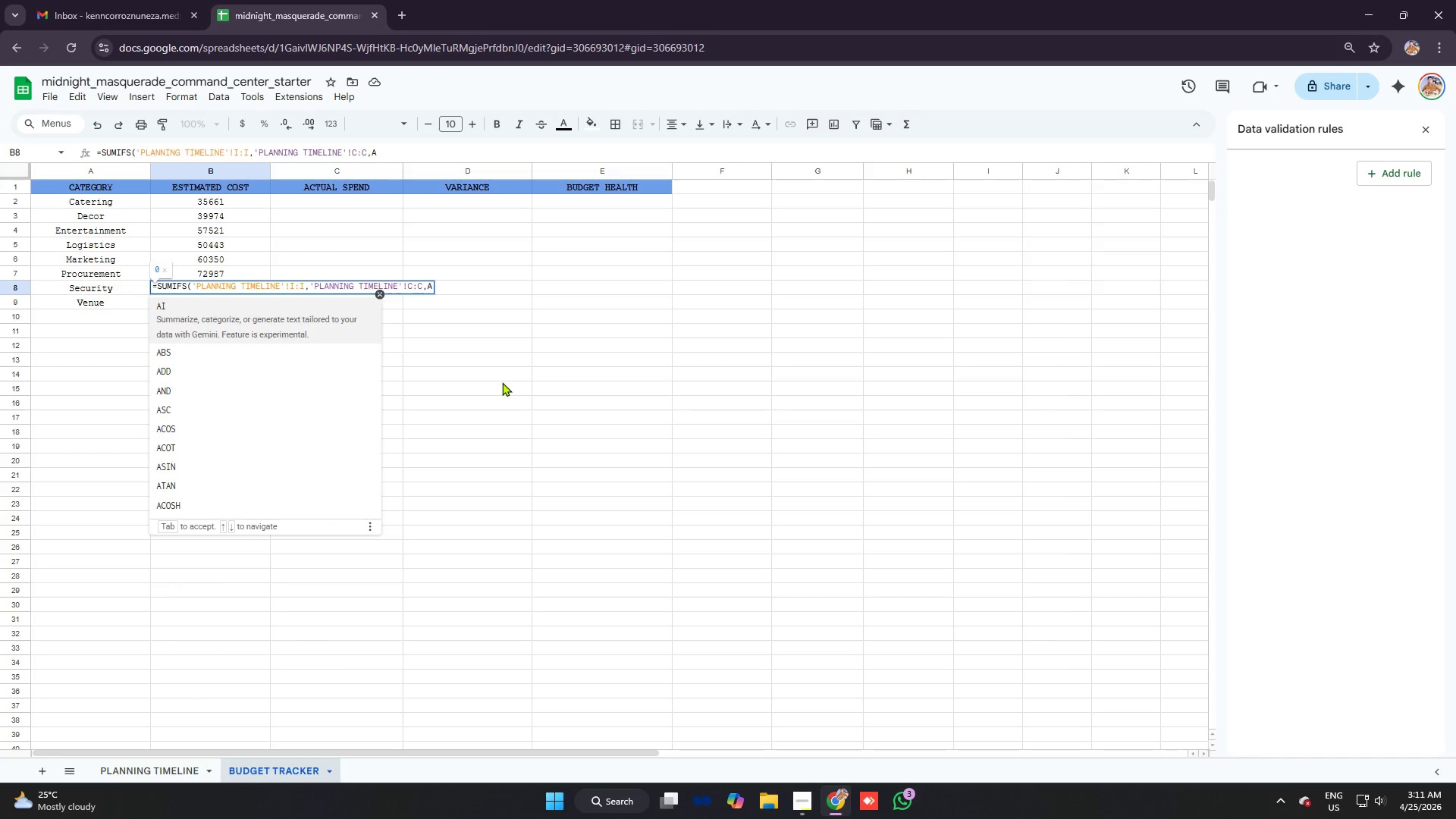 
key(8)
 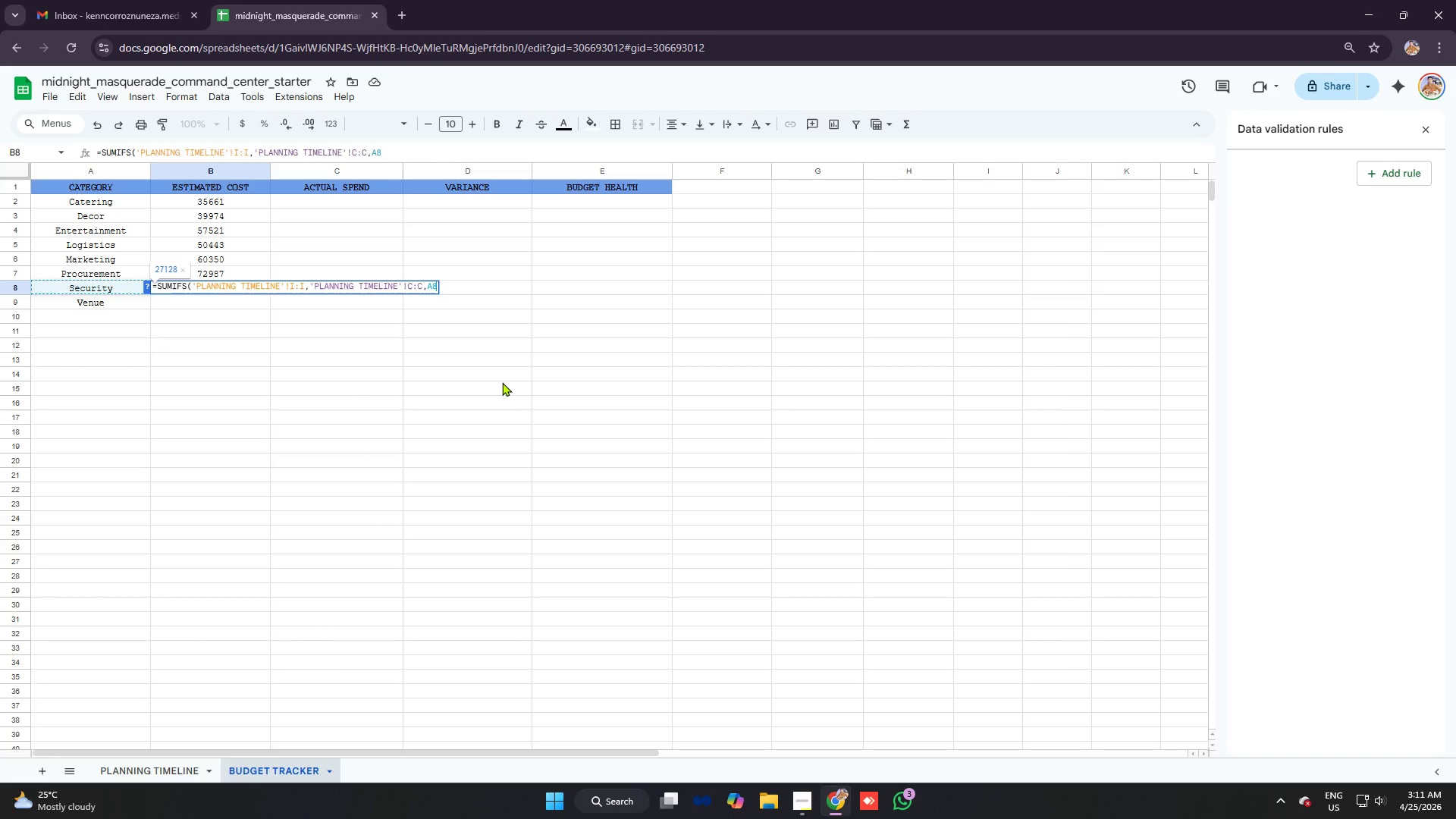 
key(Enter)
 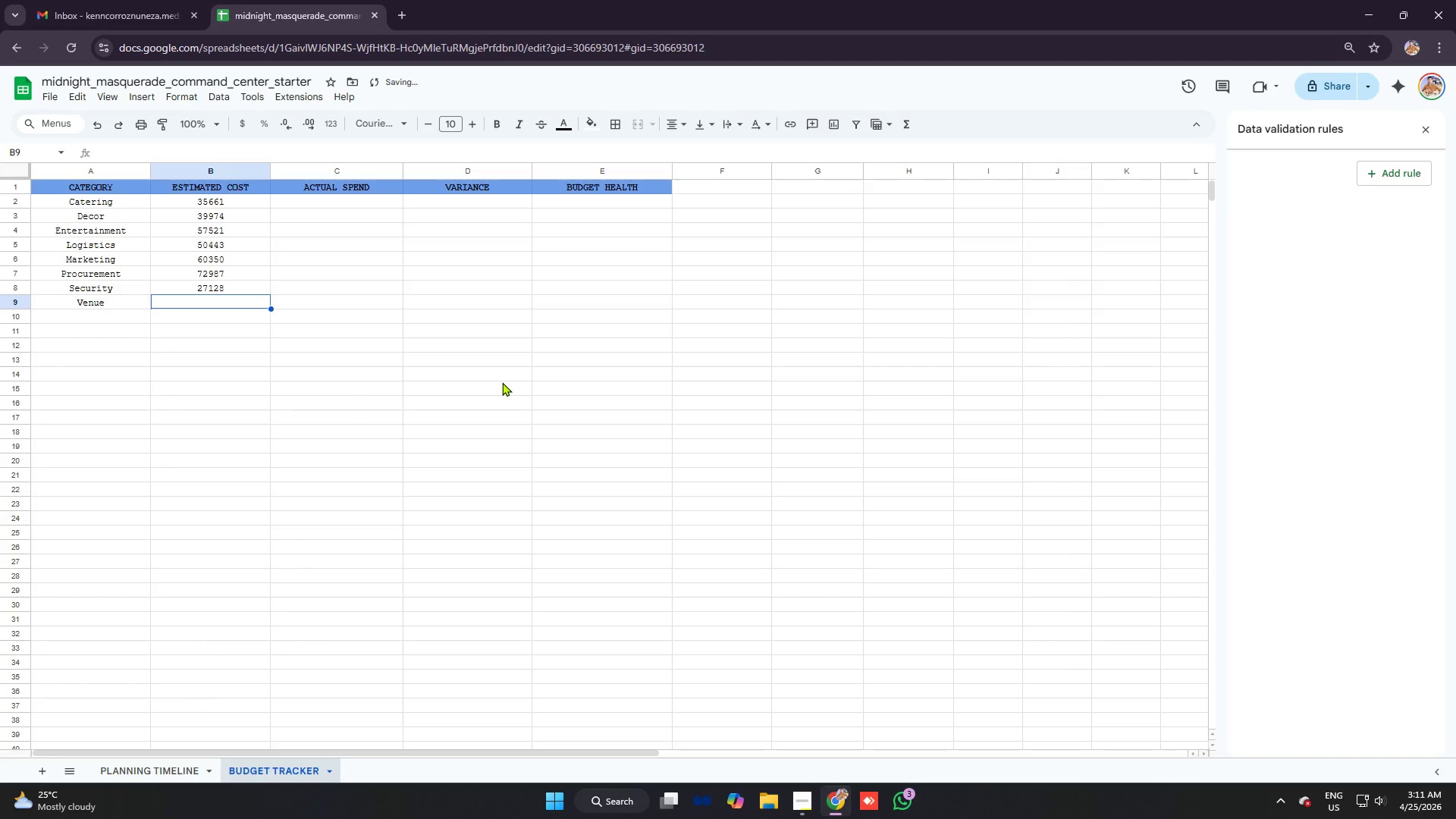 
key(Equal)
 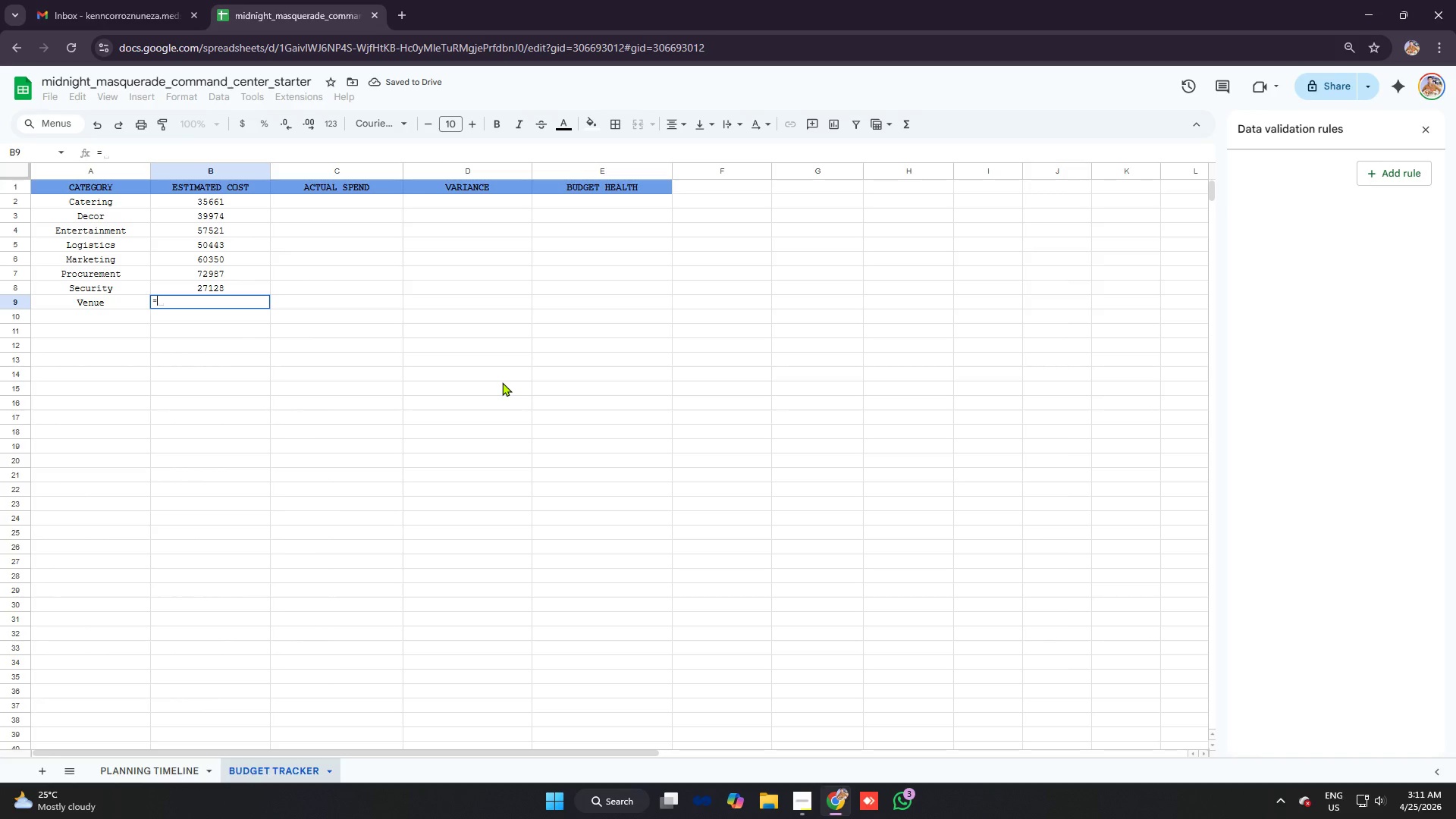 
key(Backspace)
 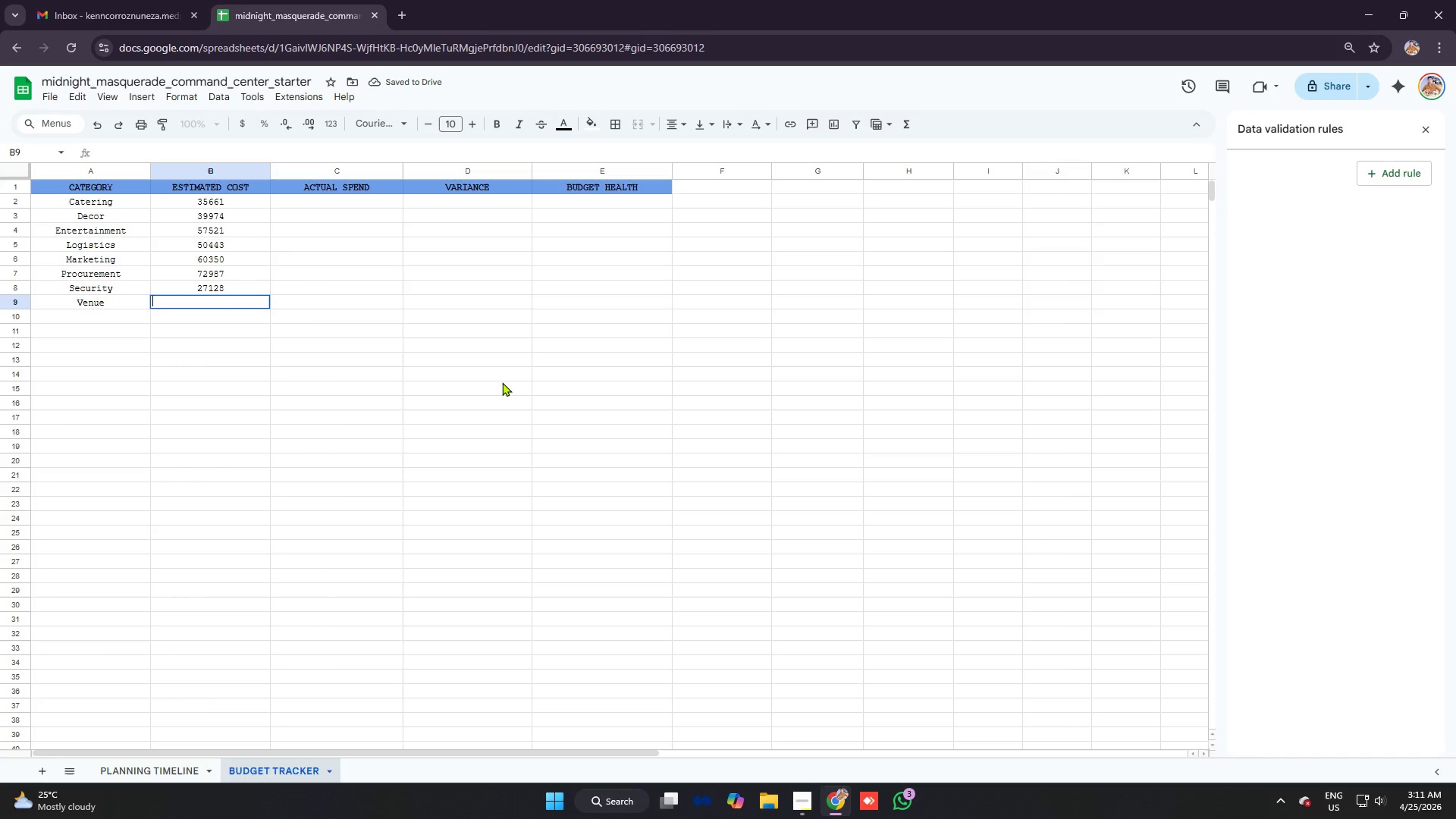 
key(Backspace)
 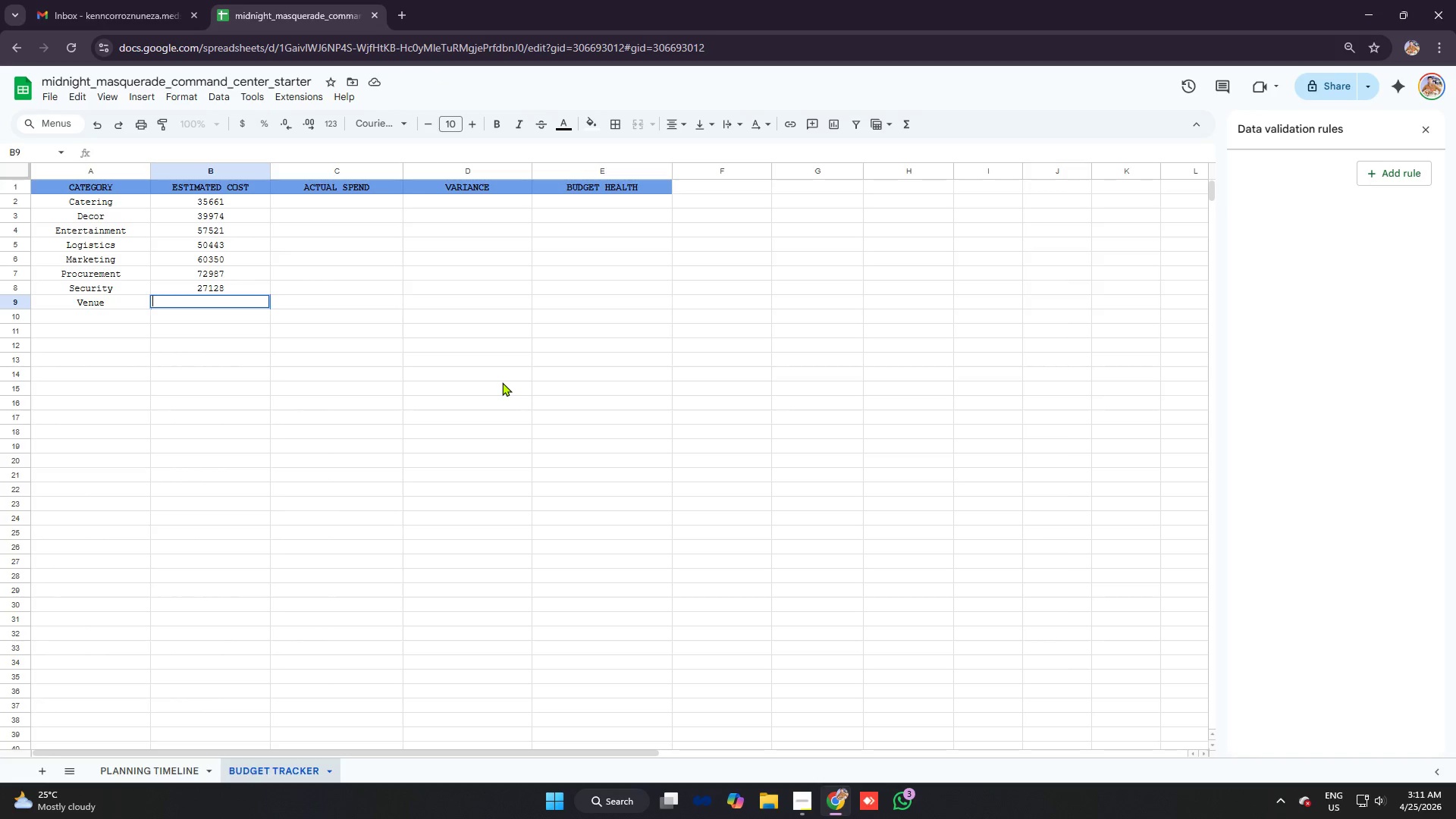 
wait(5.61)
 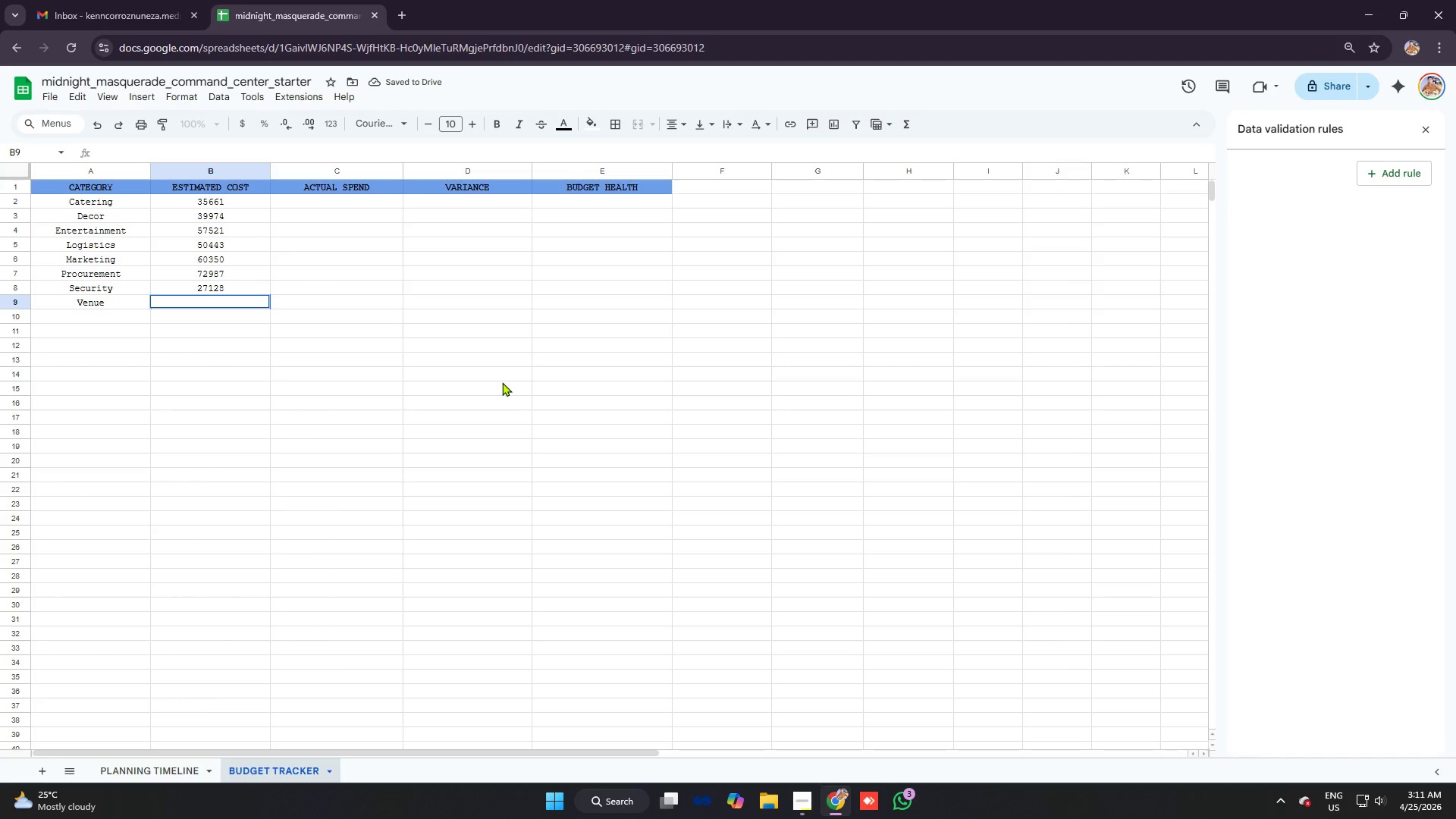 
key(Equal)
 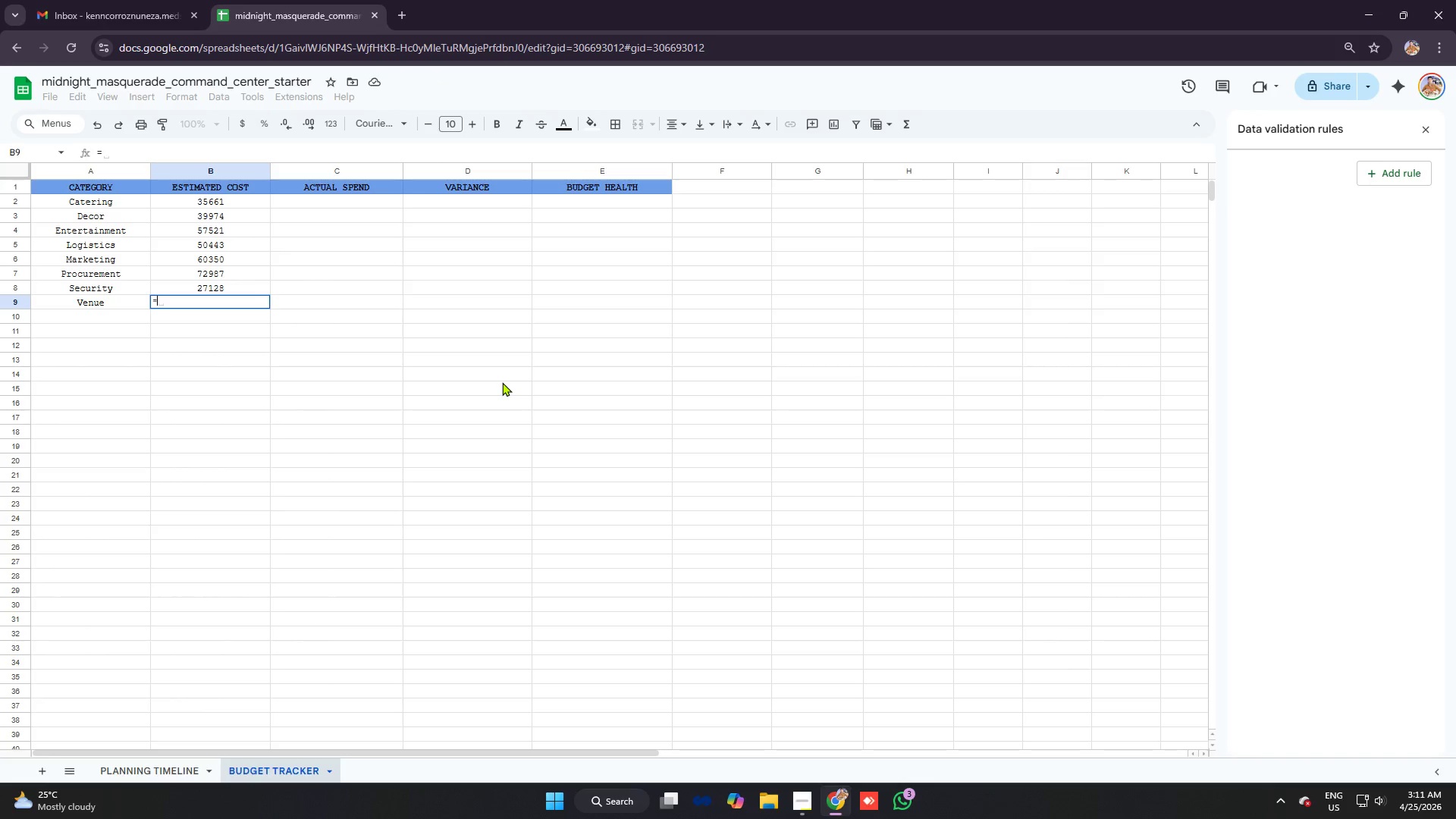 
key(Control+V)
 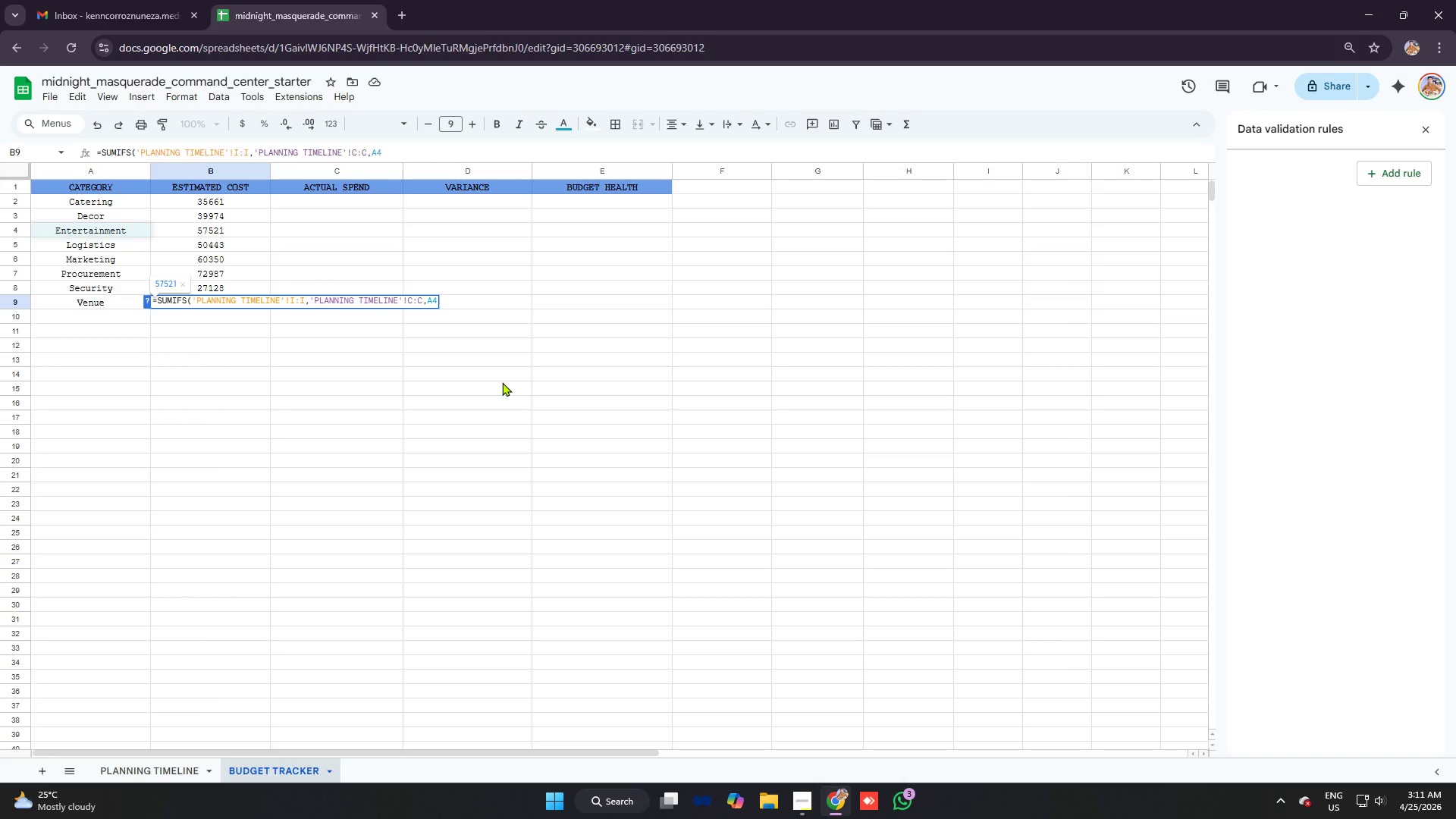 
key(Backspace)
 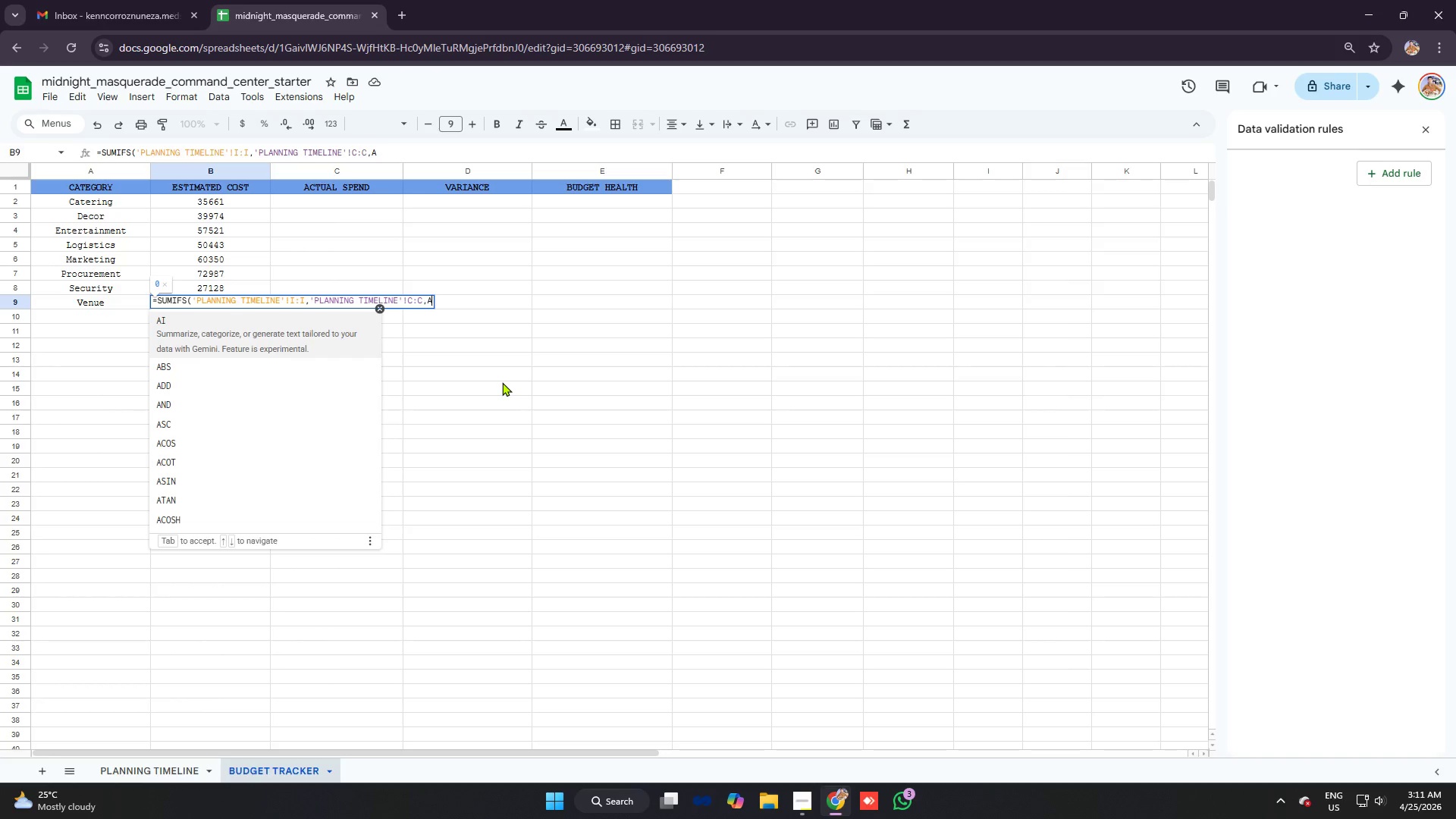 
key(9)
 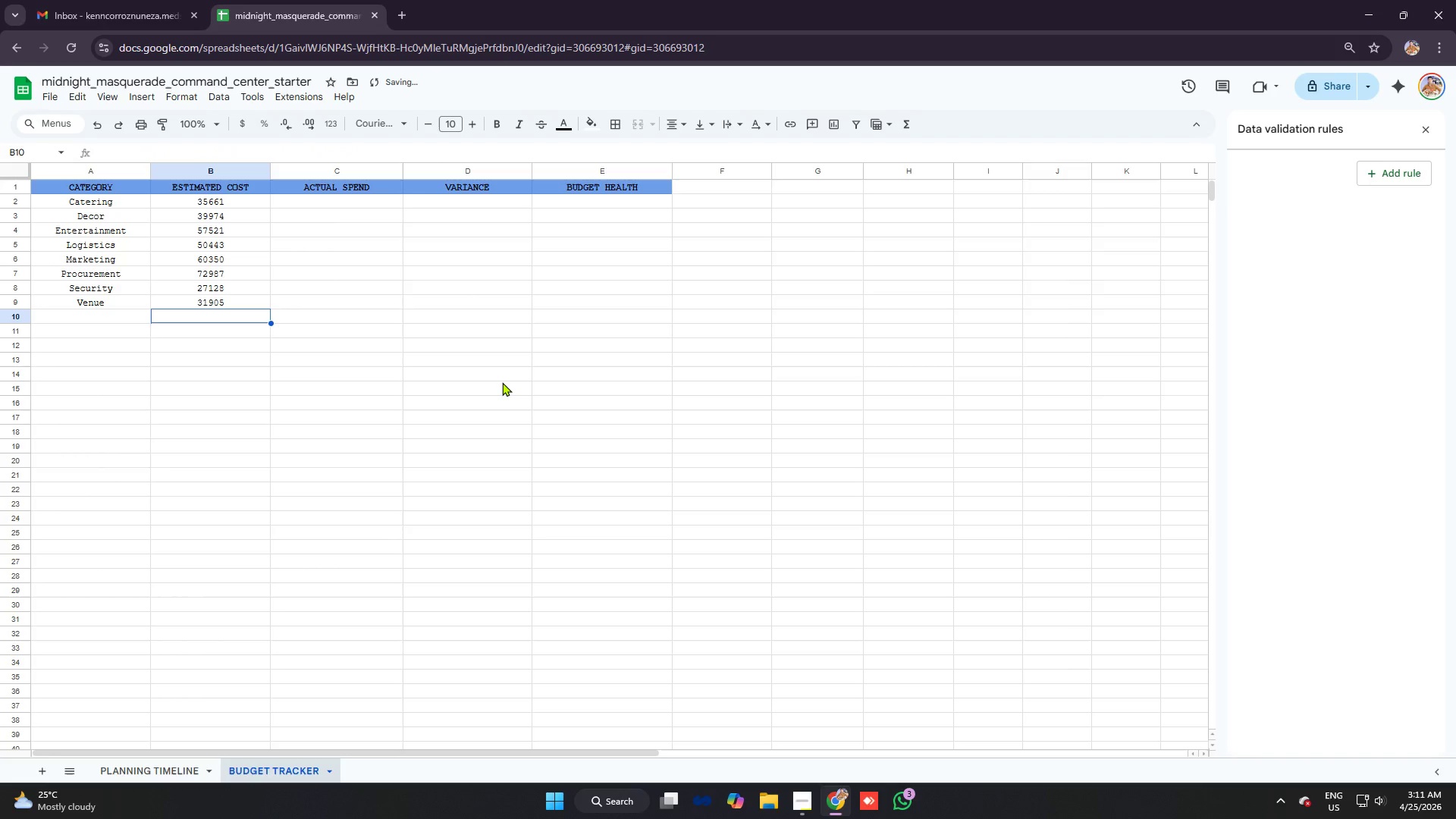 
key(Enter)
 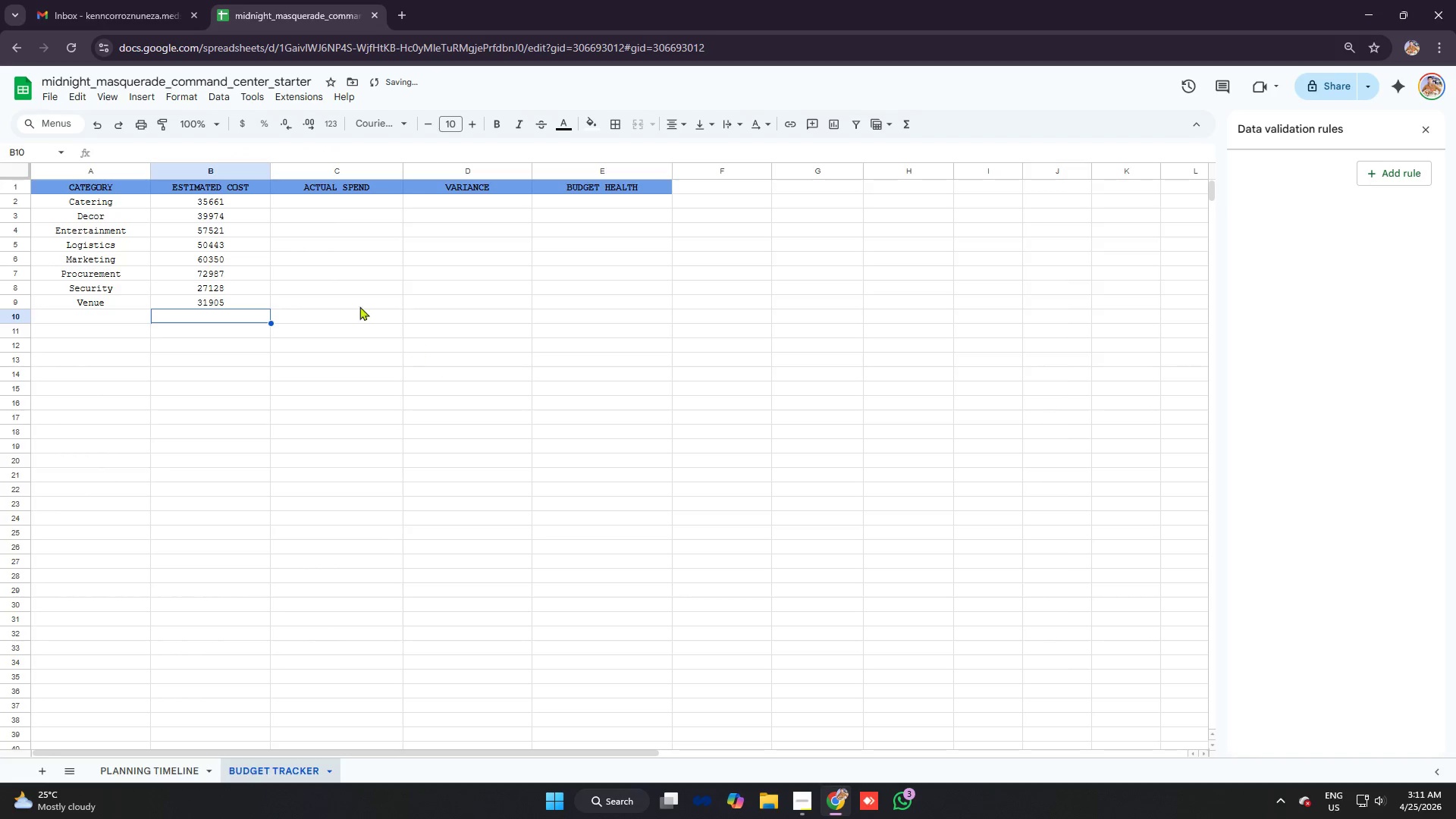 
left_click([254, 228])
 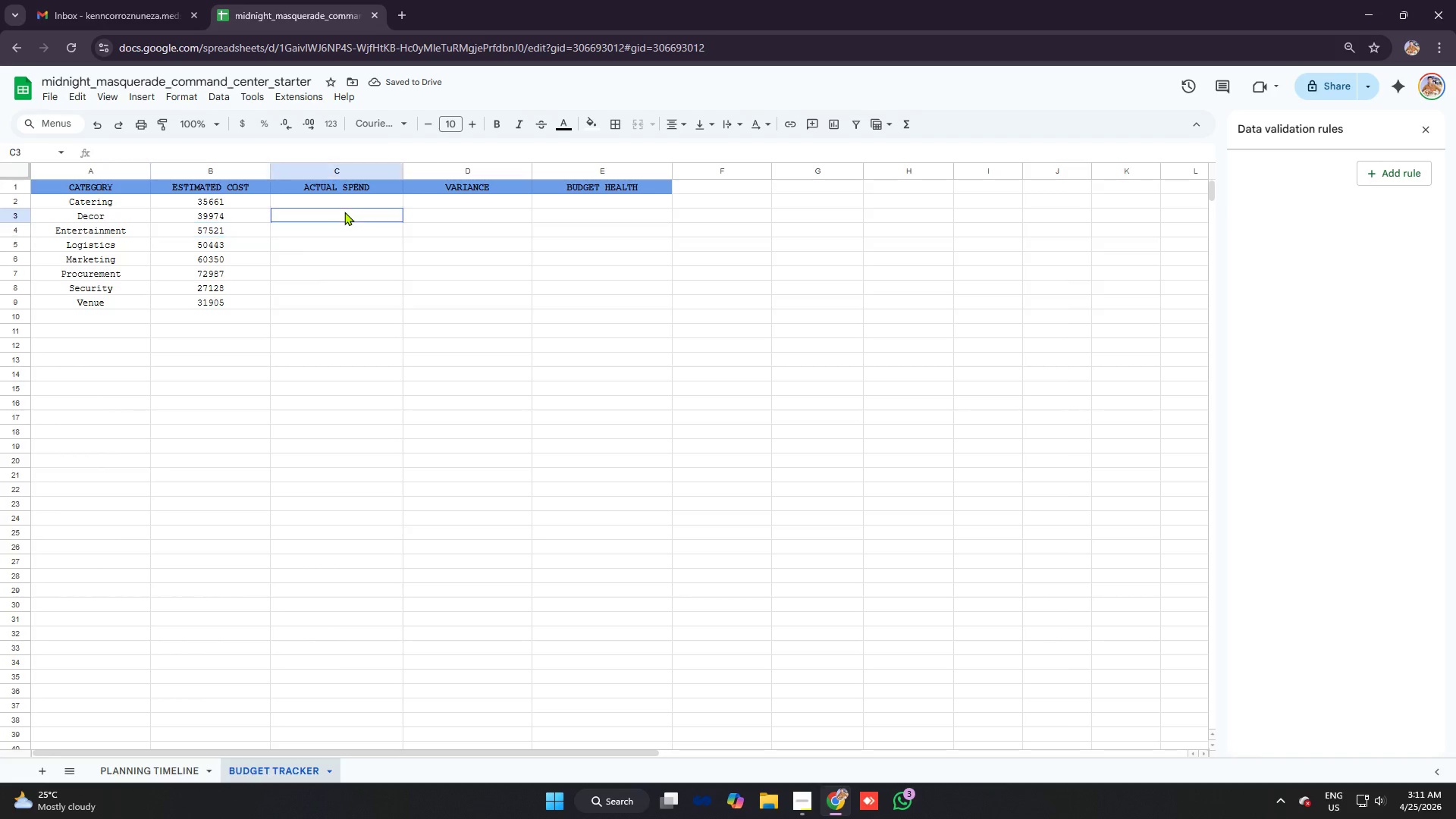 
left_click([350, 197])
 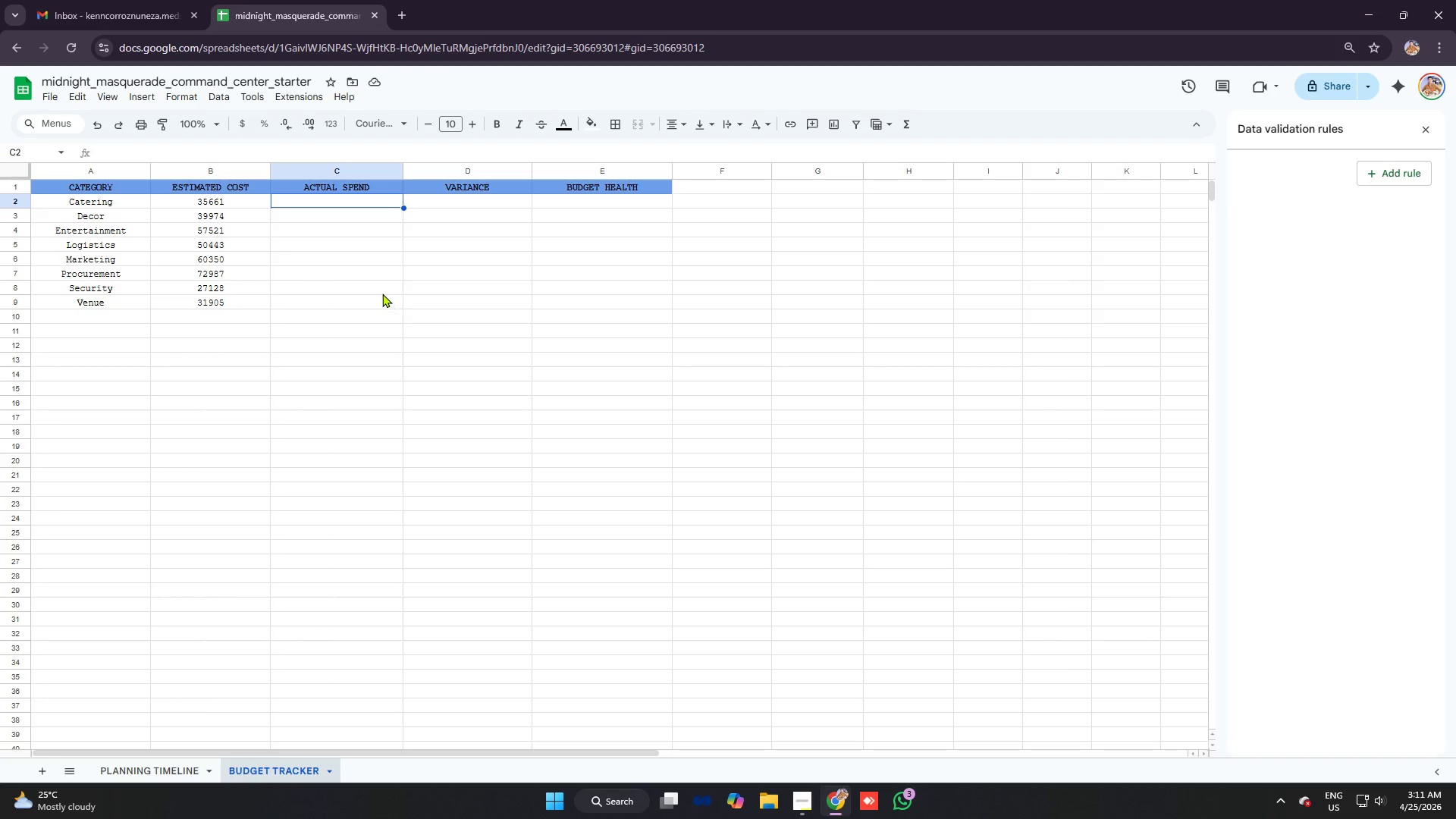 
type(=sumifs)
key(Tab)
type('planning timeline)
 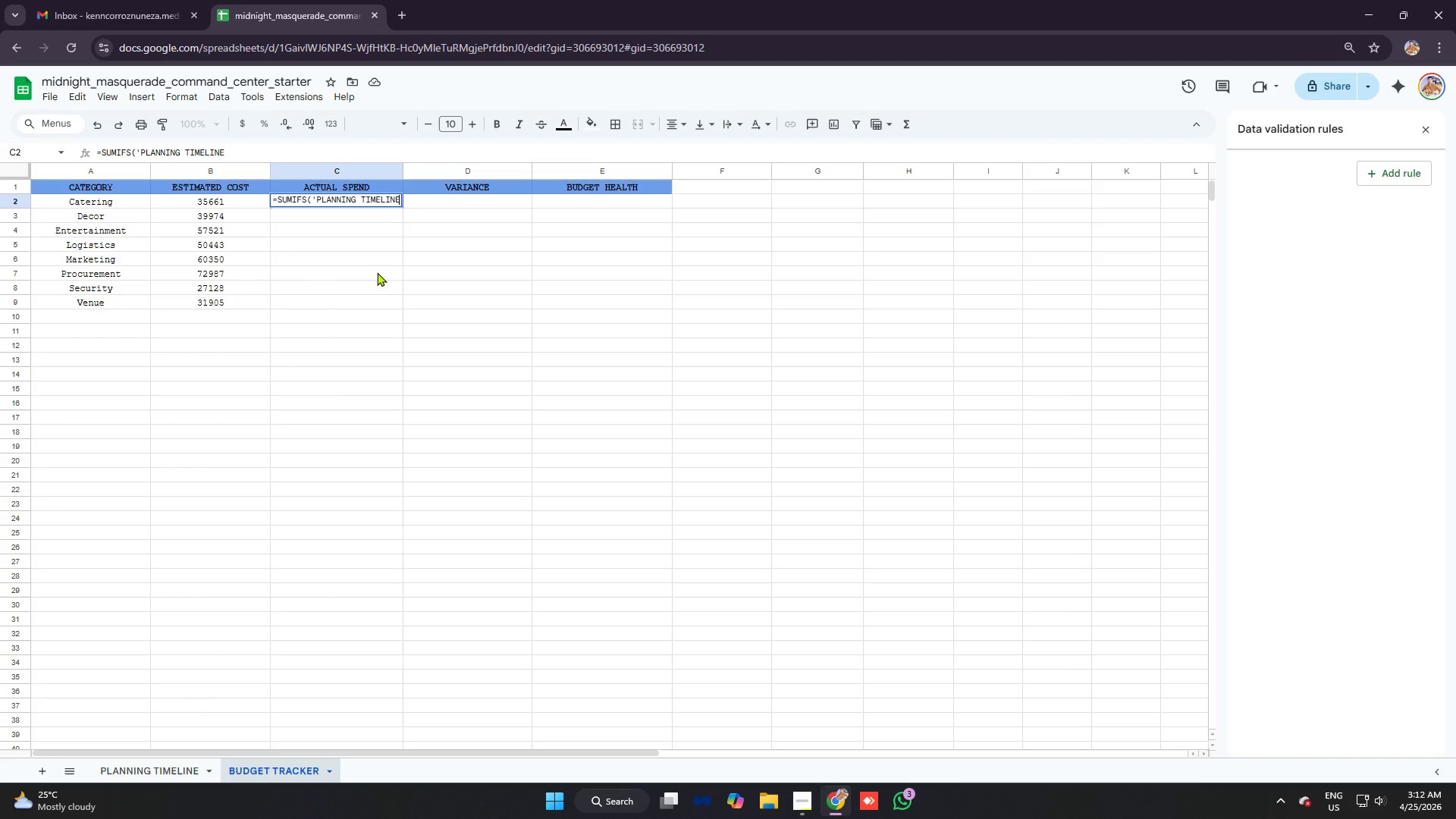 
key(Quote)
 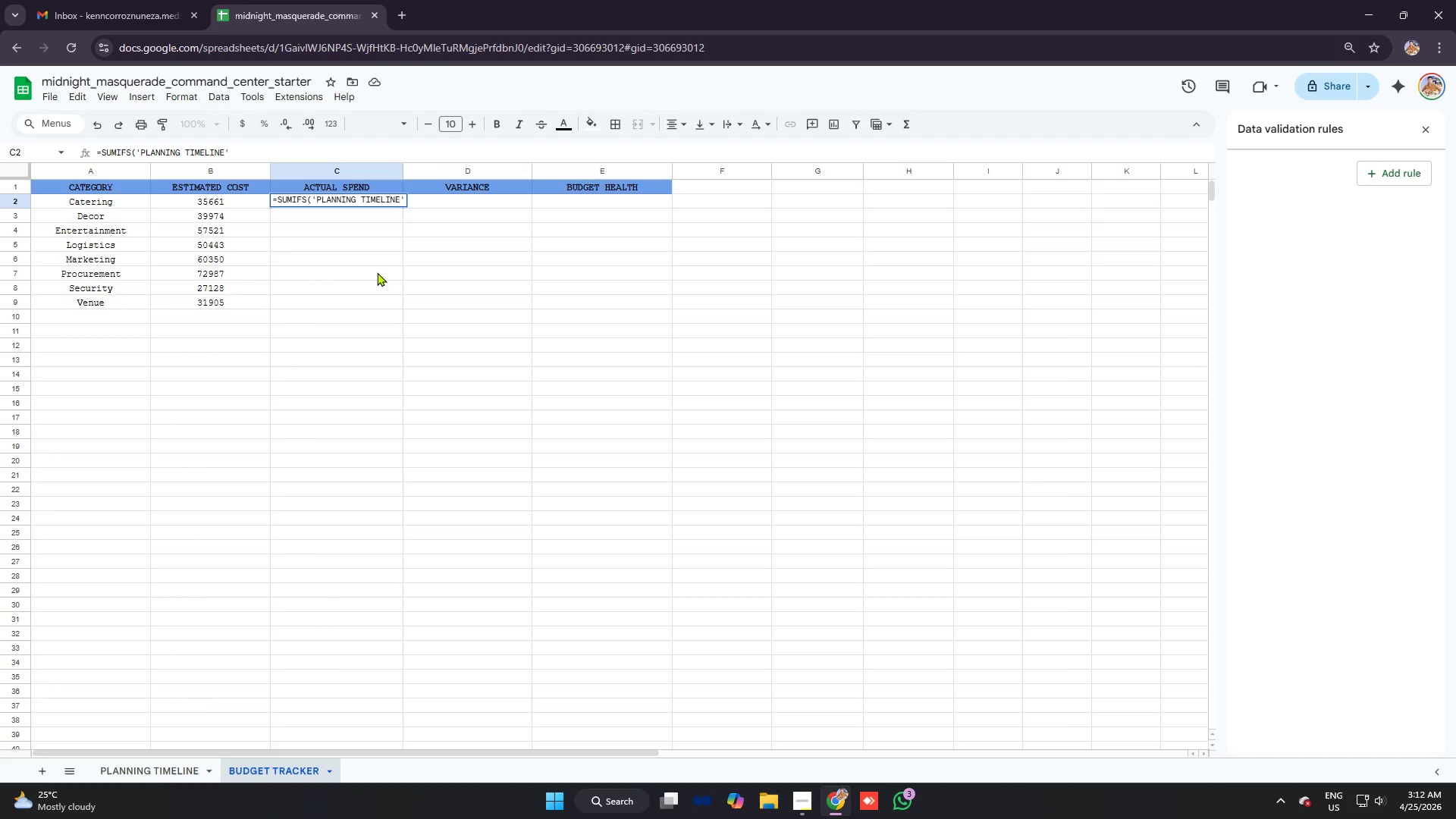 
key(Shift+ShiftRight)
 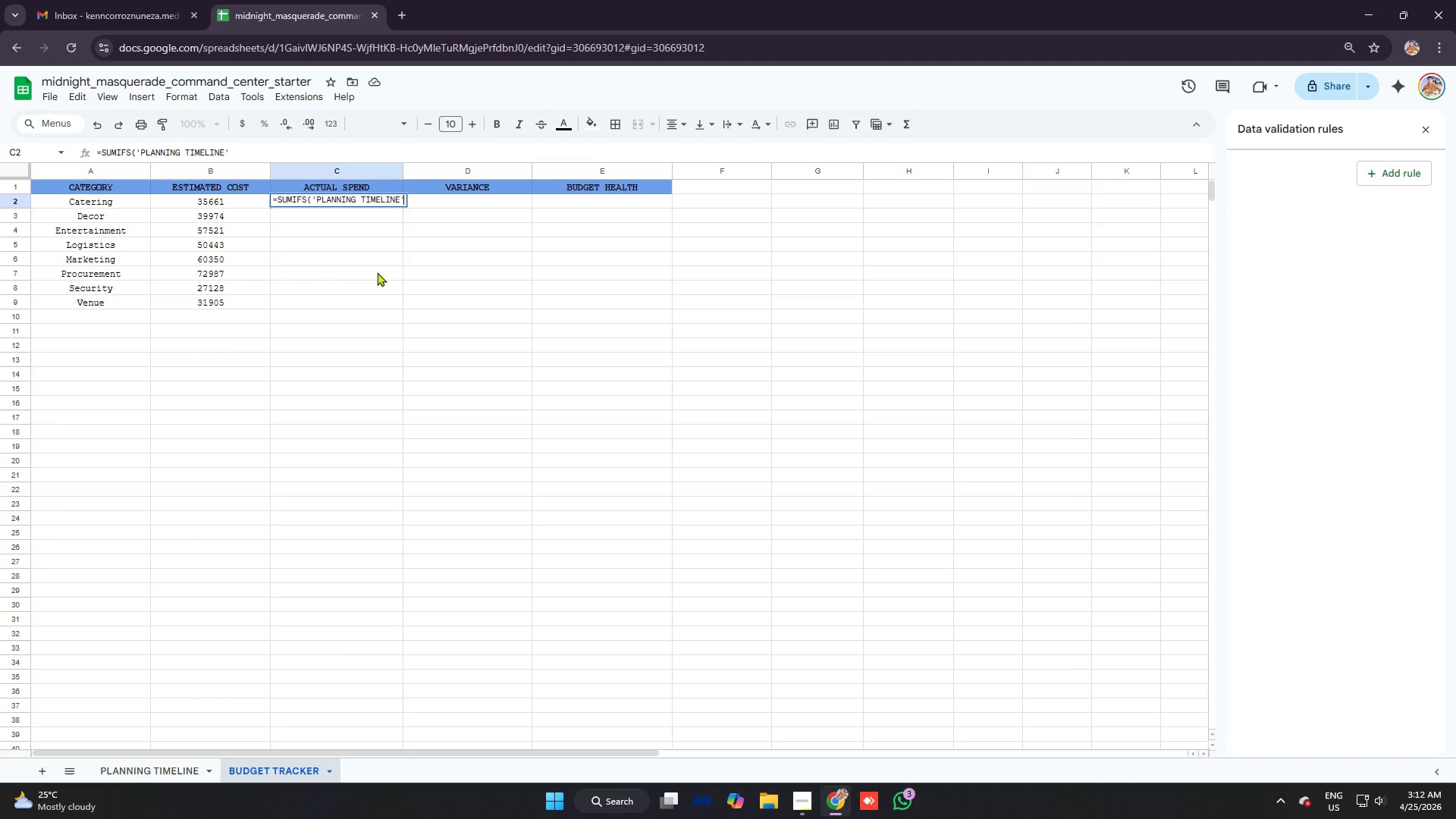 
key(Shift+ShiftRight)
 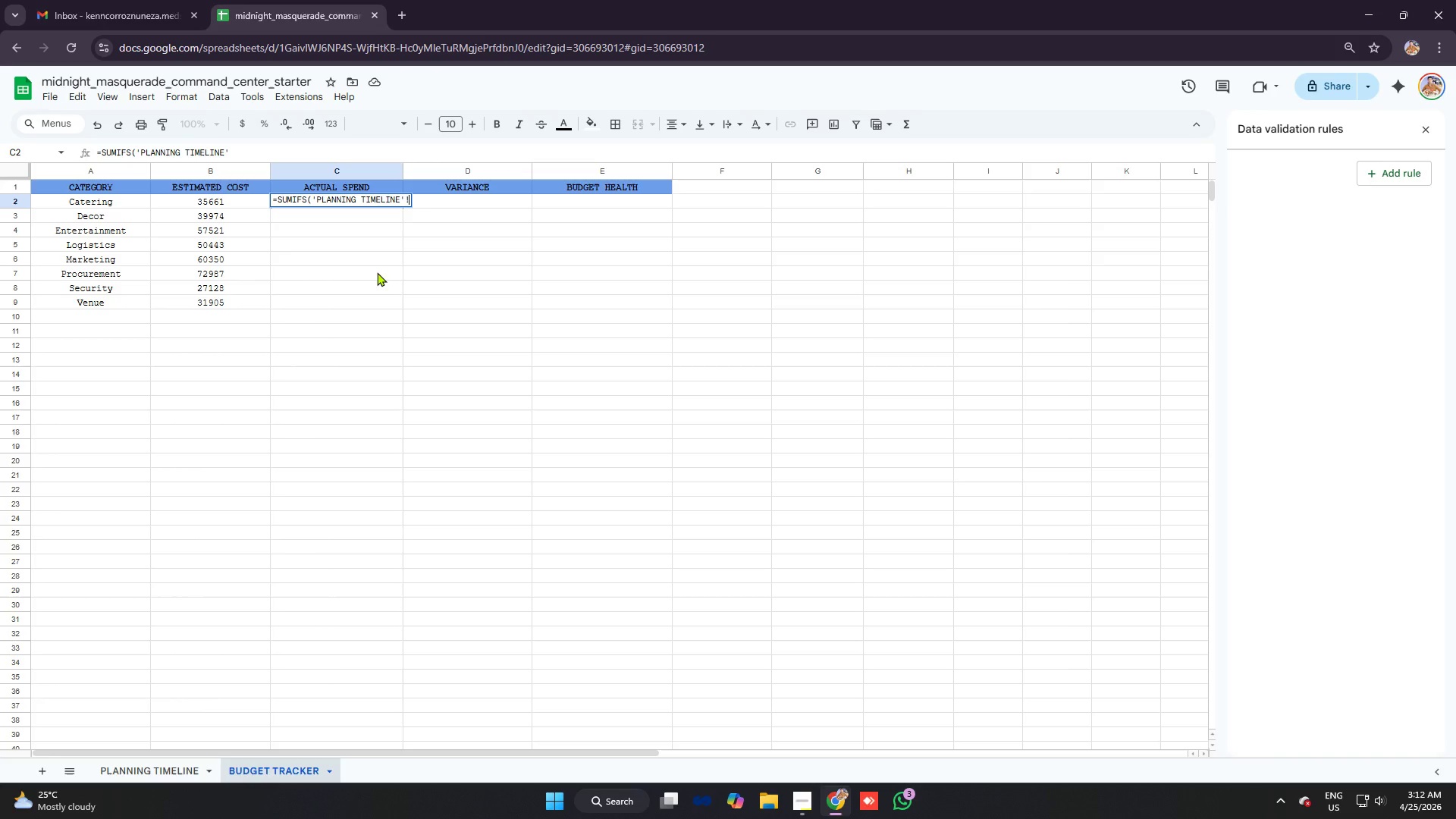 
key(Shift+1)
 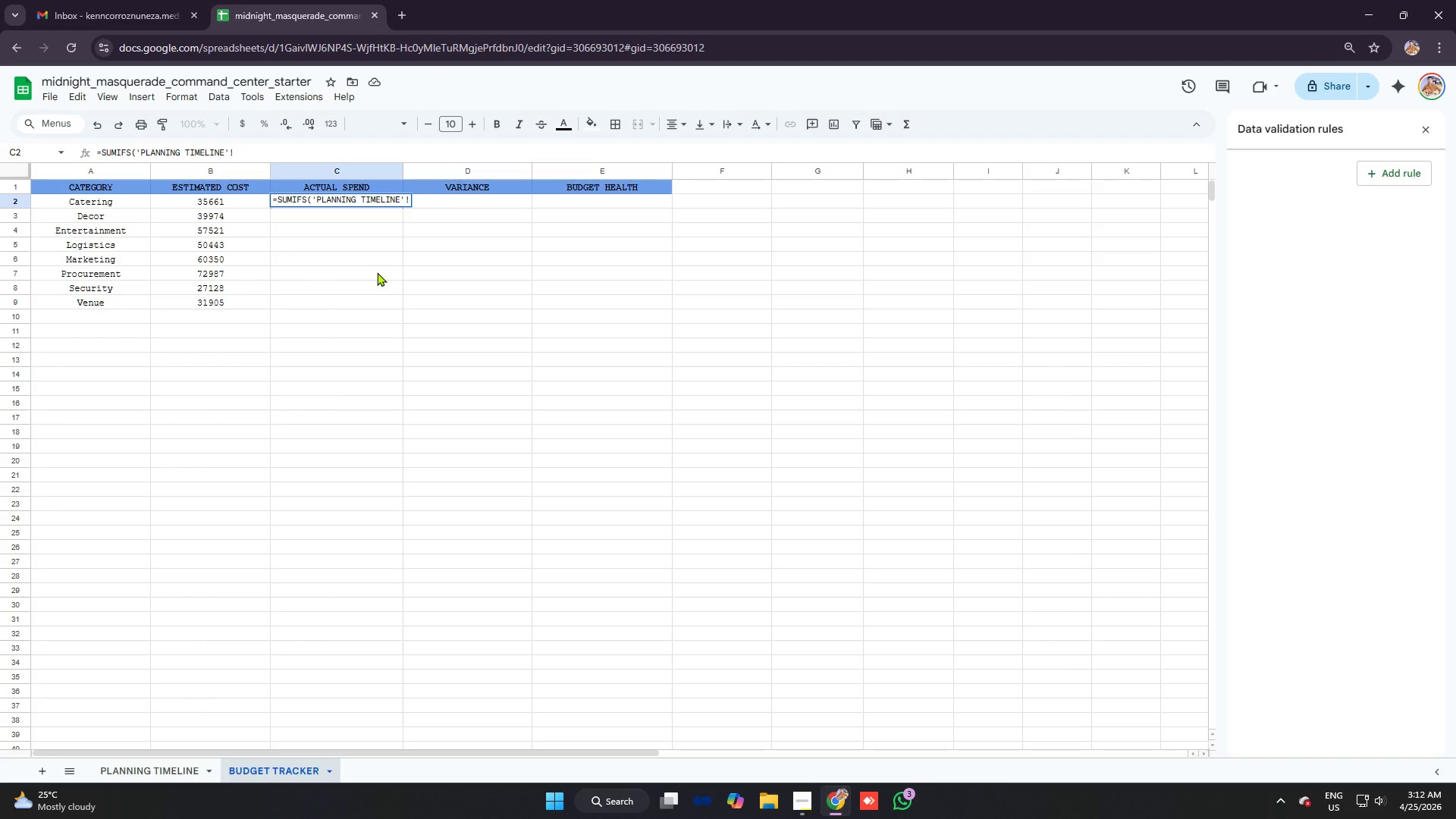 
type(j:j,'planning ime)
key(Backspace)
key(Backspace)
key(Backspace)
key(Backspace)
type( timeline'!)
 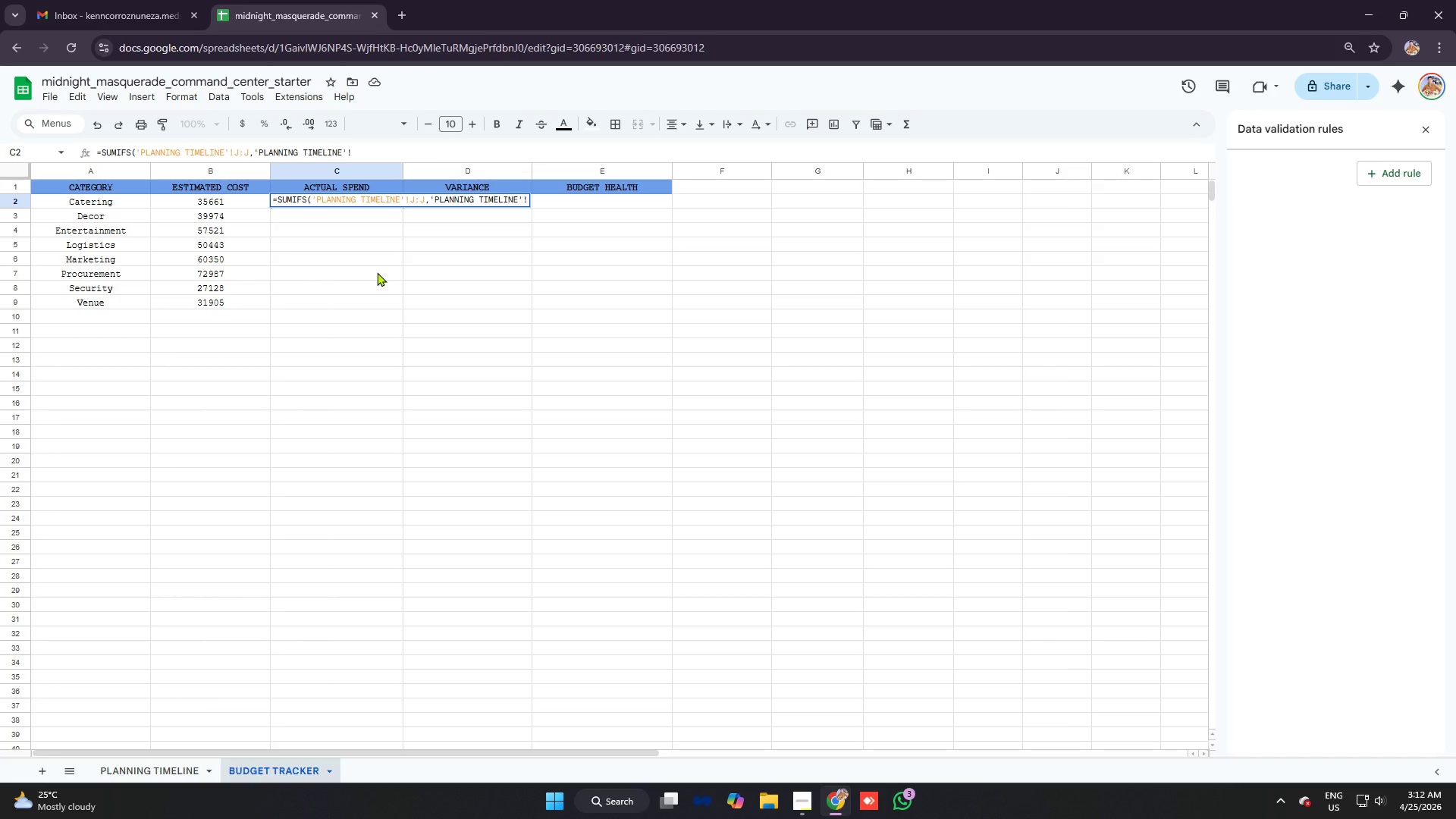 
type(c:c,a2)
 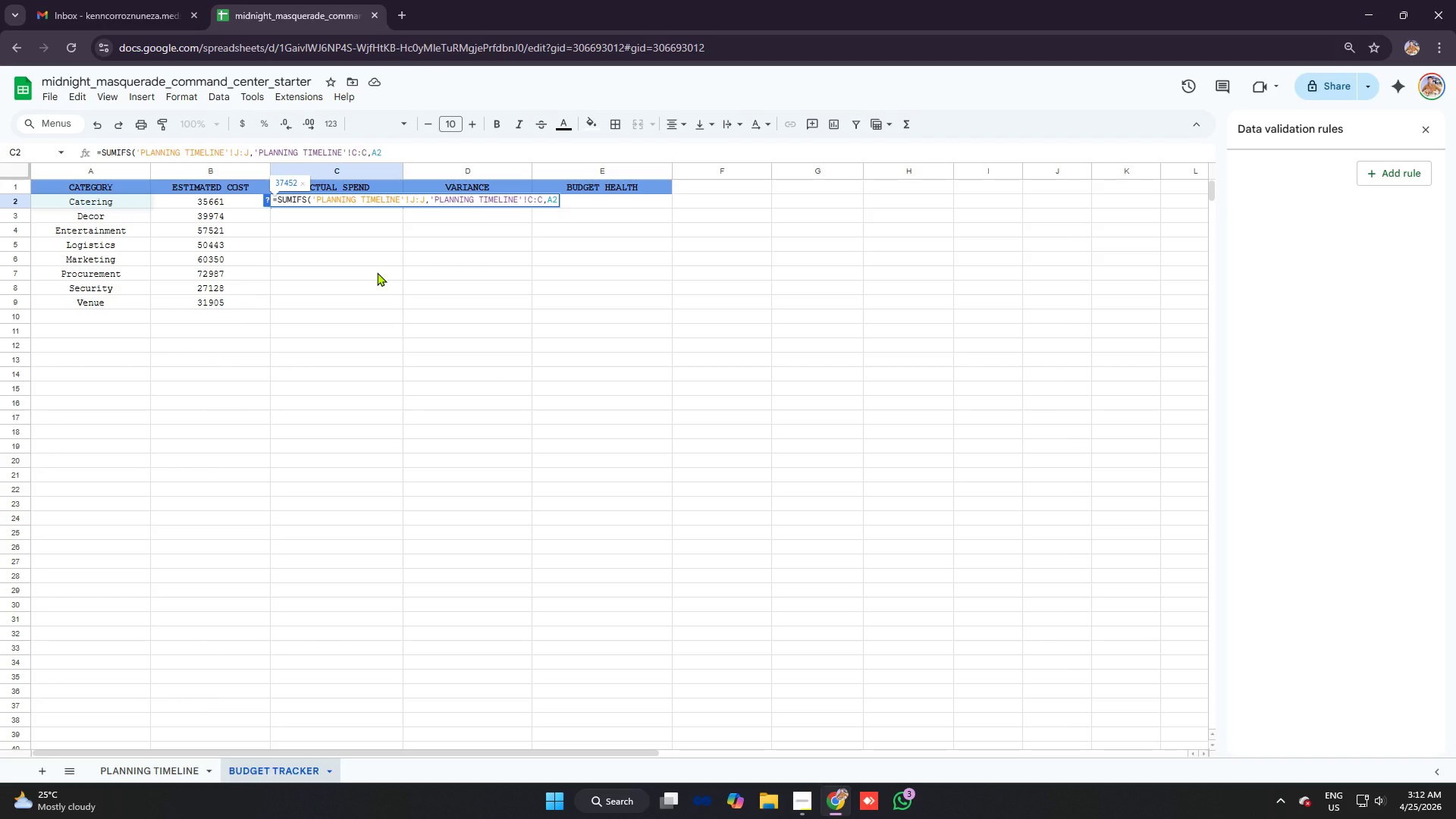 
key(Enter)
 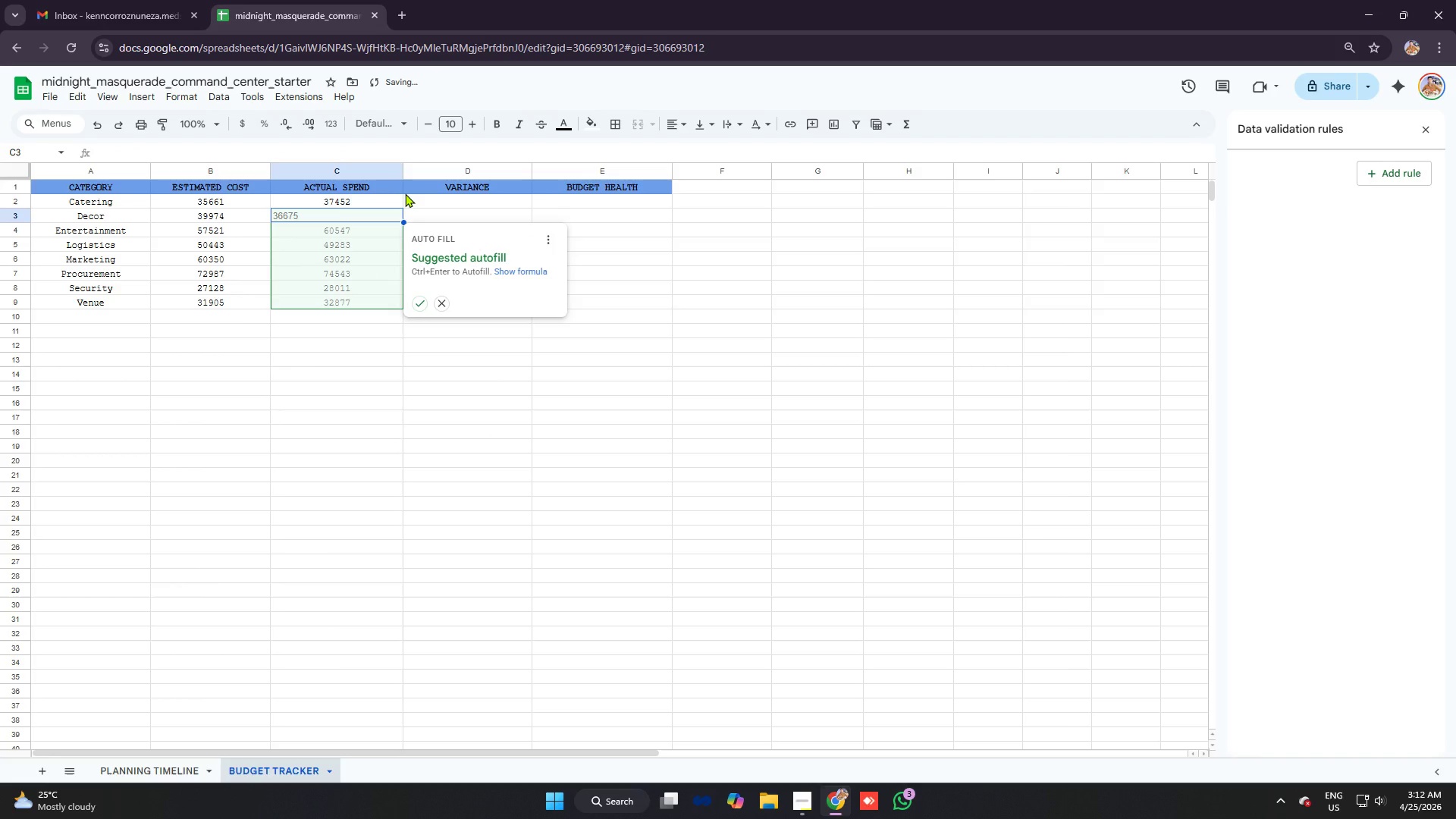 
key(Equal)
 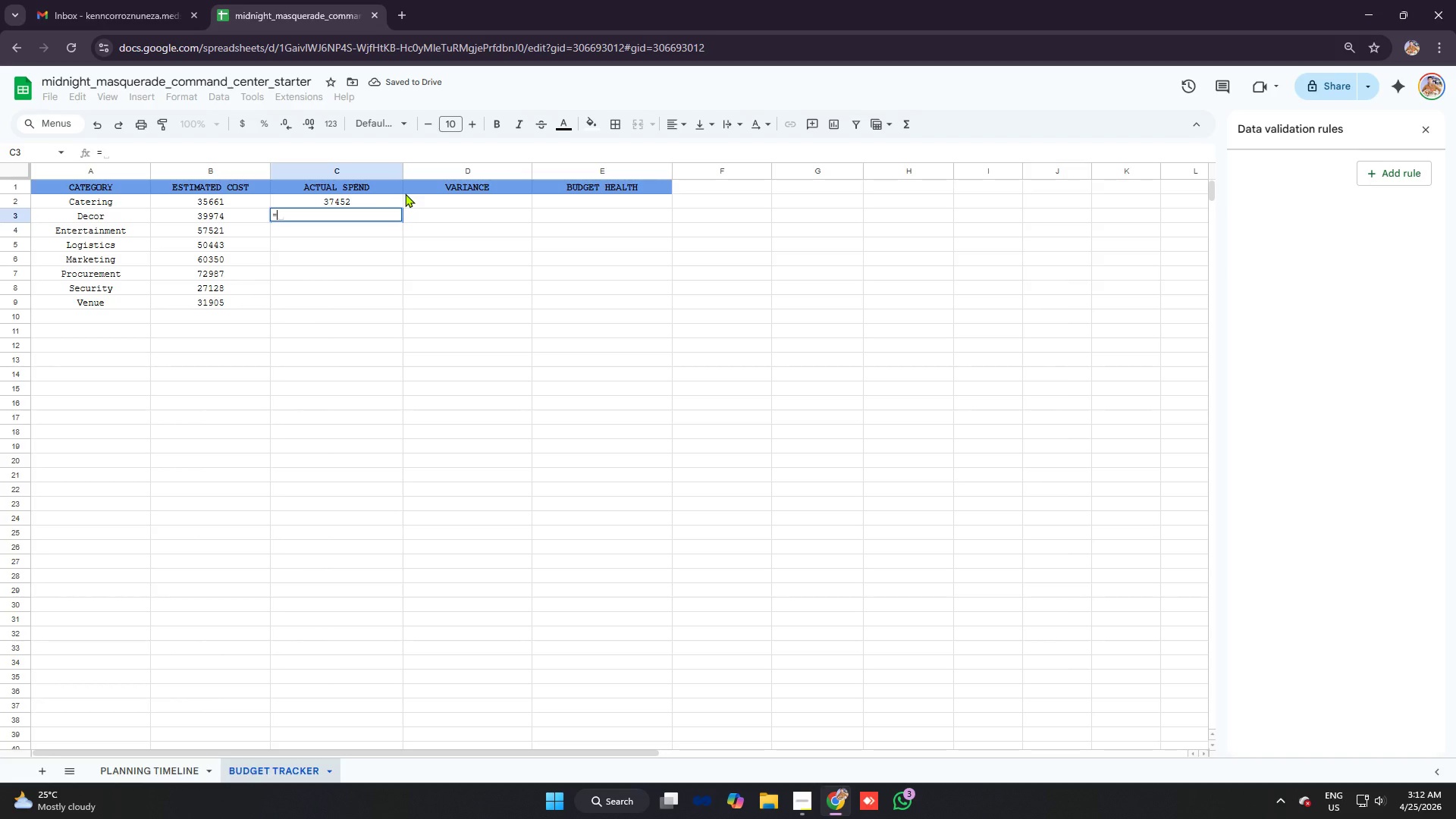 
key(Backspace)
 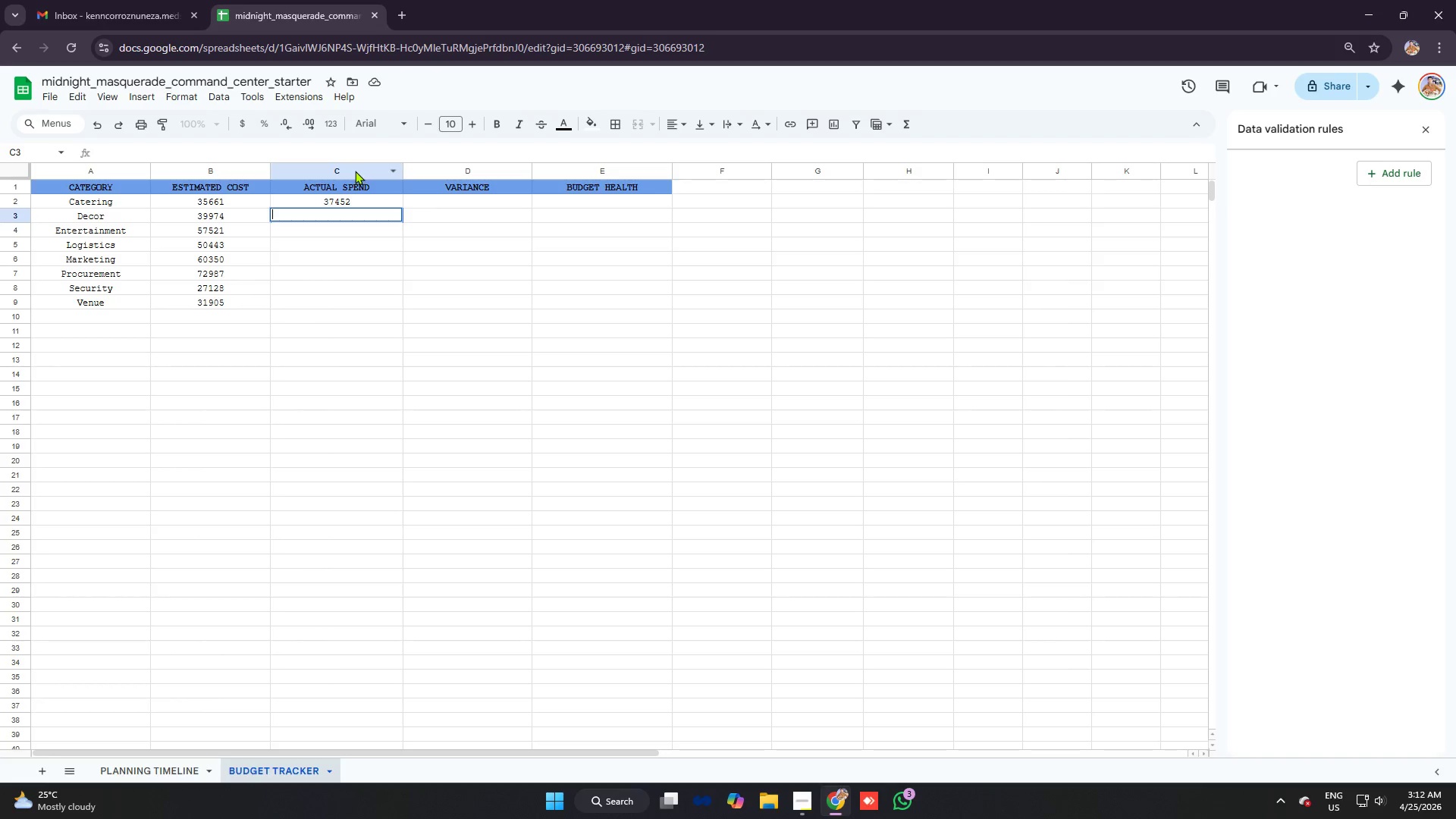 
key(Backspace)
 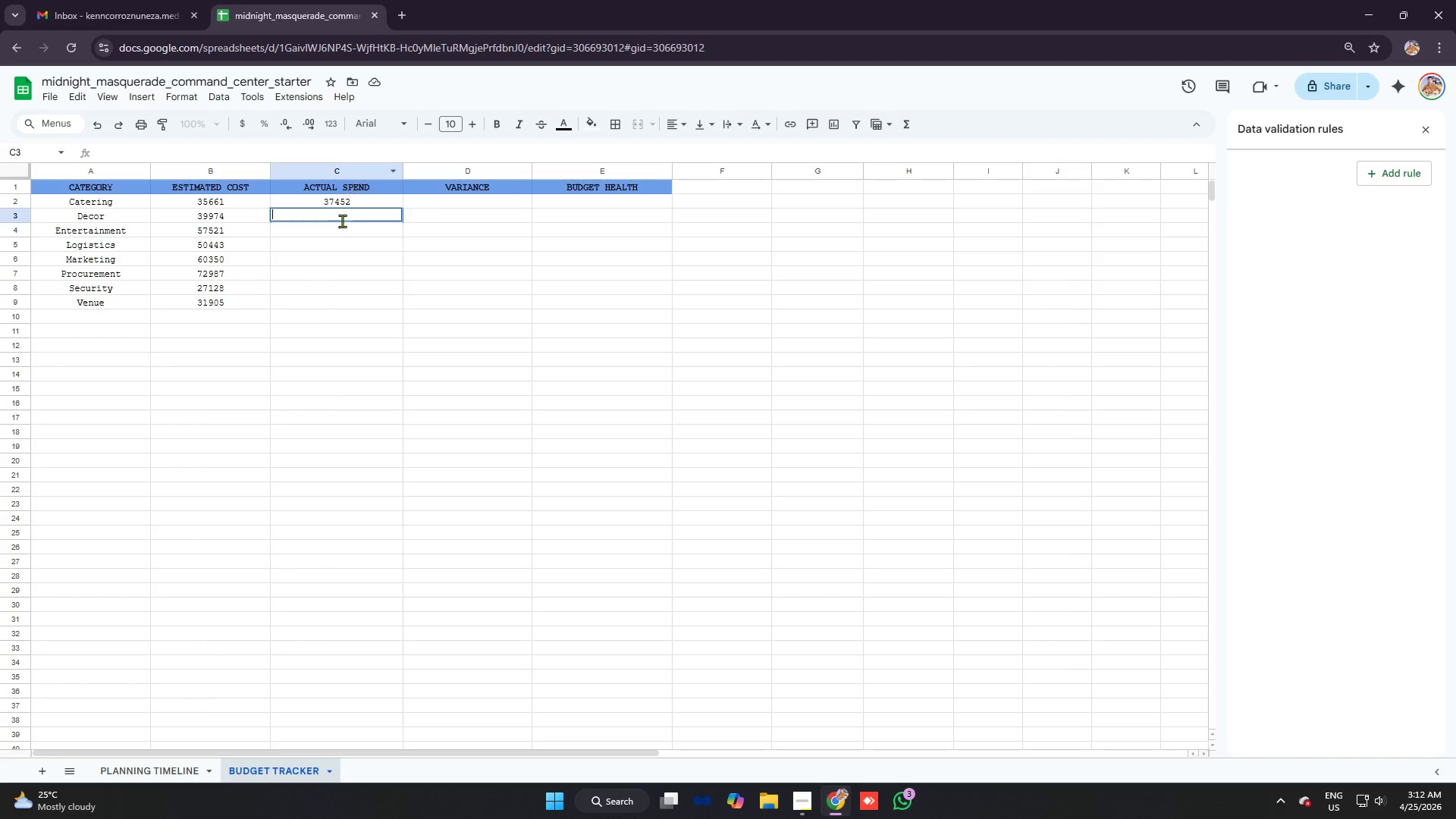 
key(Backspace)
 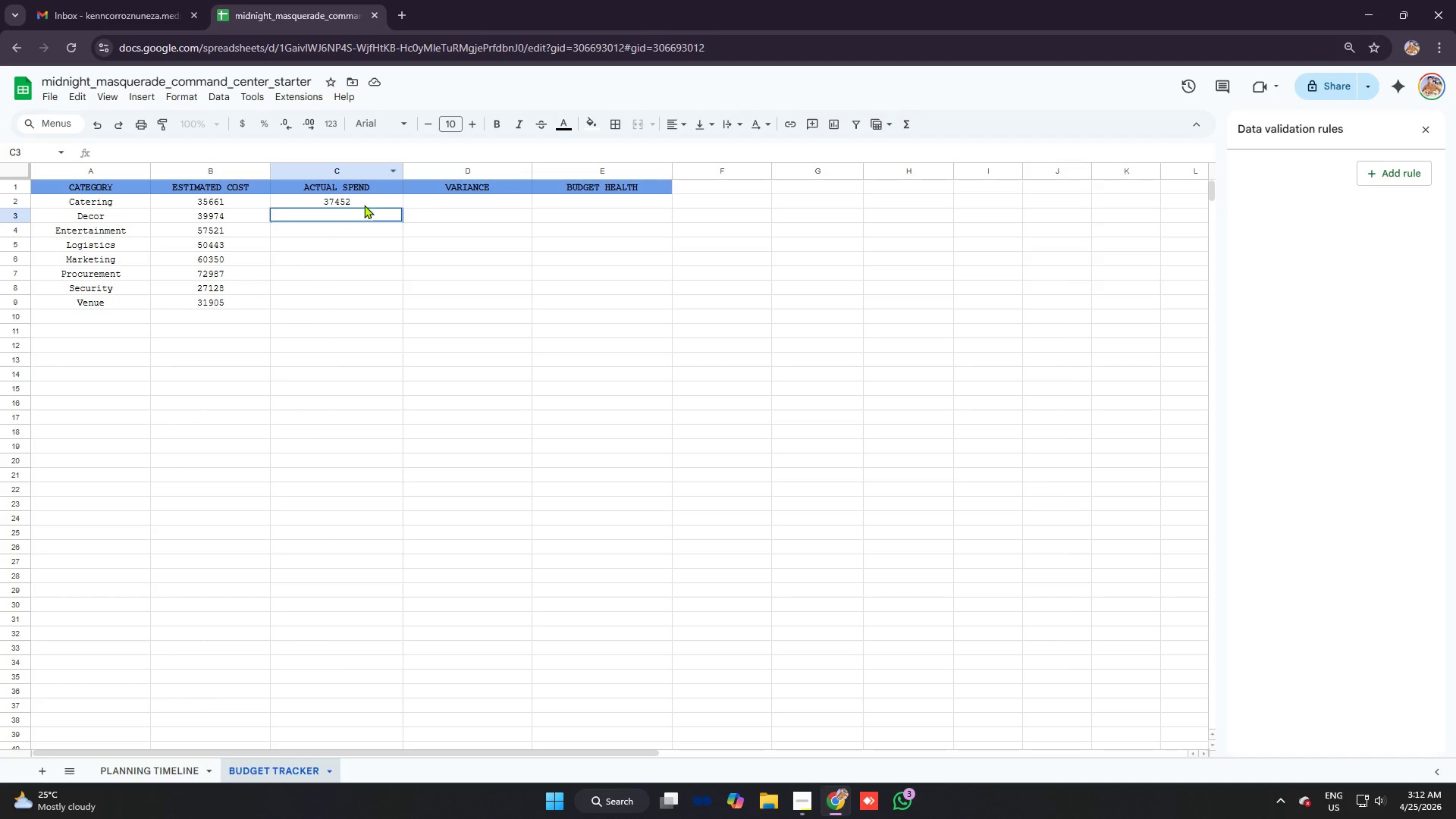 
left_click([355, 199])
 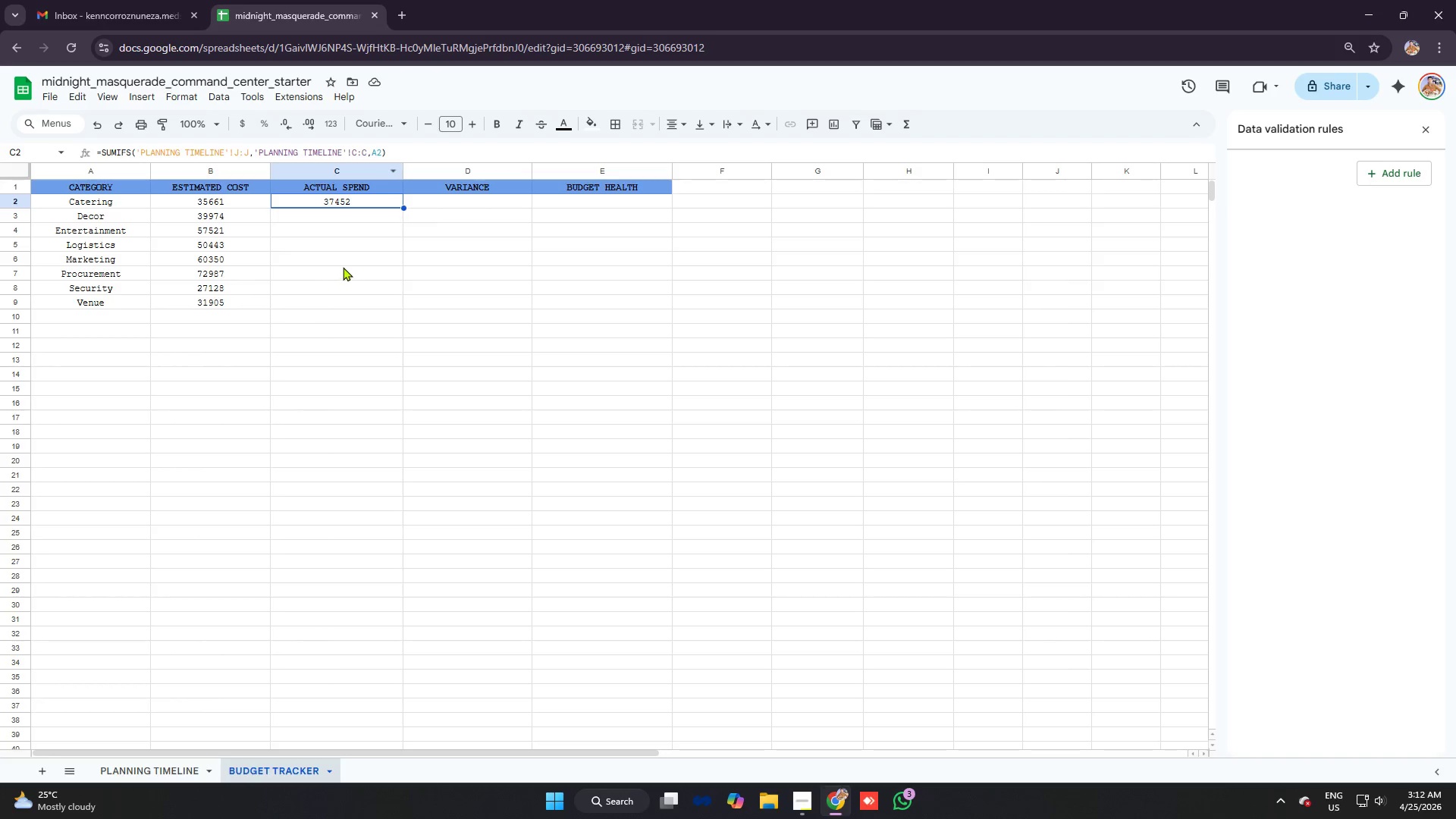 
left_click([340, 263])
 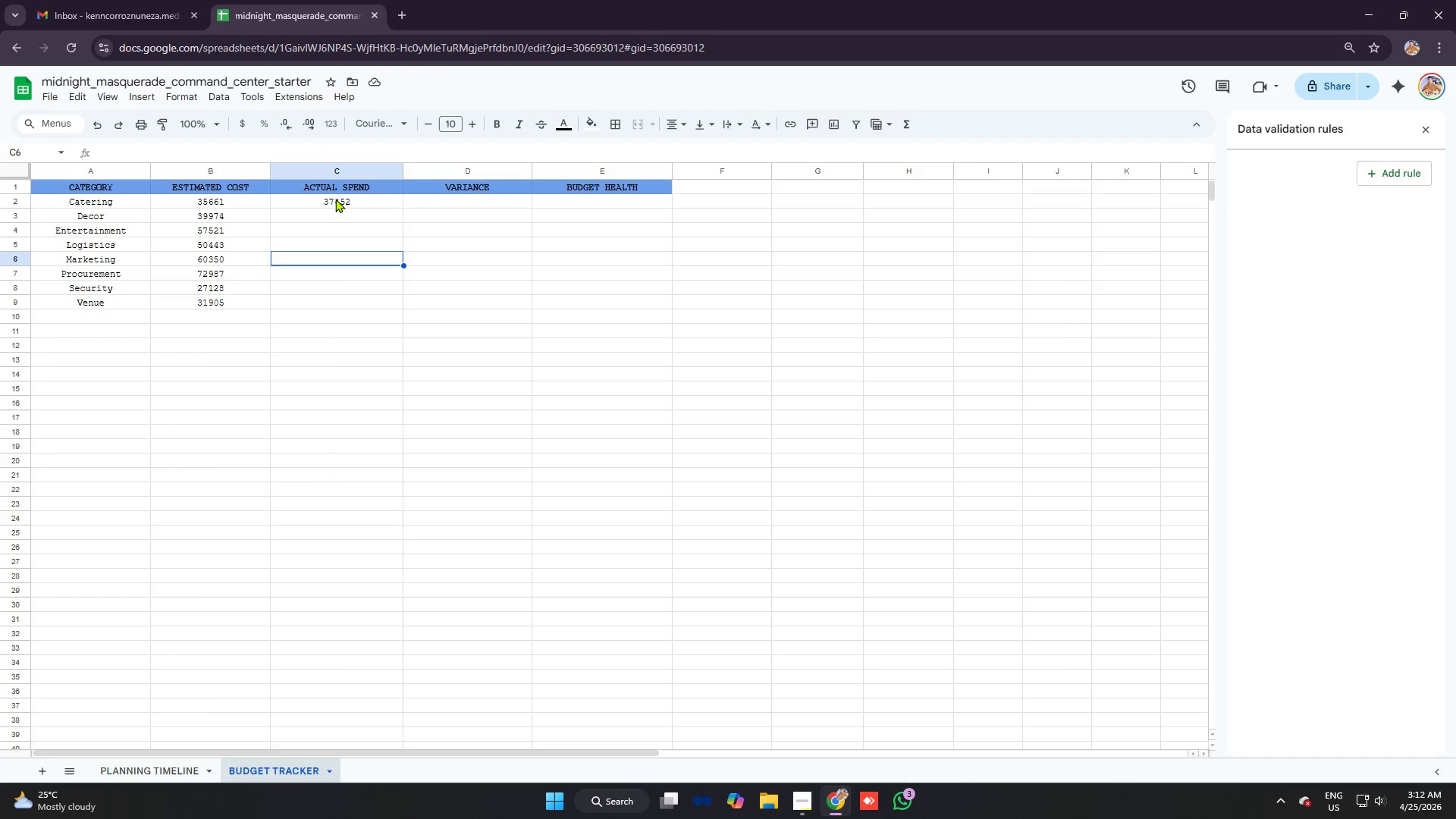 
left_click([335, 198])
 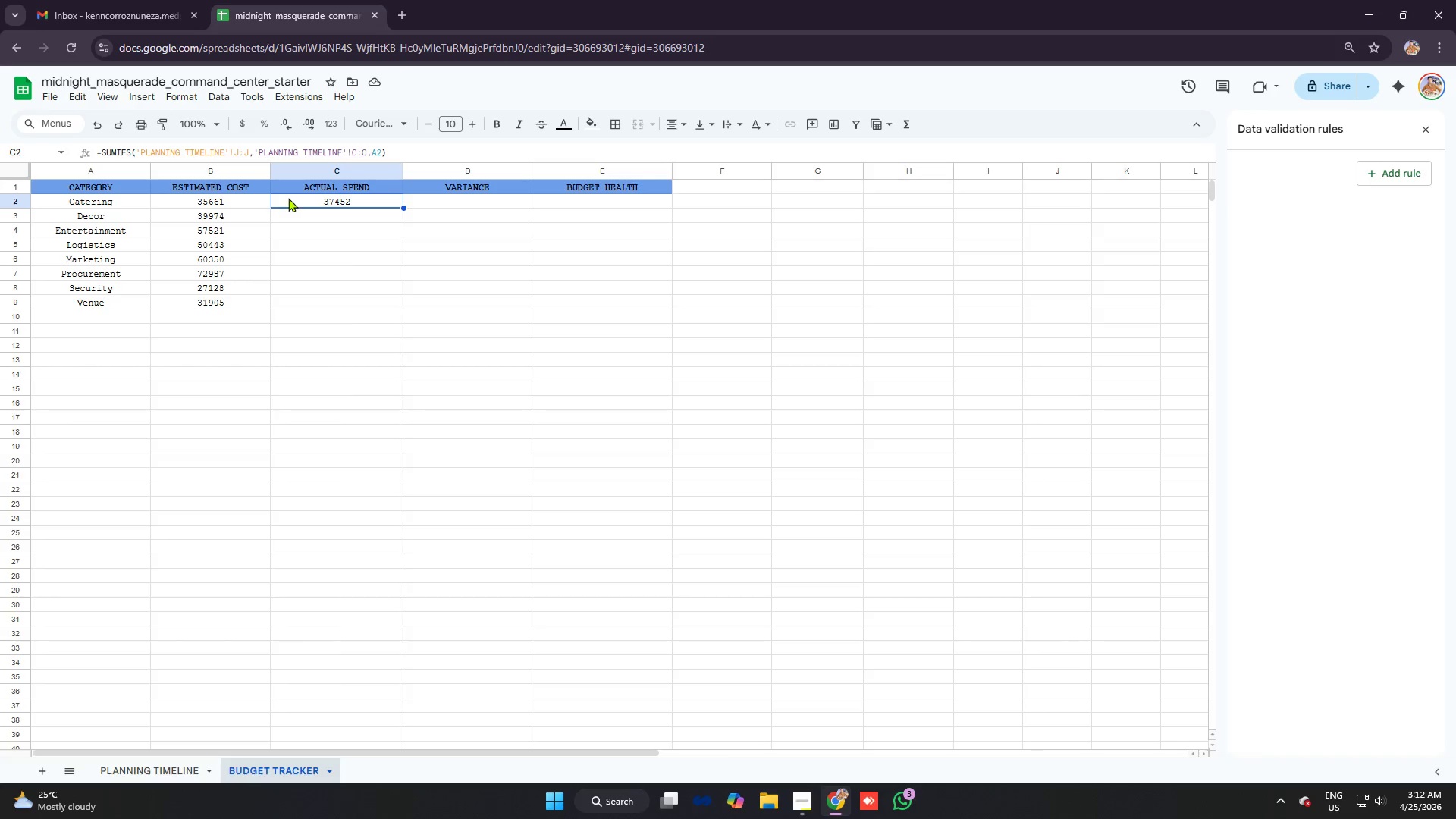 
wait(6.09)
 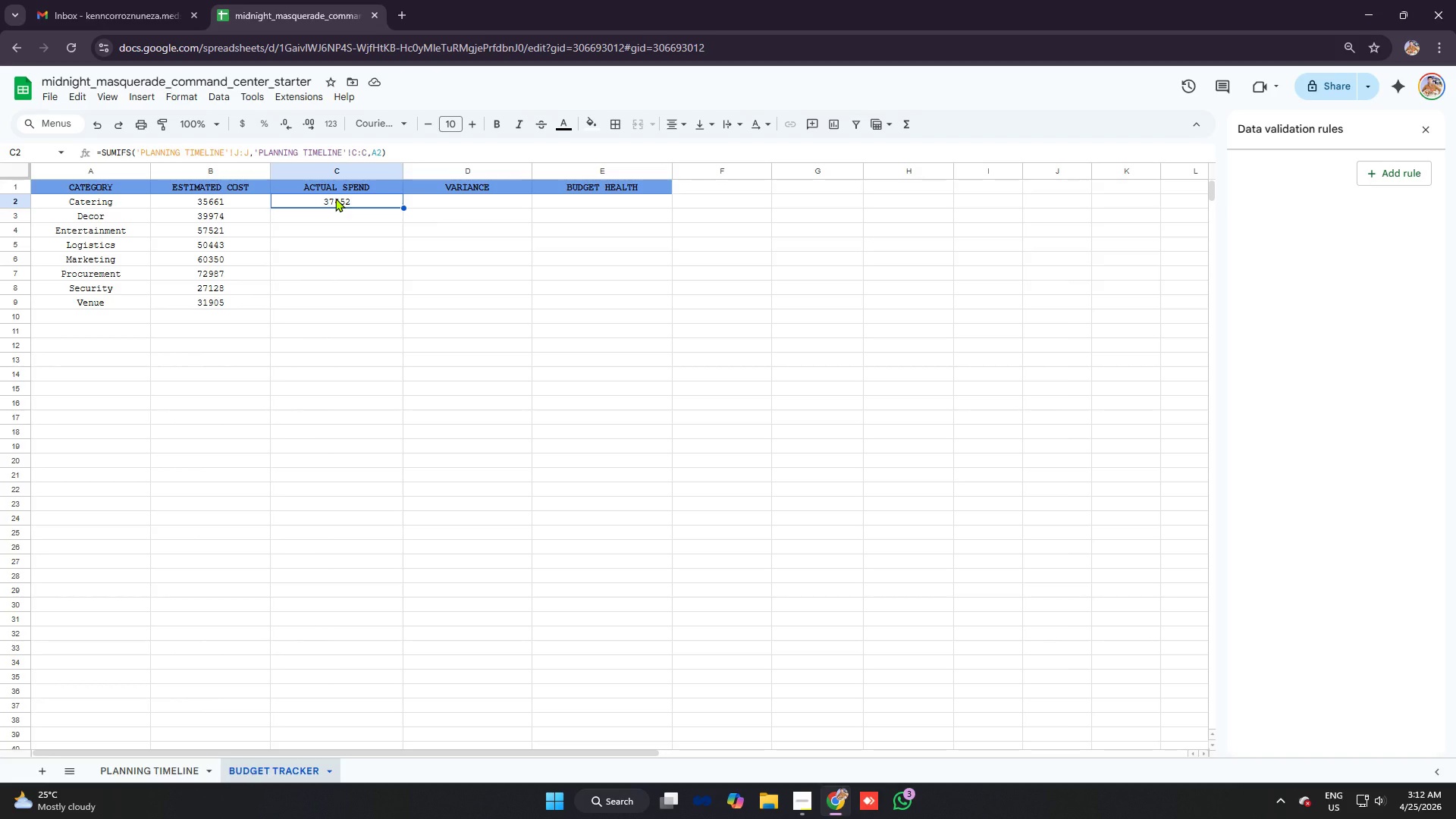 
left_click([302, 199])
 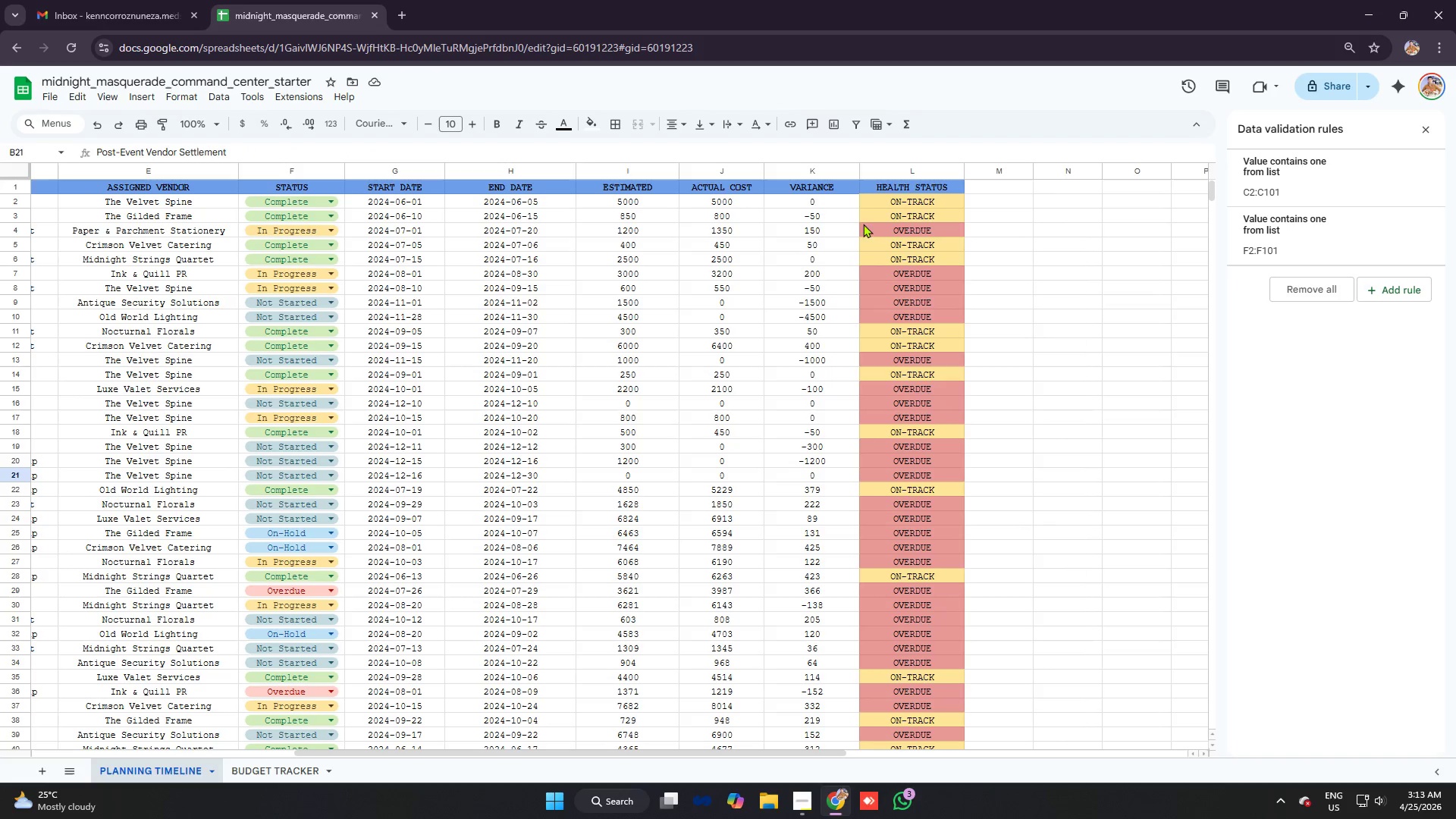 
left_click([708, 199])
 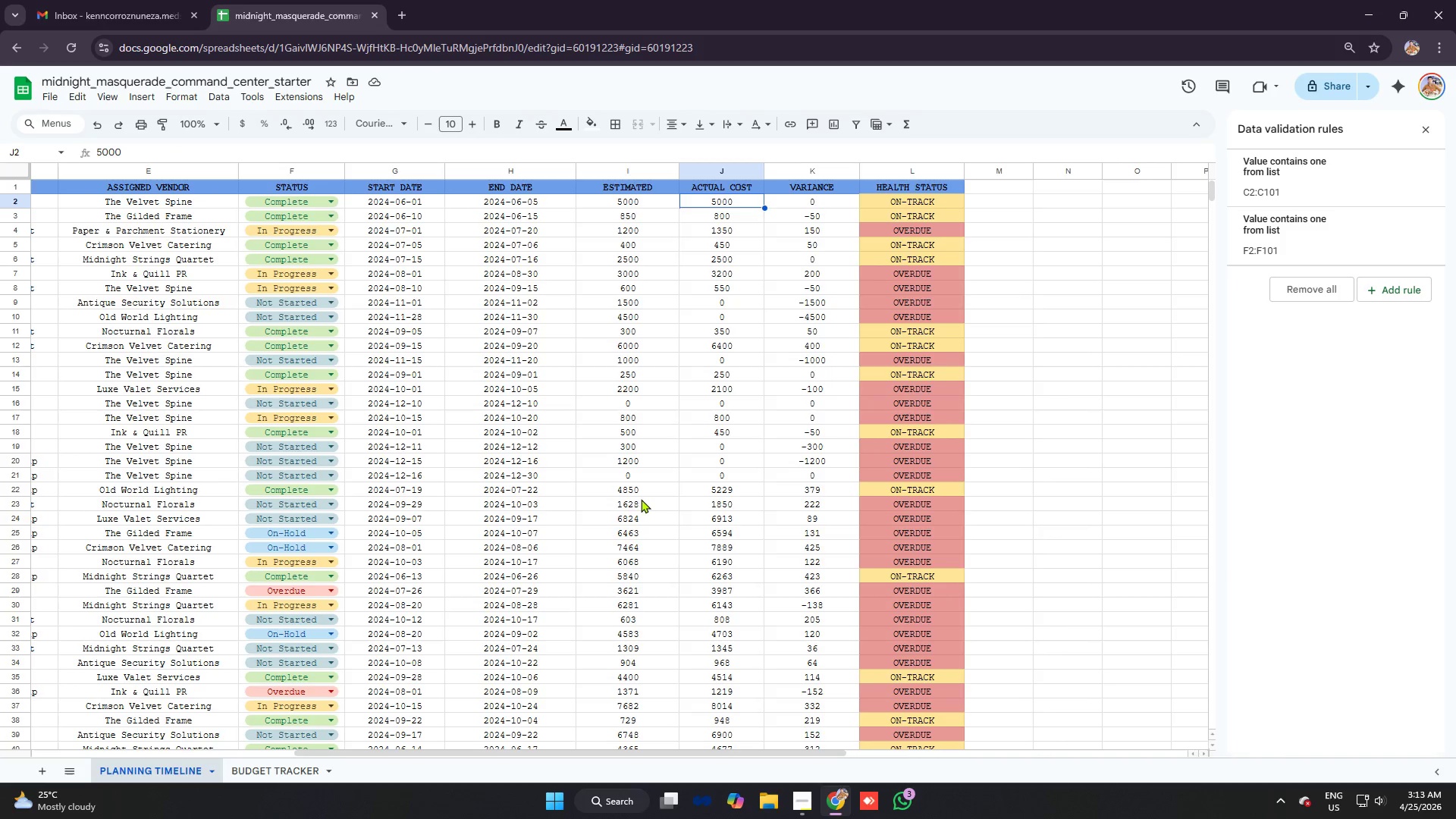 
wait(6.84)
 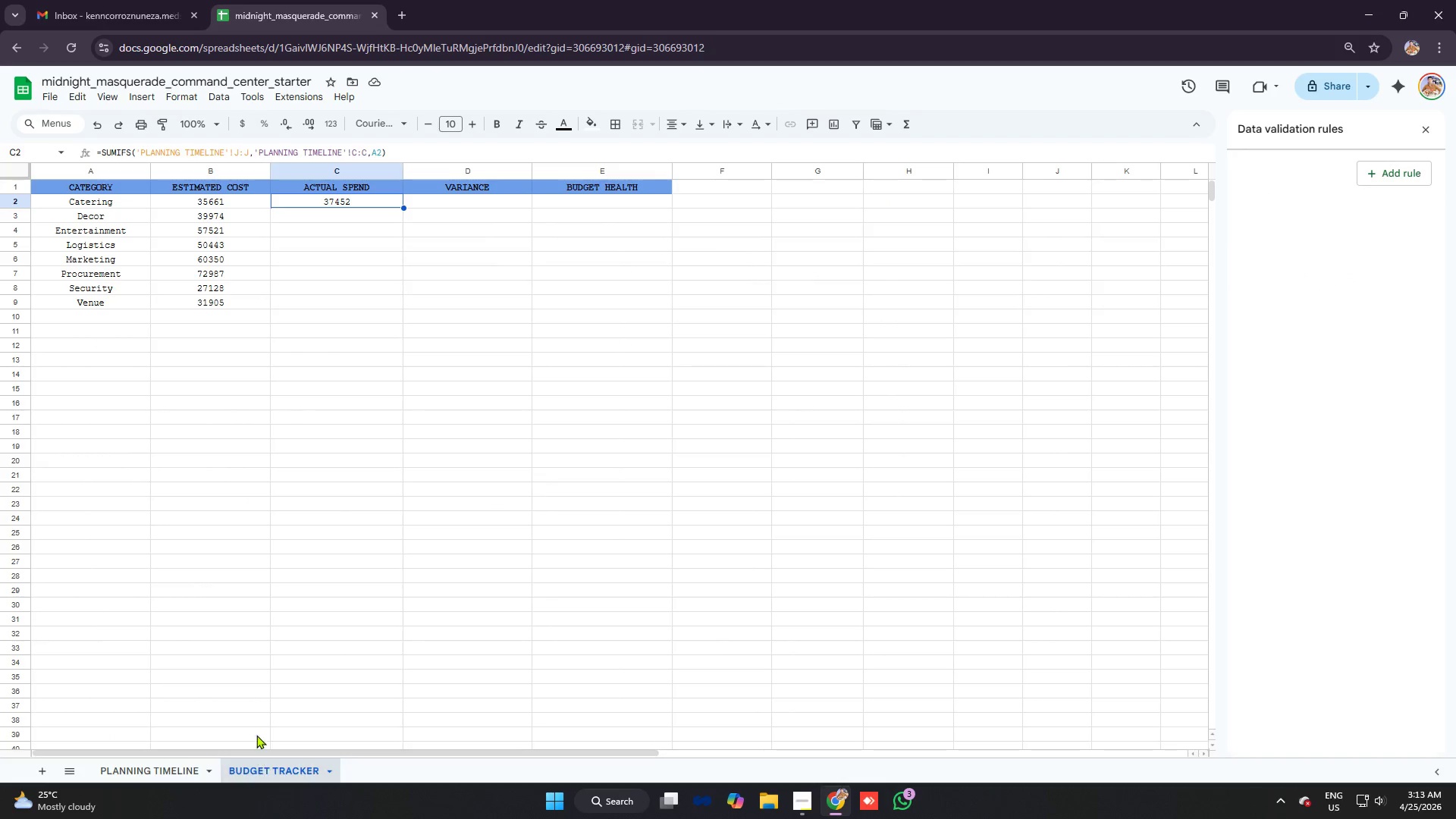 
left_click([281, 762])
 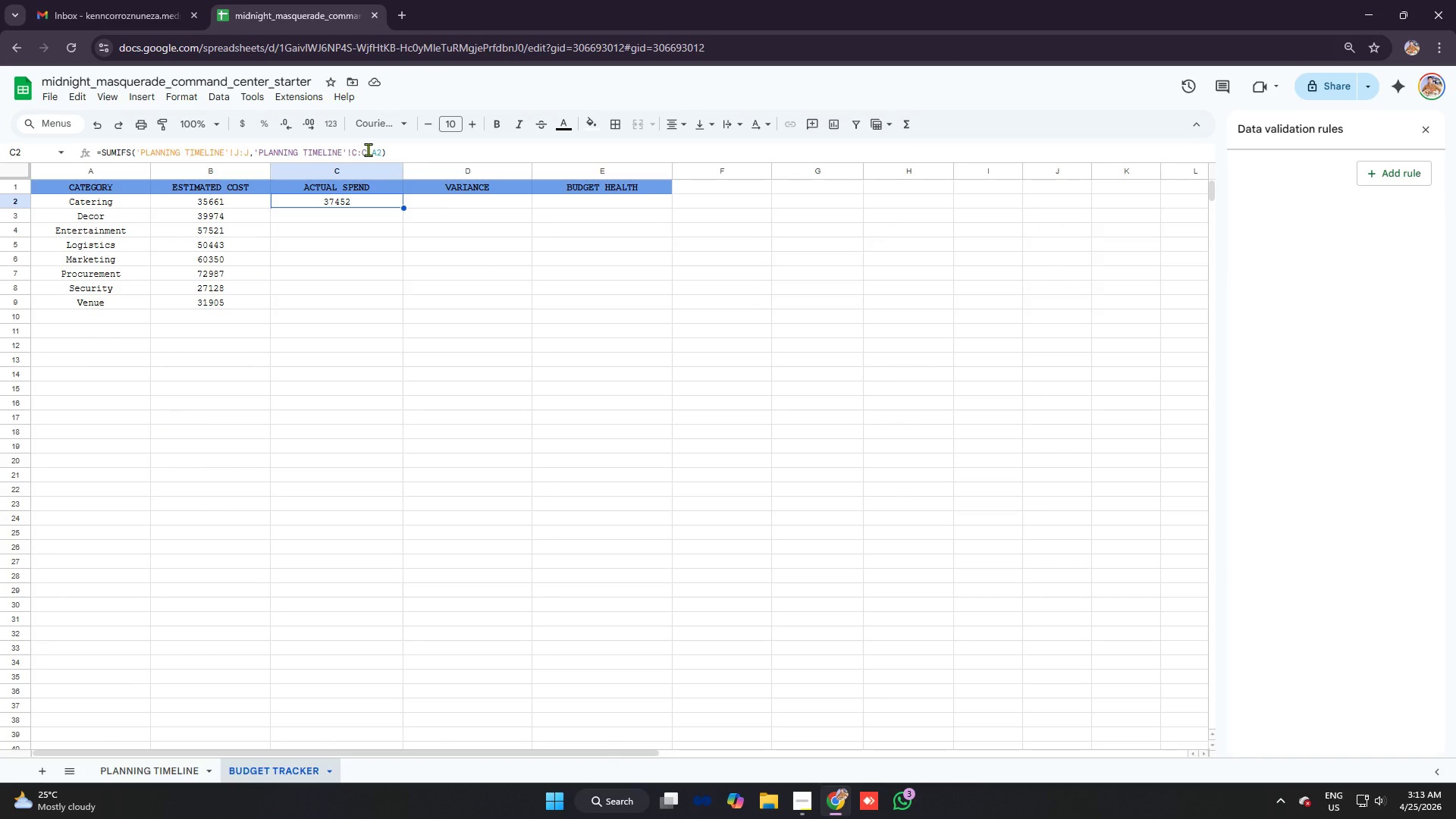 
left_click_drag(start_coordinate=[371, 152], to_coordinate=[102, 149])
 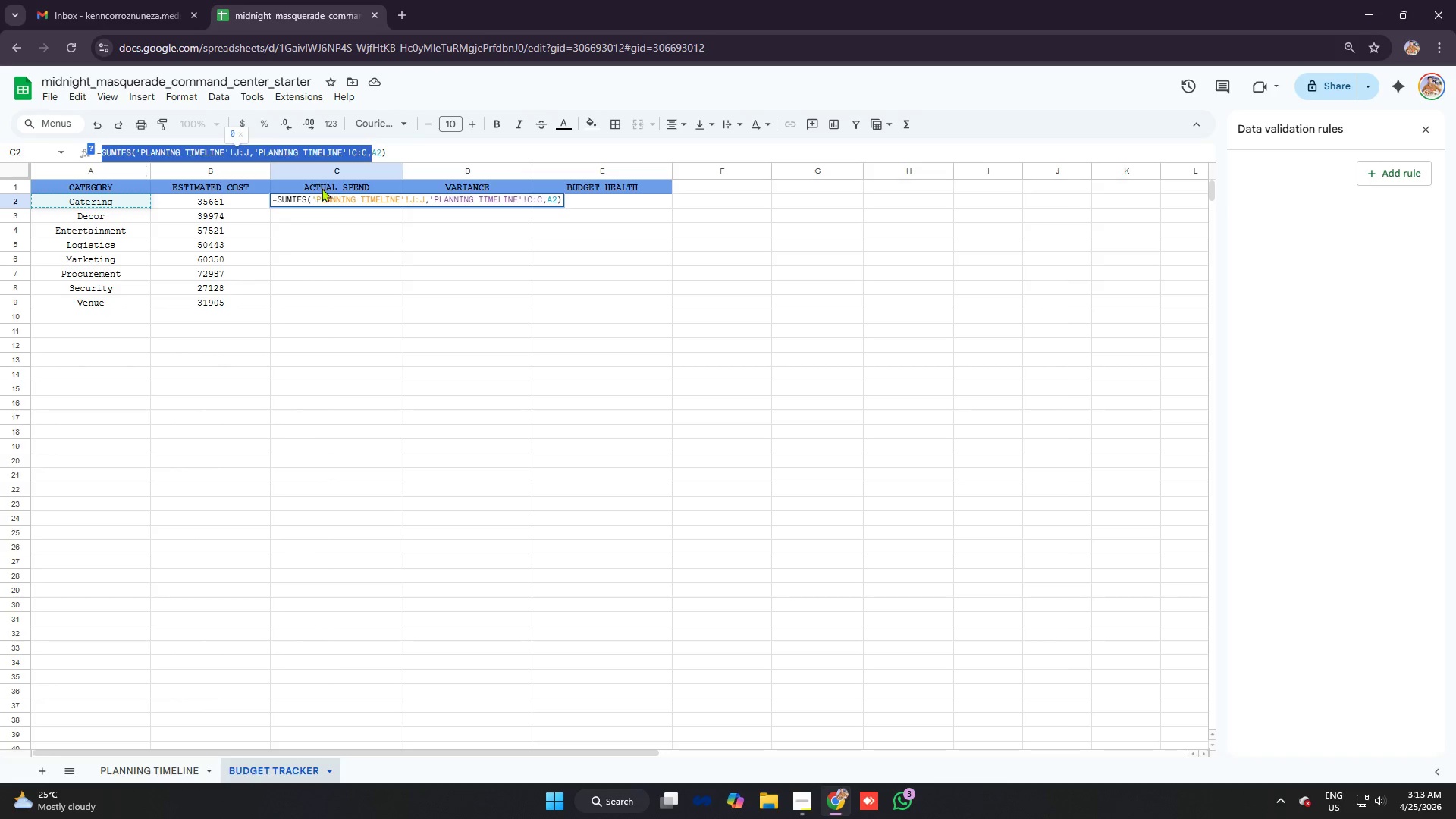 
key(Control+C)
 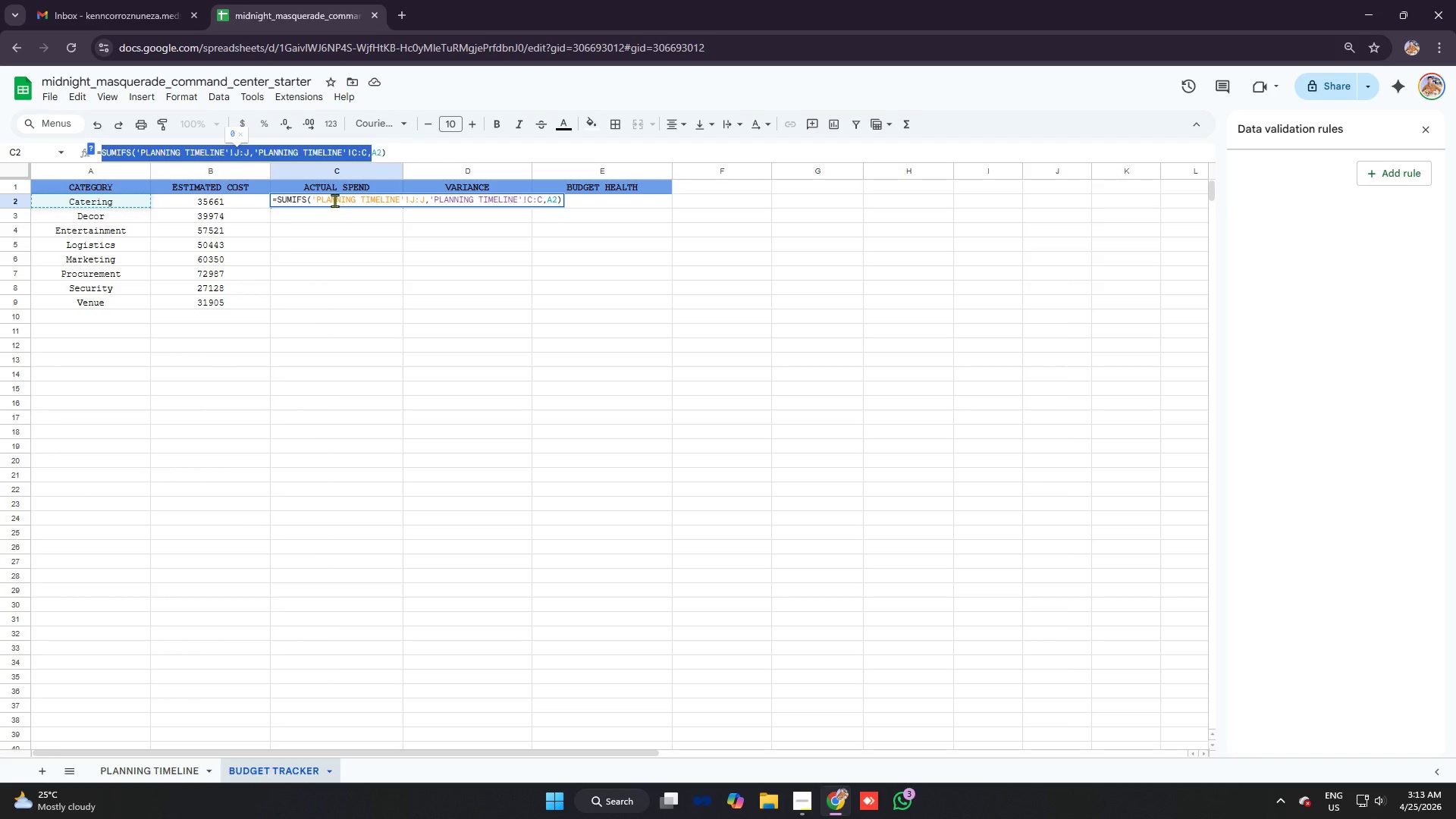 
key(Enter)
 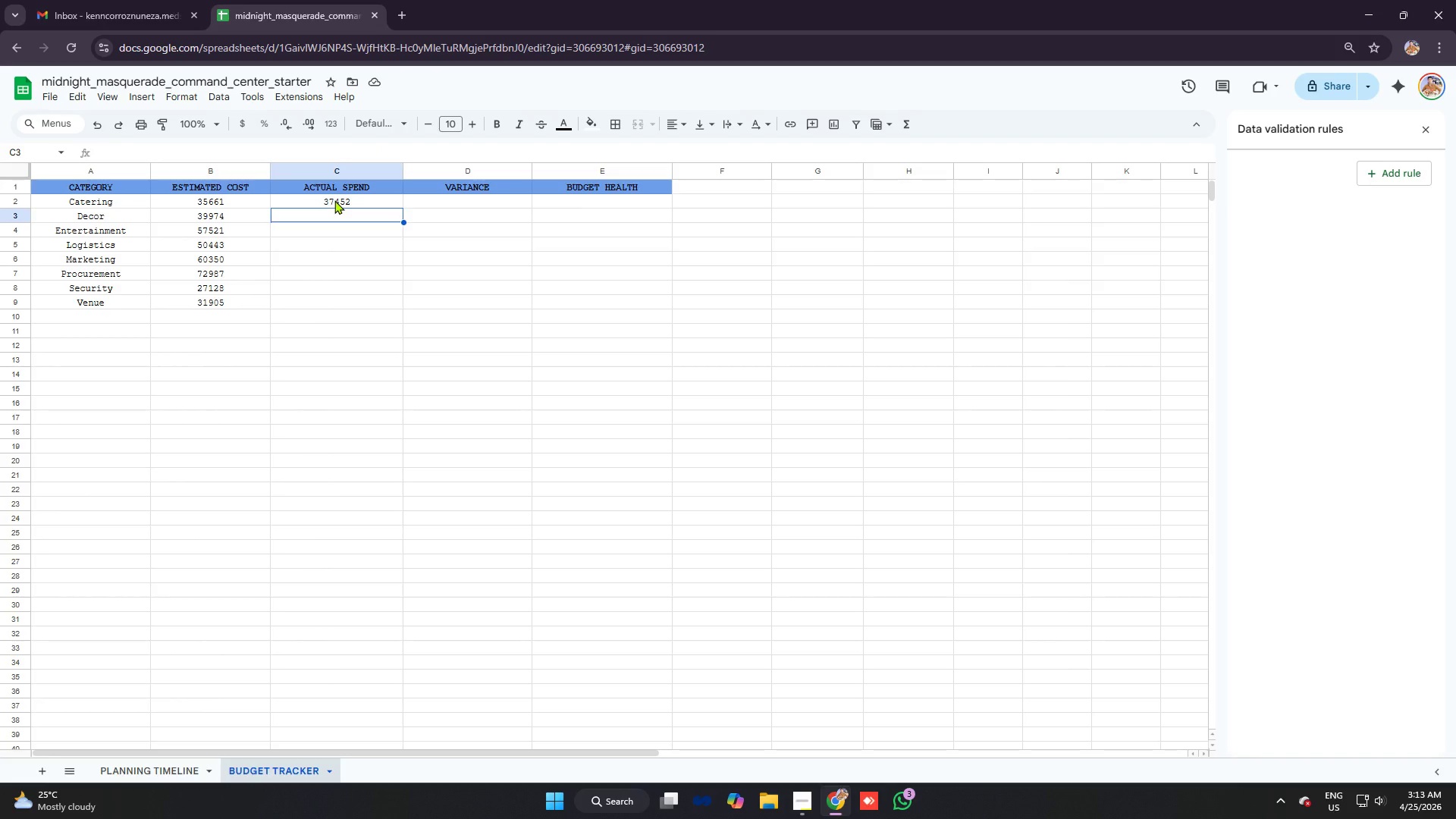 
key(Equal)
 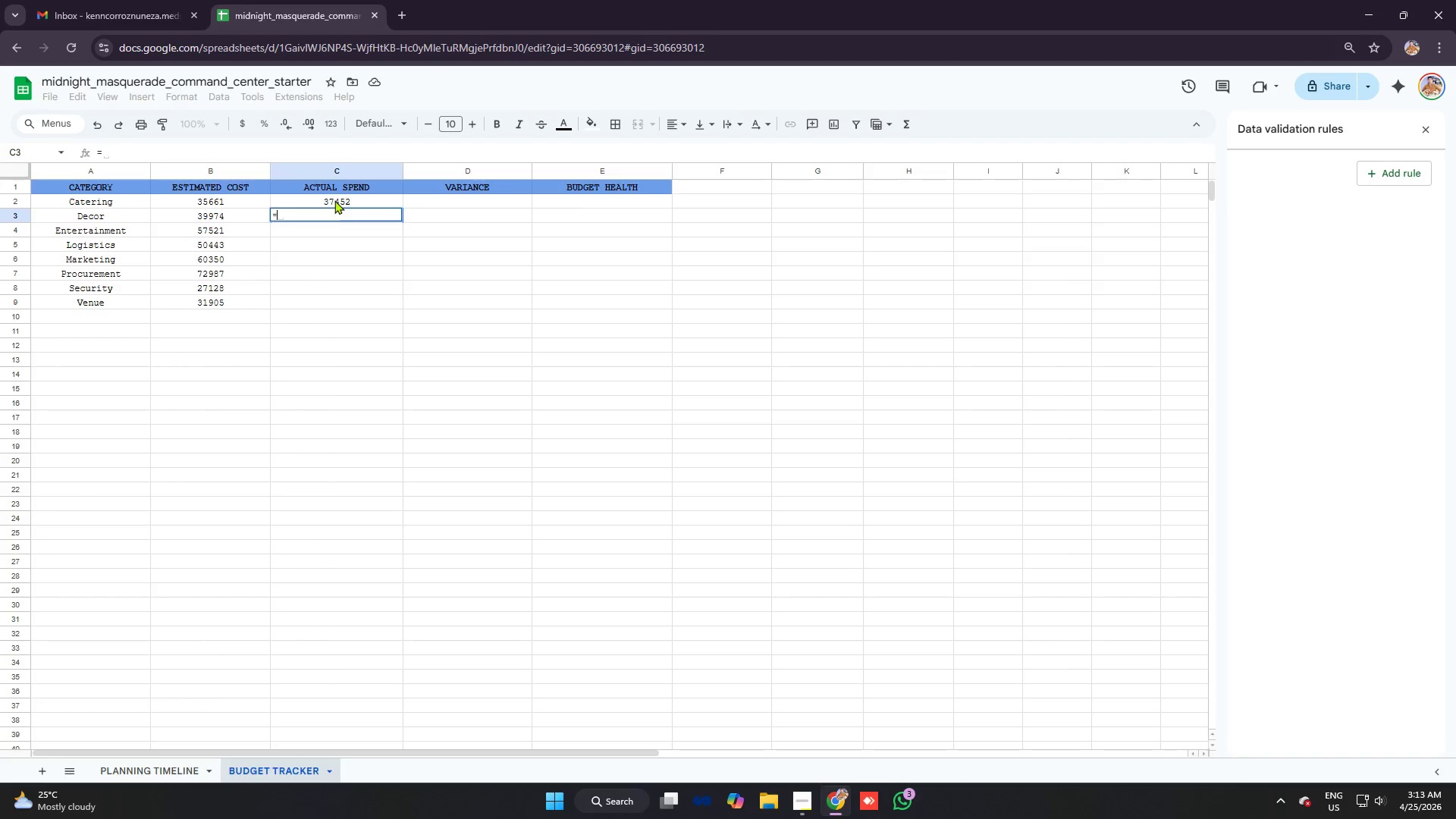 
key(Control+V)
 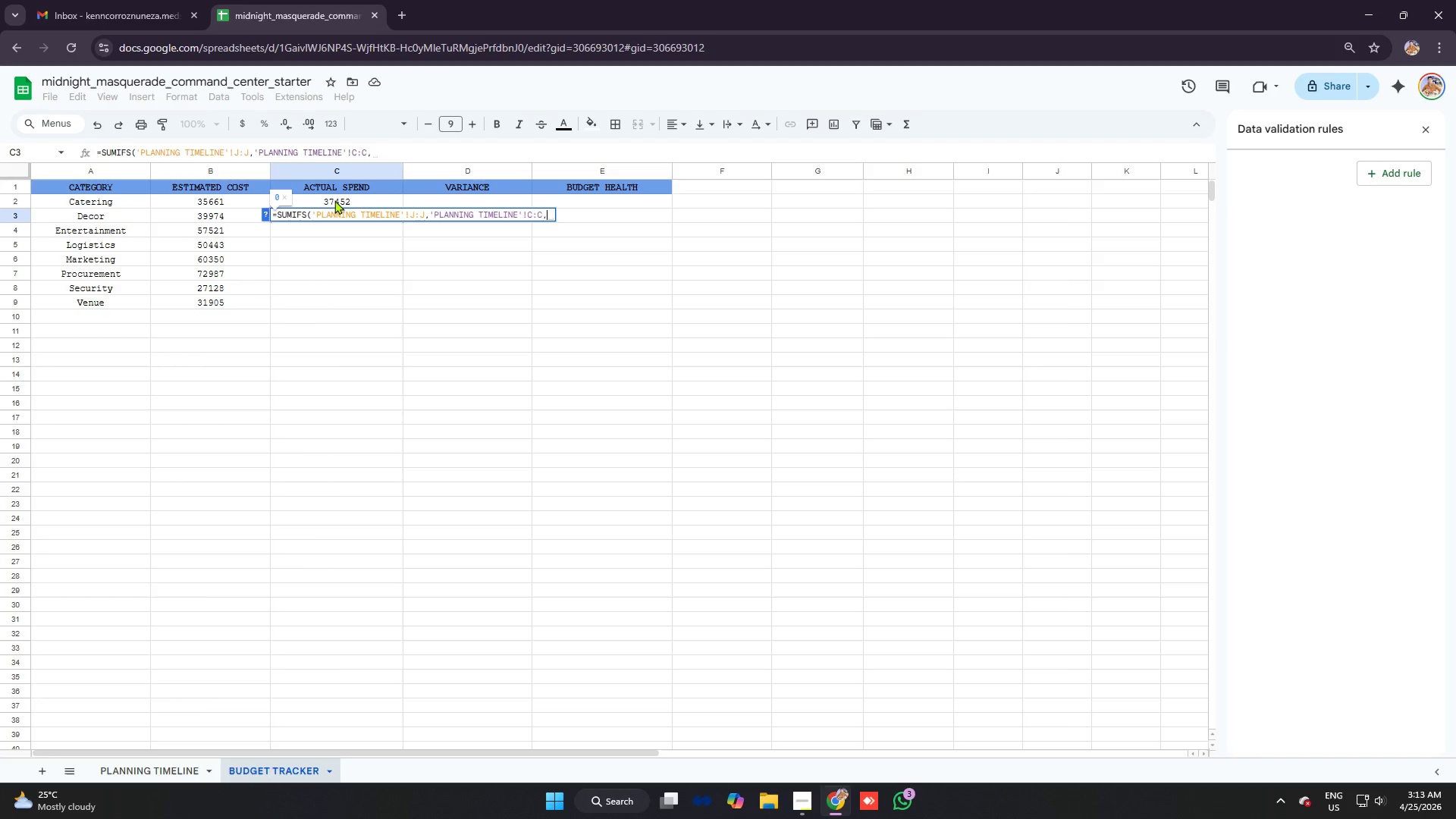 
type(a3)
 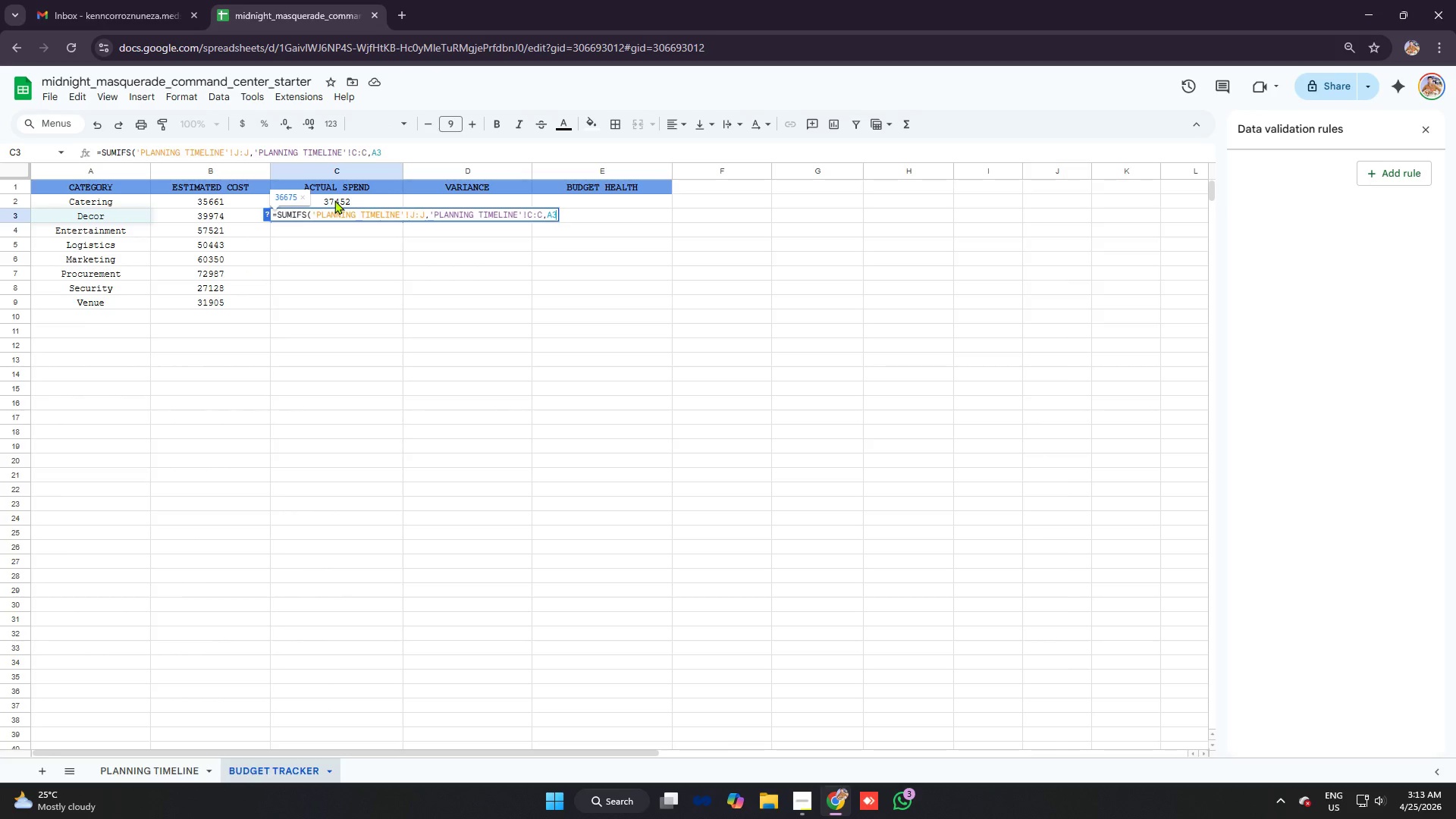 
key(Enter)
 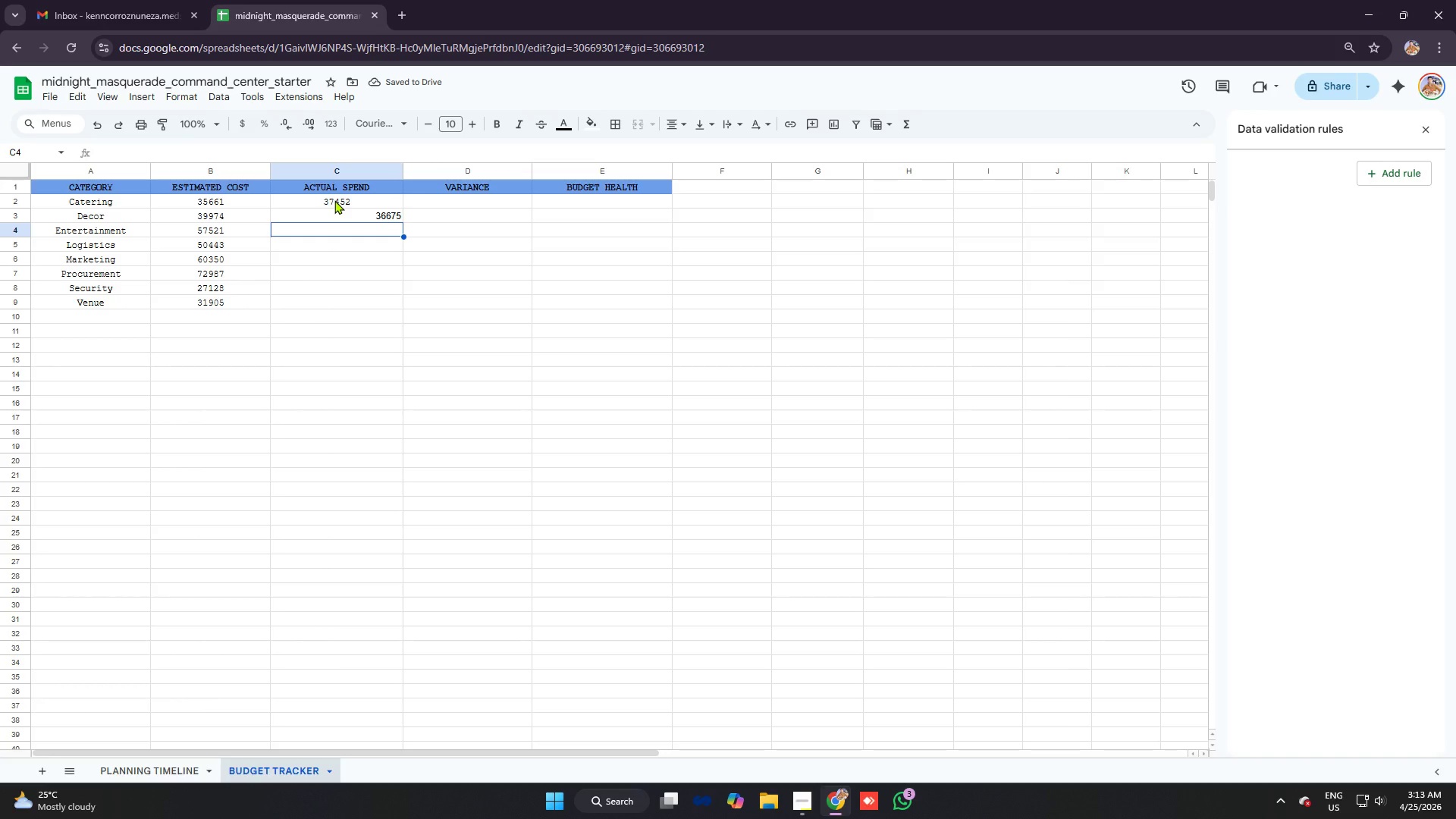 
wait(6.38)
 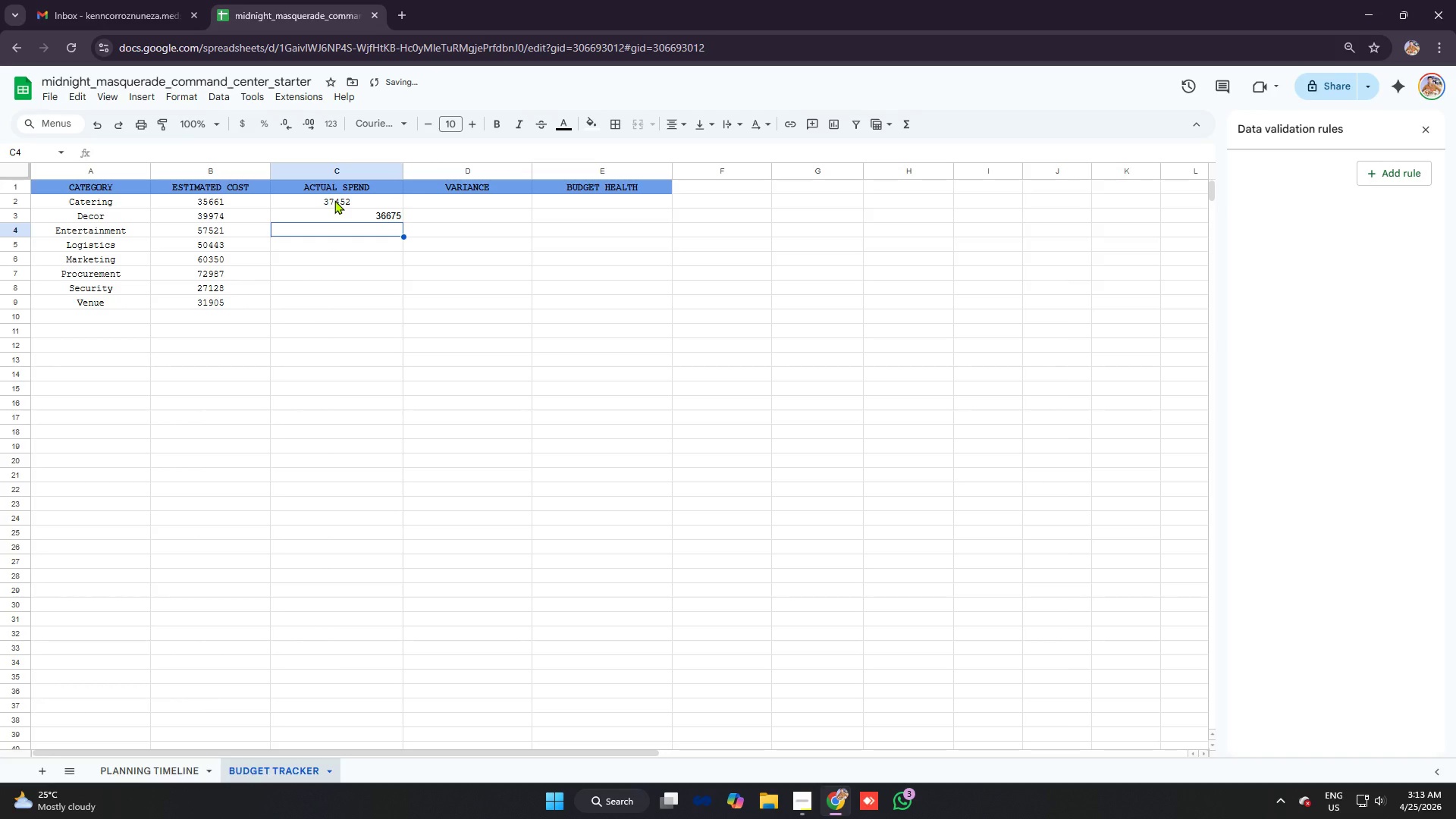 
key(Equal)
 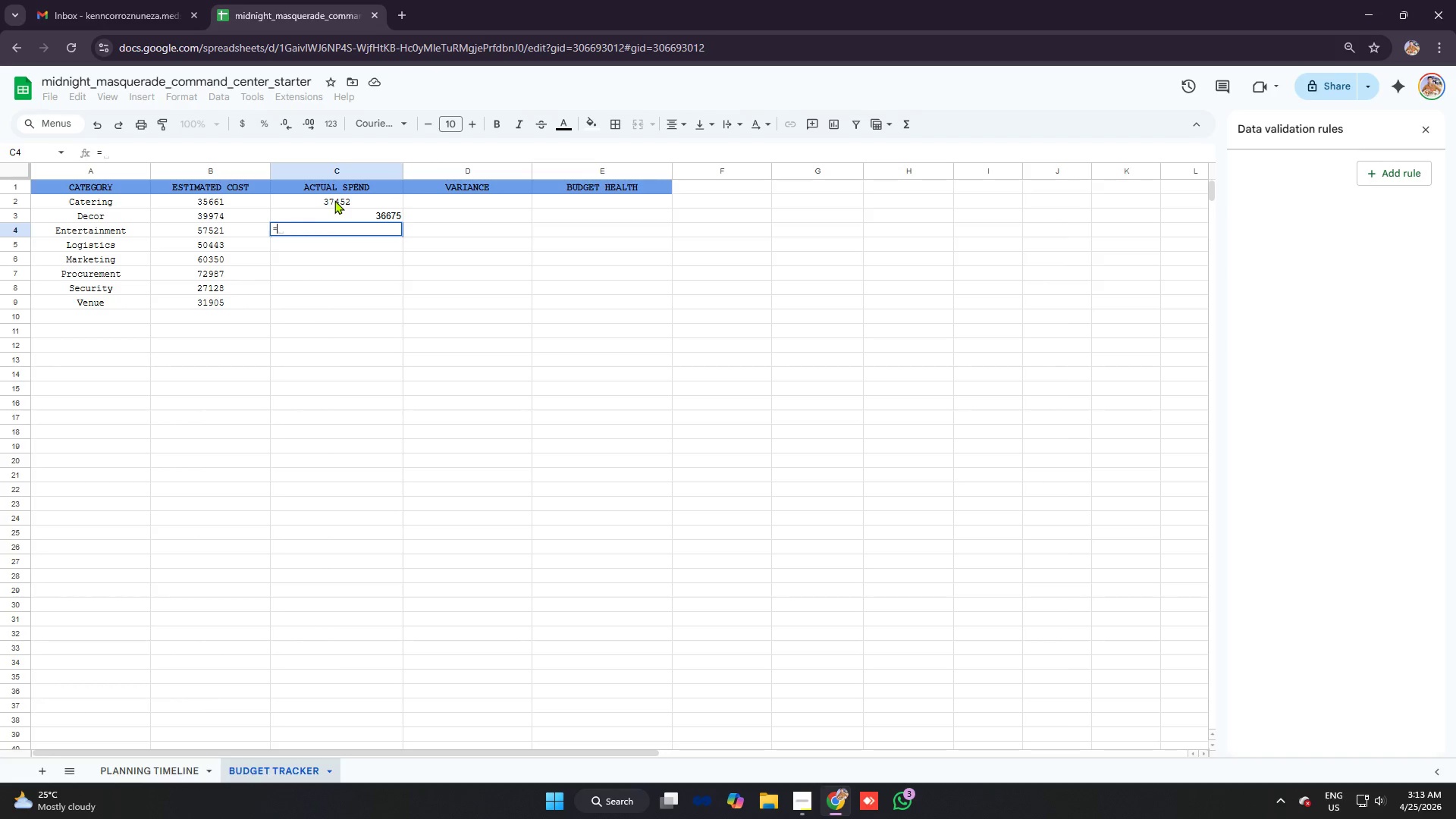 
key(Control+V)
 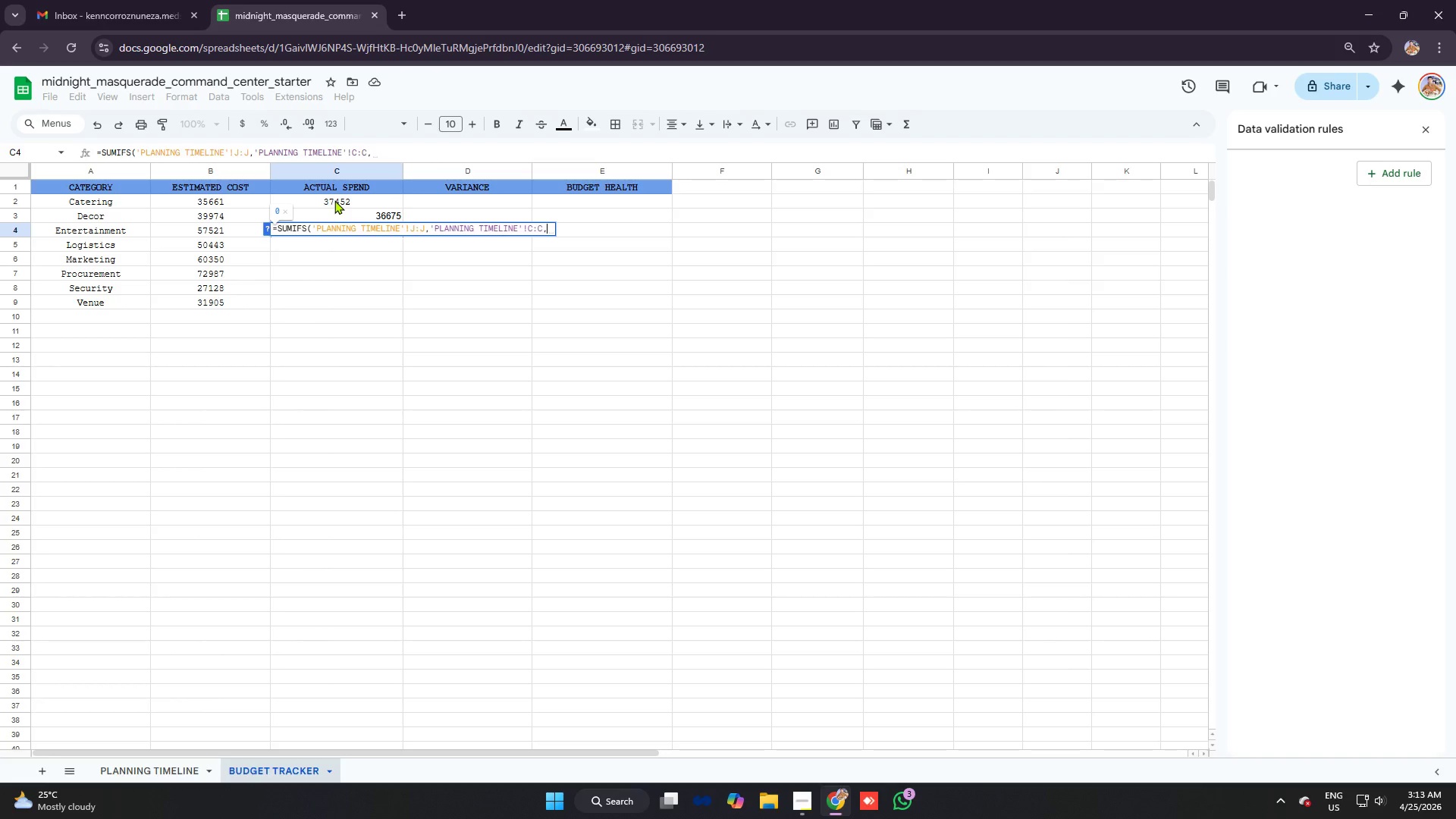 
type(a4)
 